 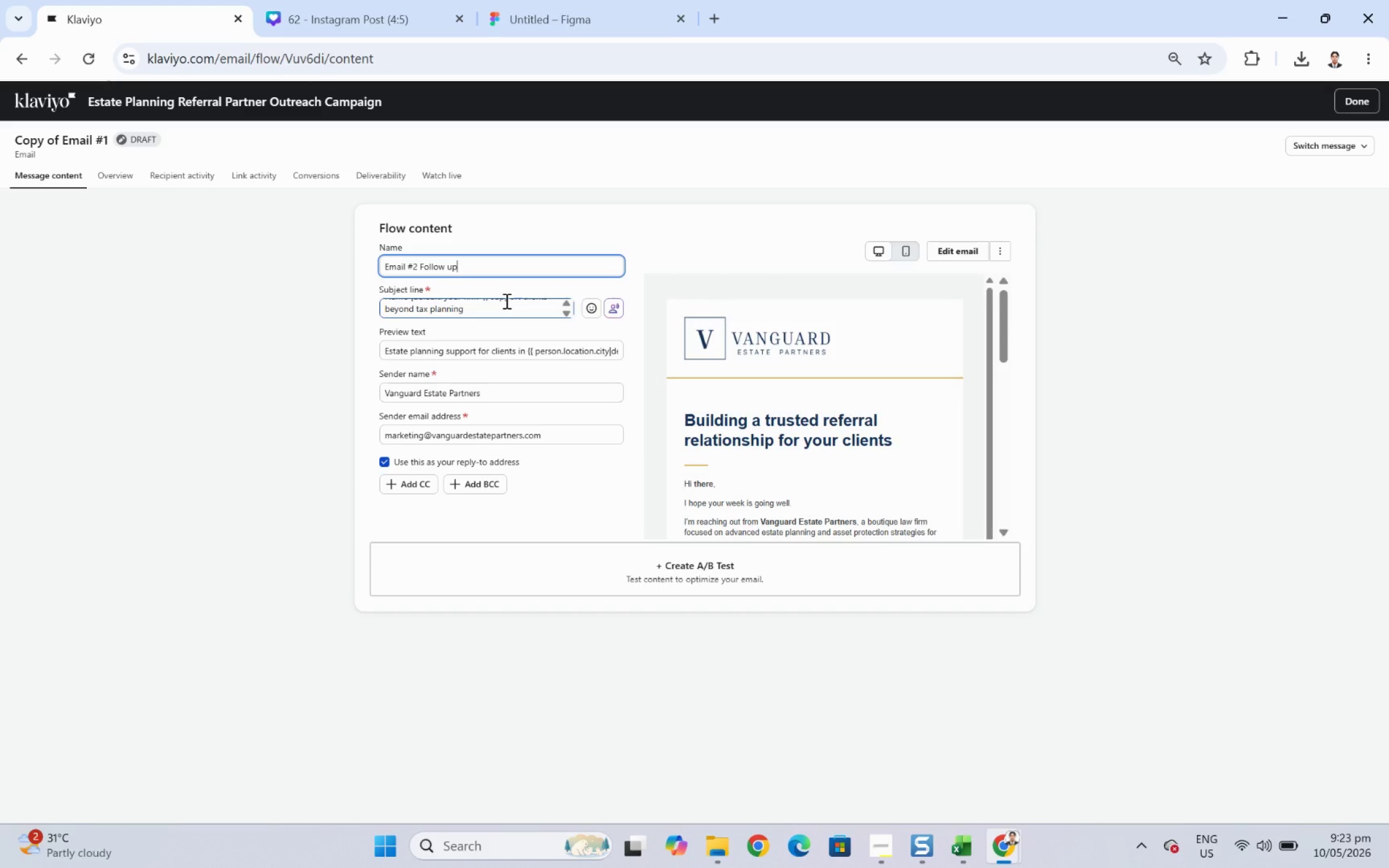 
scroll: coordinate [505, 300], scroll_direction: up, amount: 2.0
 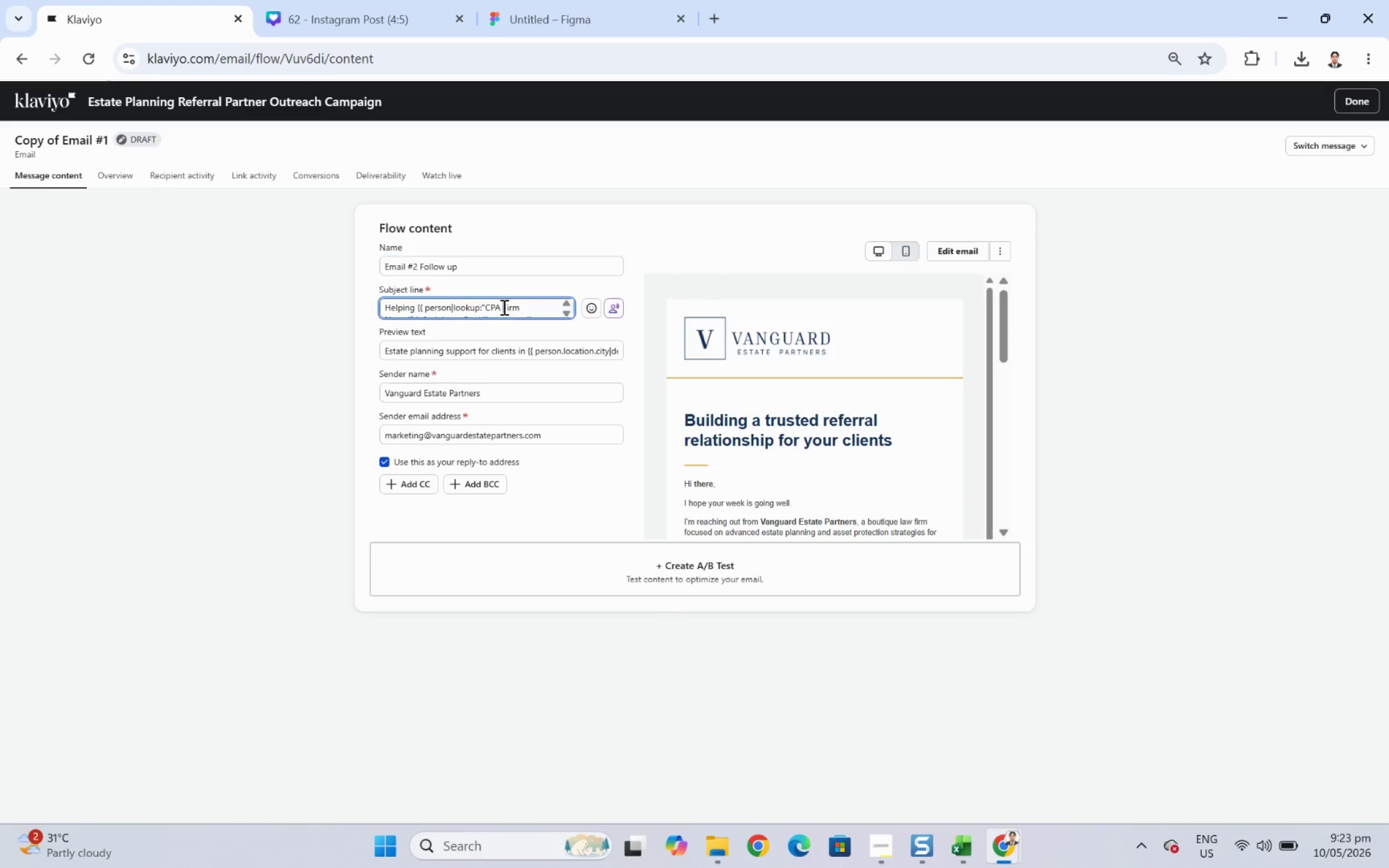 
double_click([503, 307])
 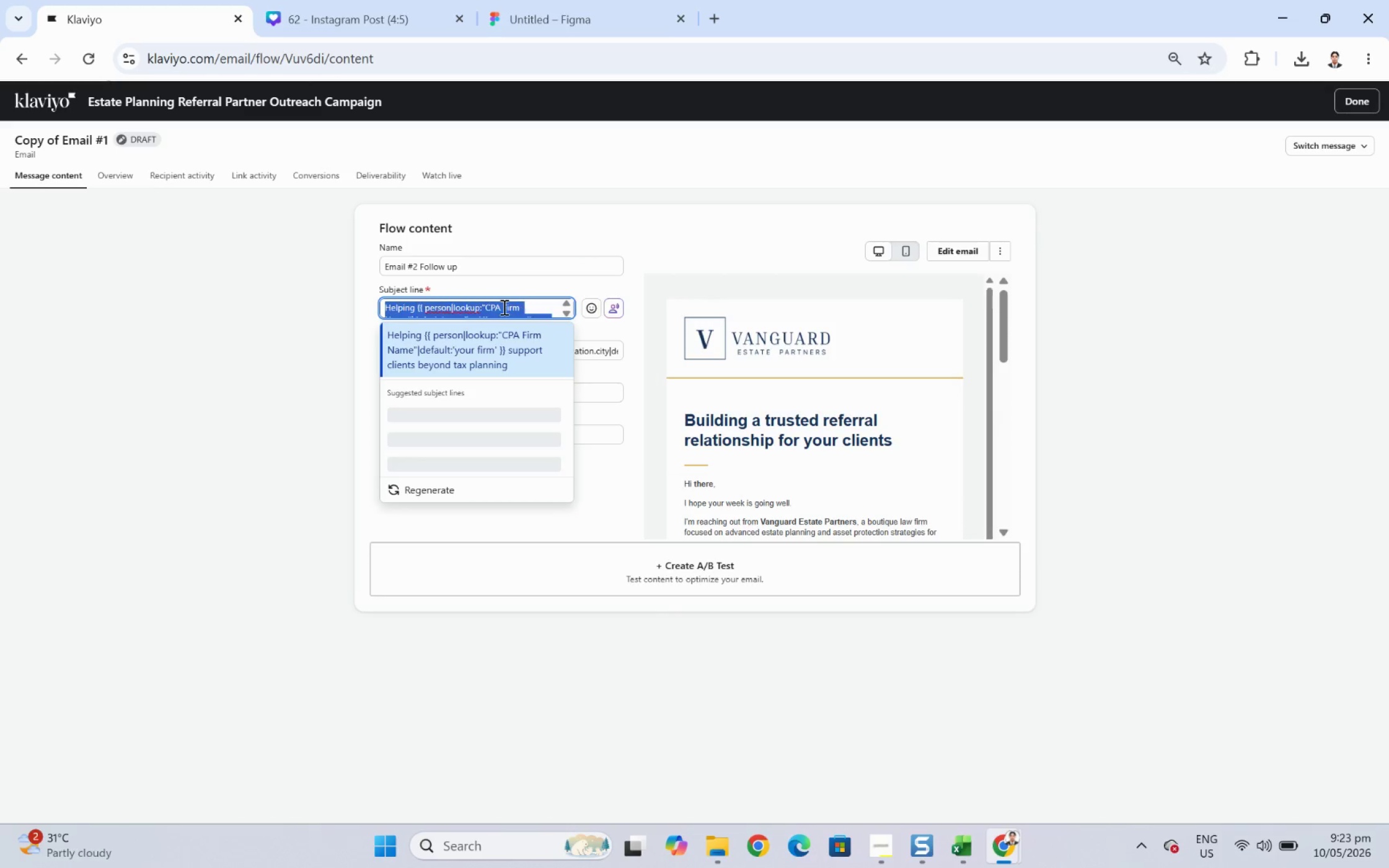 
triple_click([503, 307])
 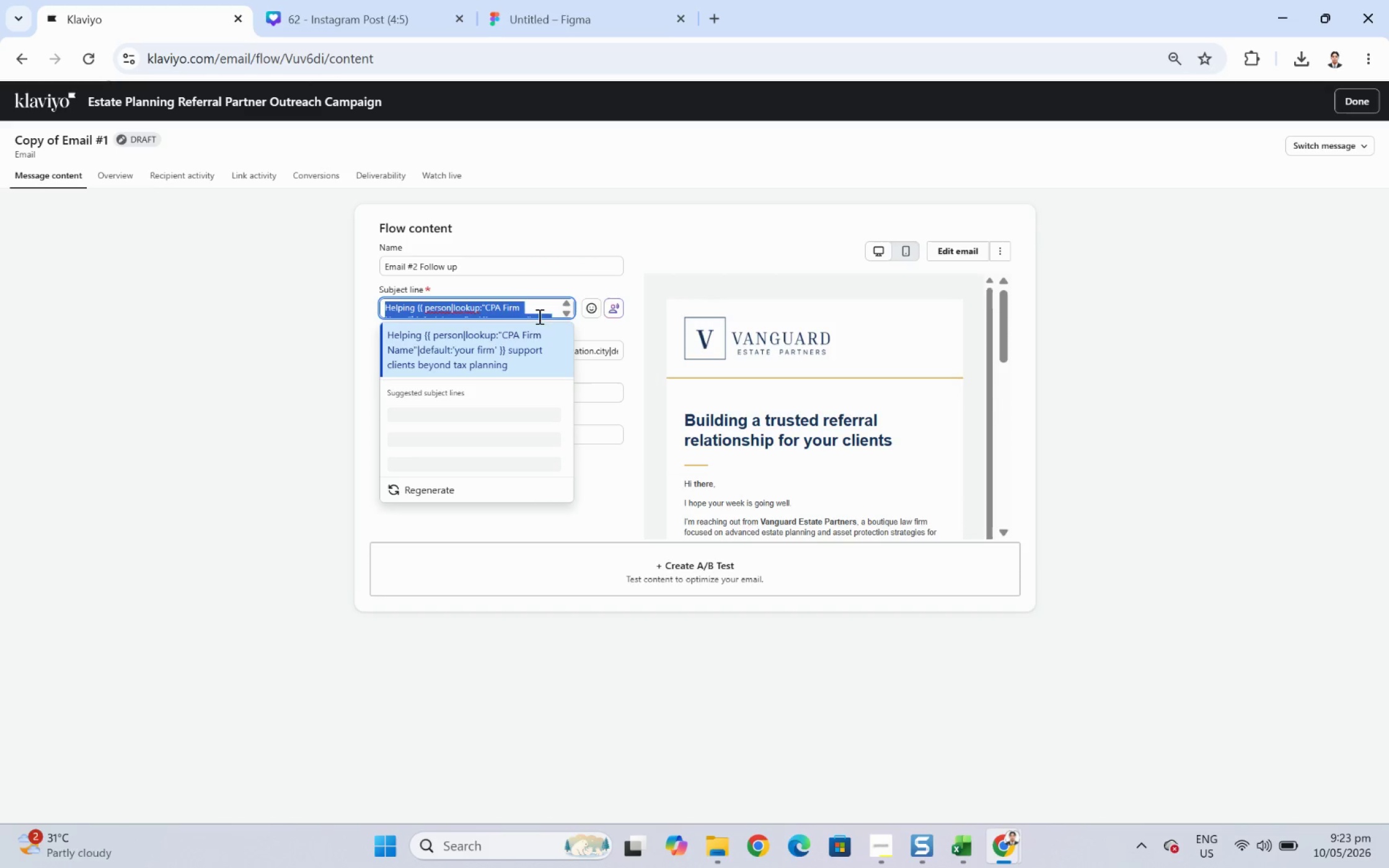 
type(A recent )
 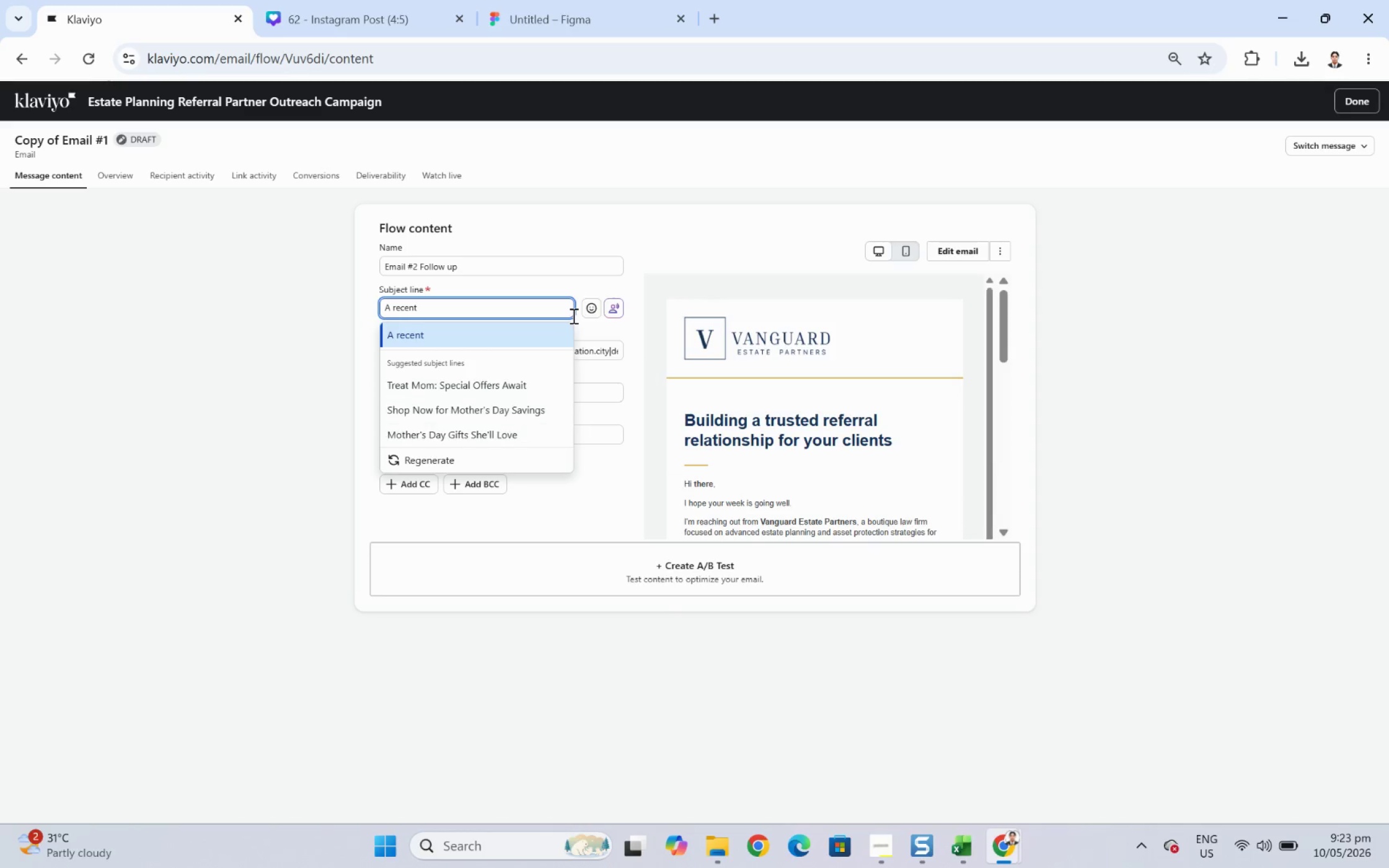 
type(estate planning )
 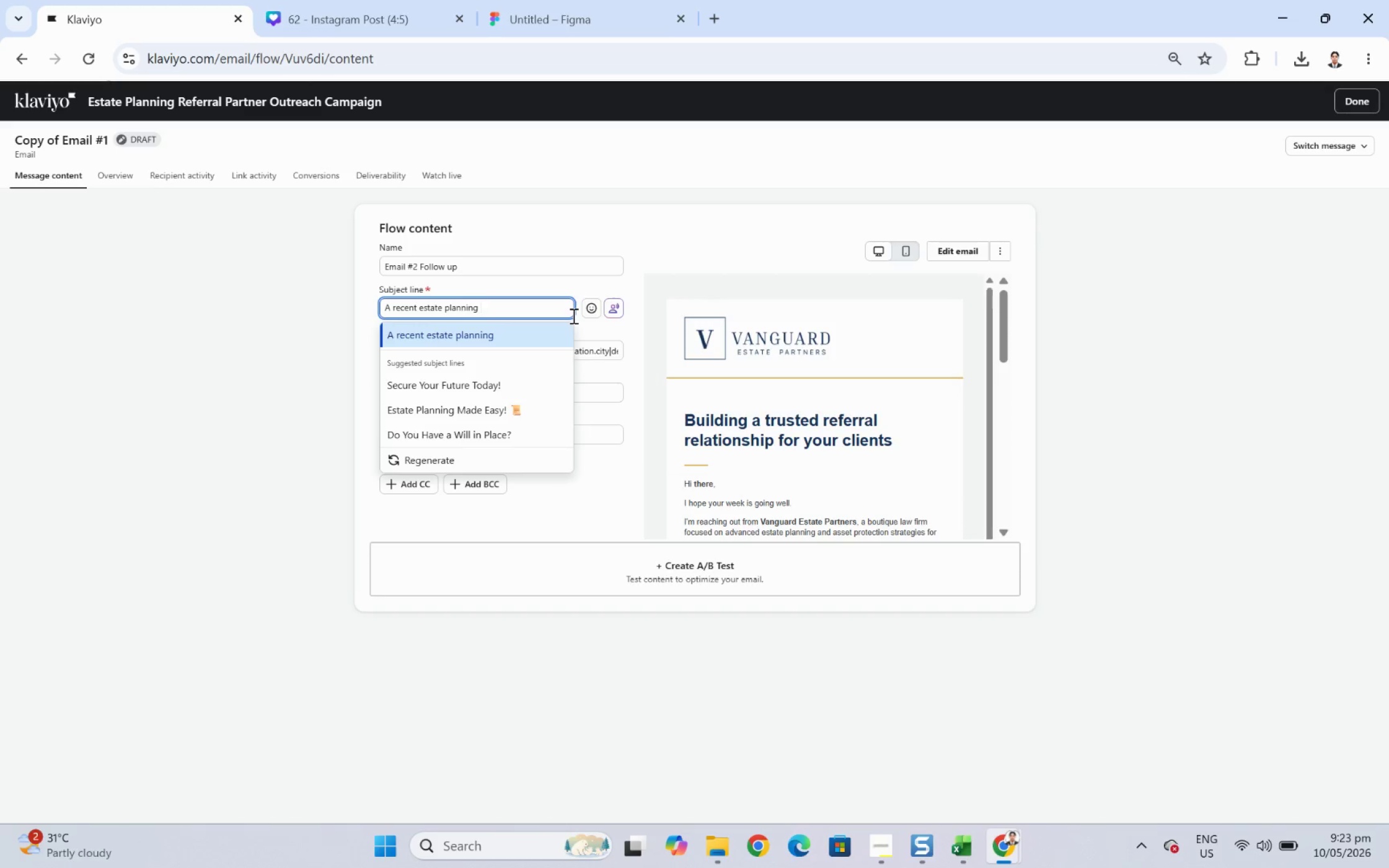 
wait(9.73)
 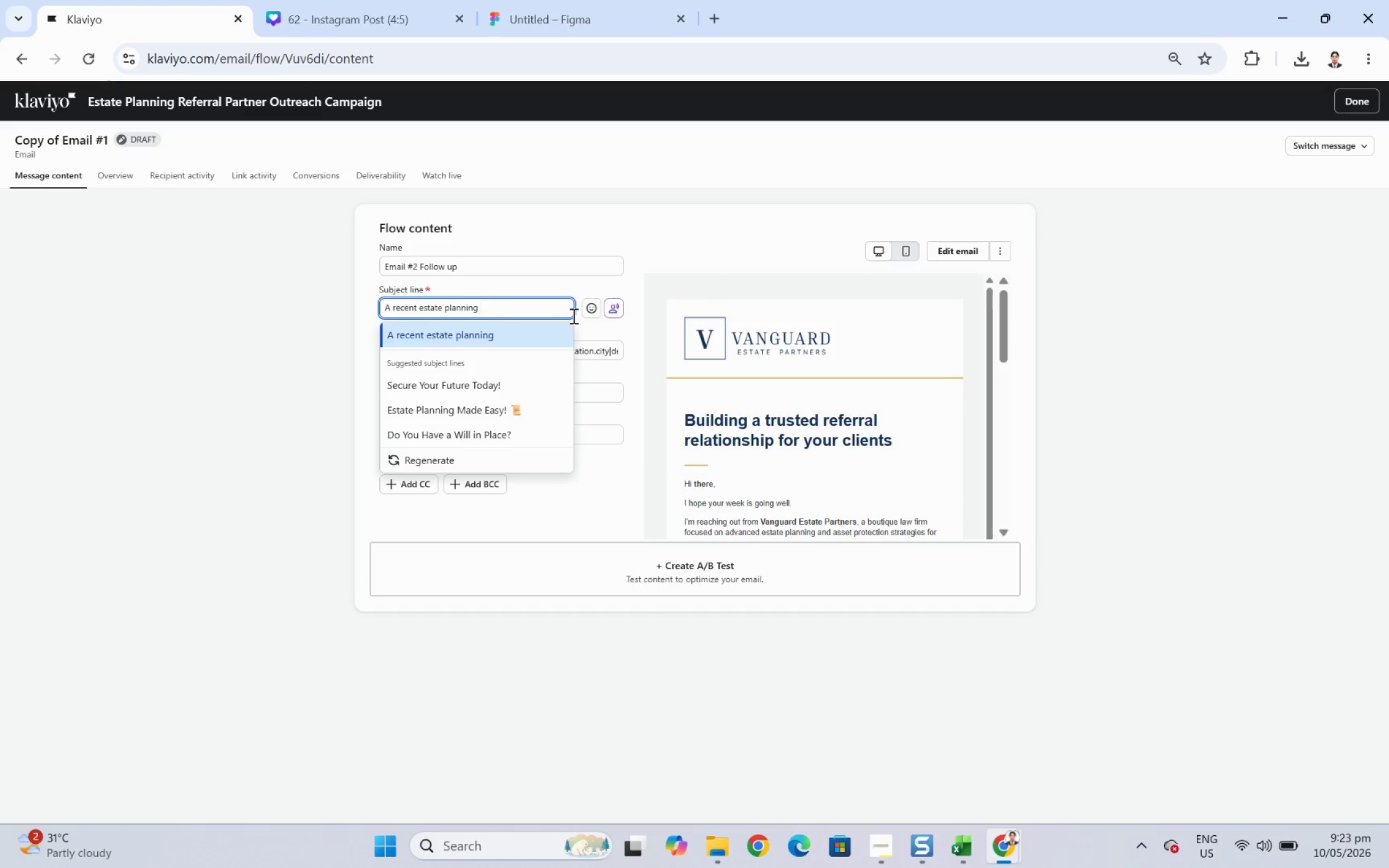 
type(case relevant to )
 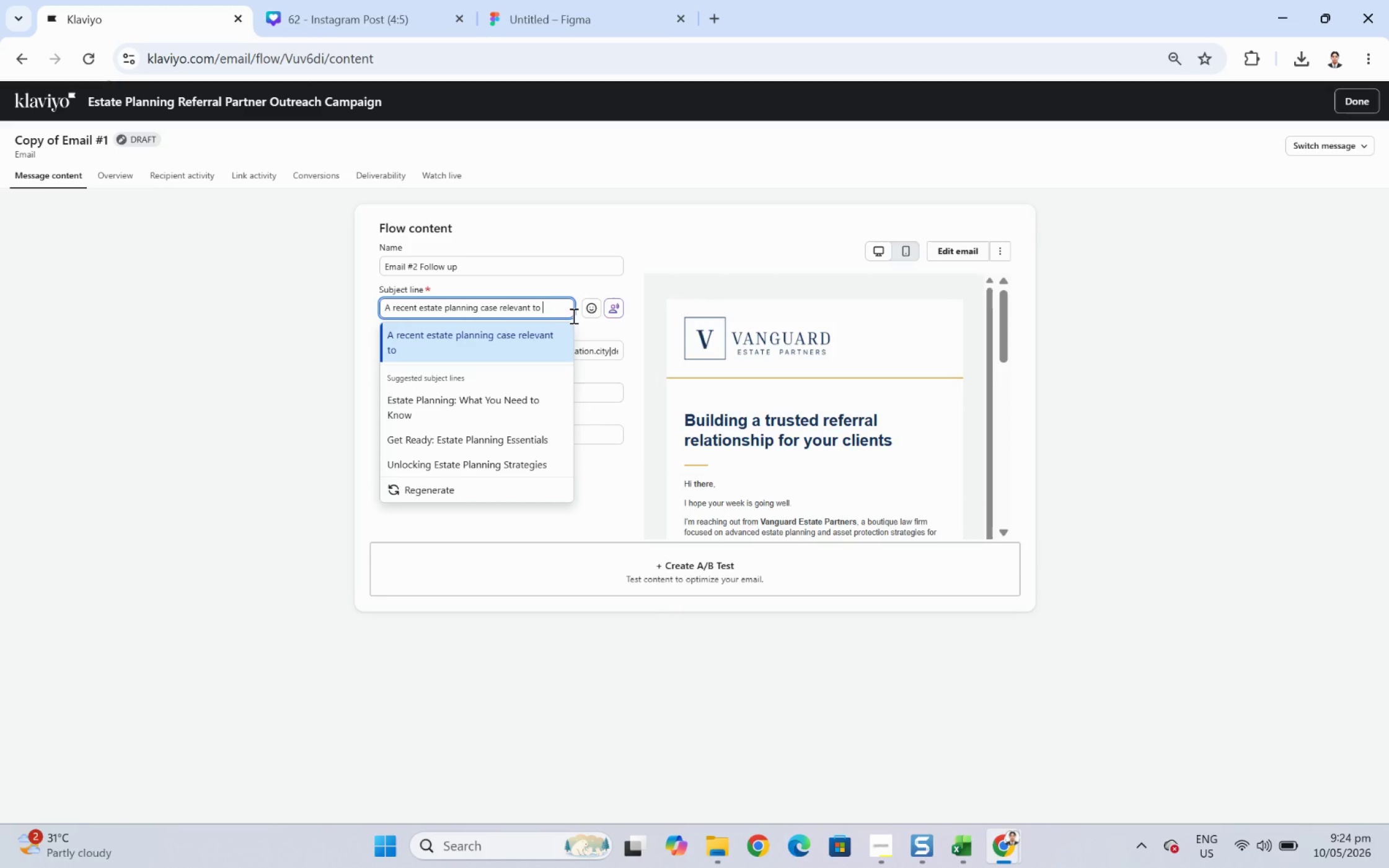 
wait(11.68)
 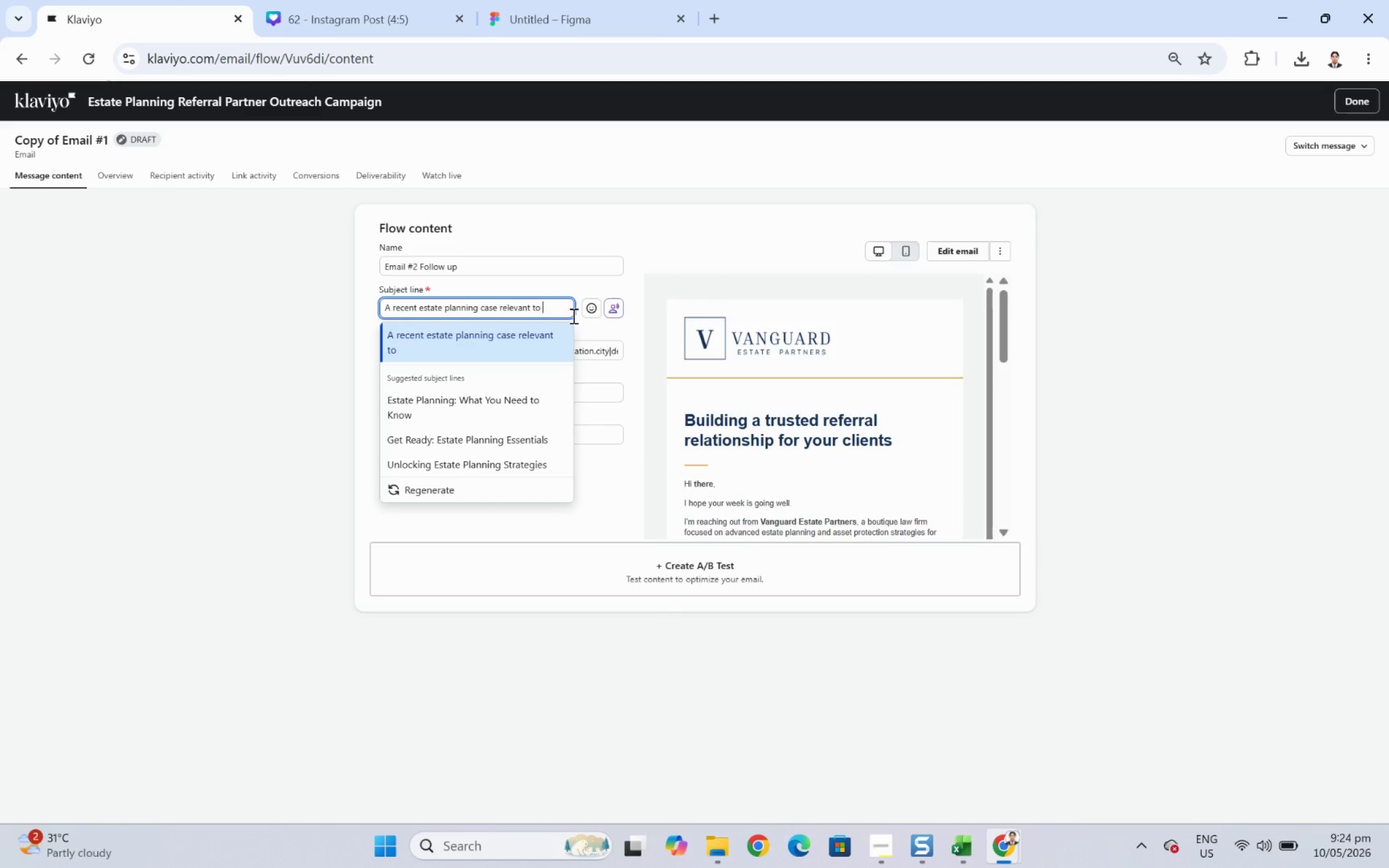 
left_click([964, 832])
 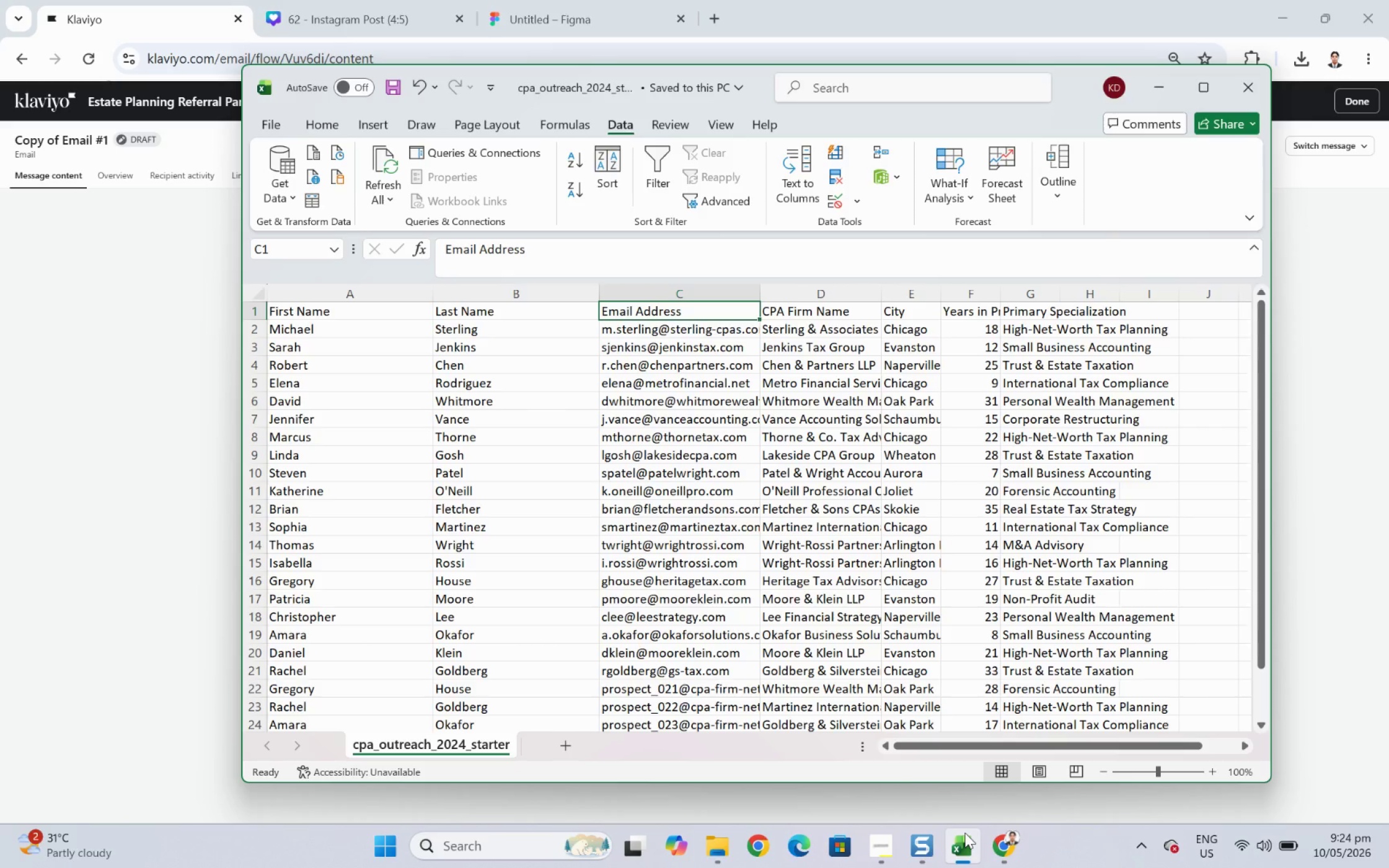 
wait(5.69)
 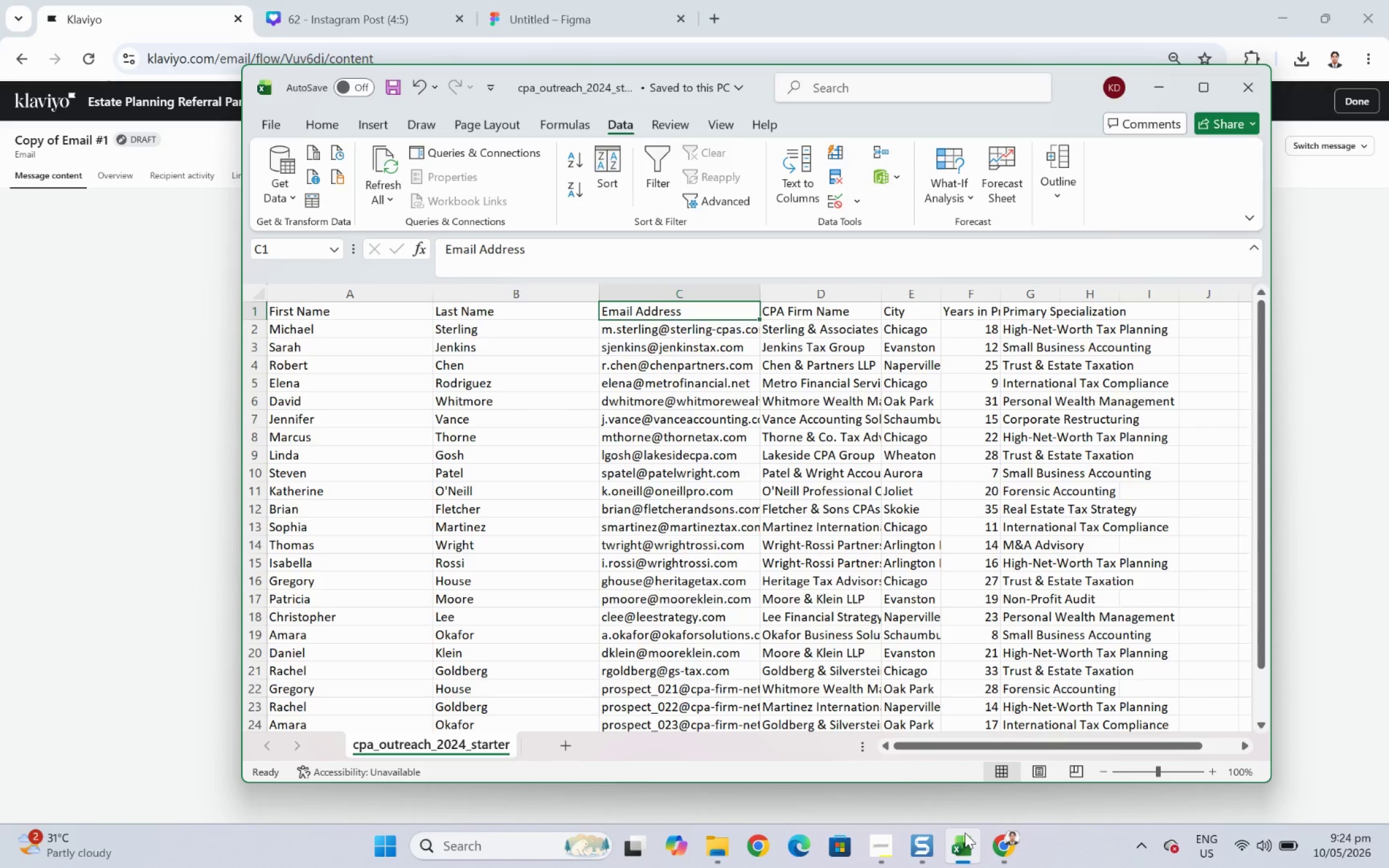 
left_click([964, 832])
 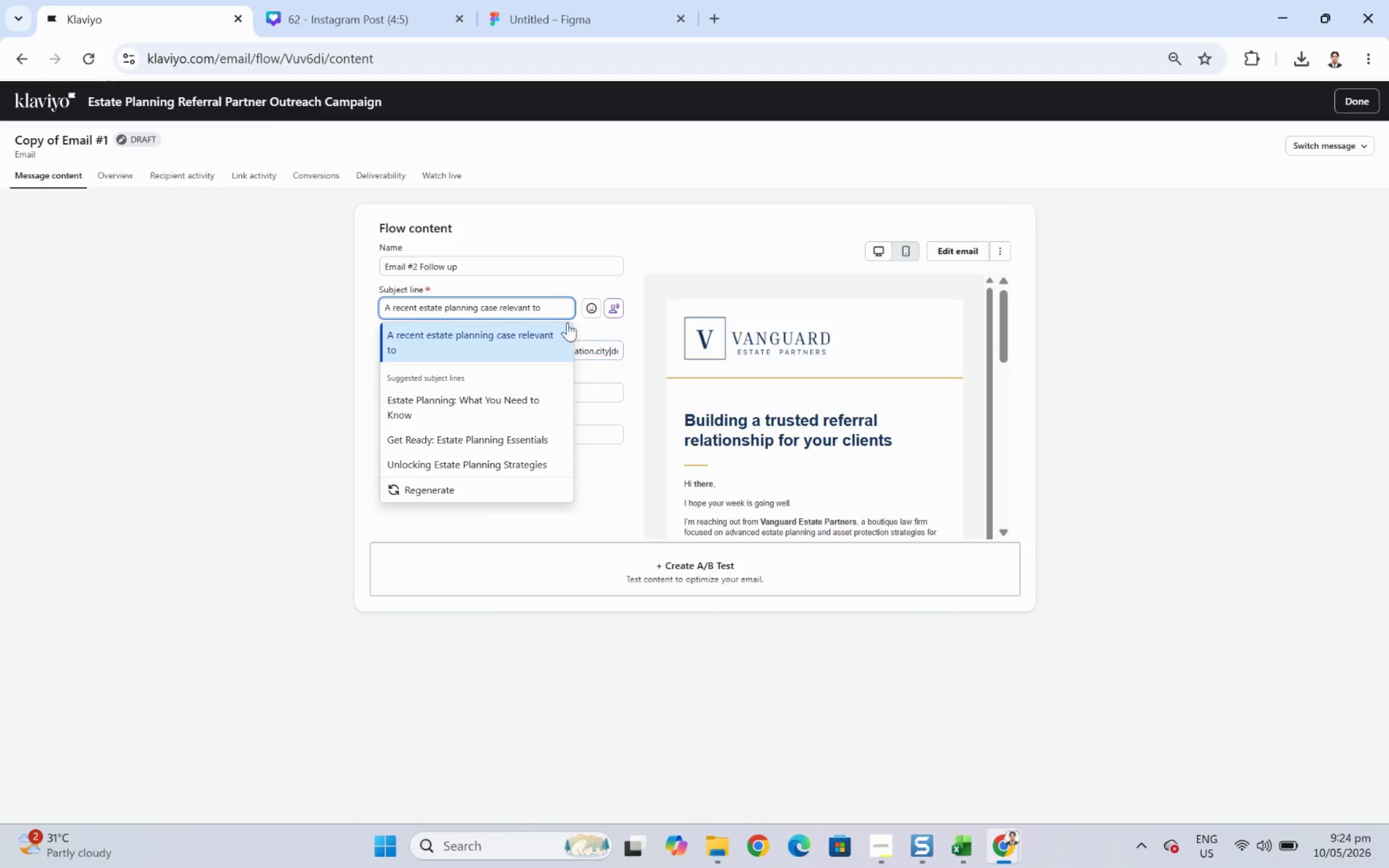 
left_click([561, 307])
 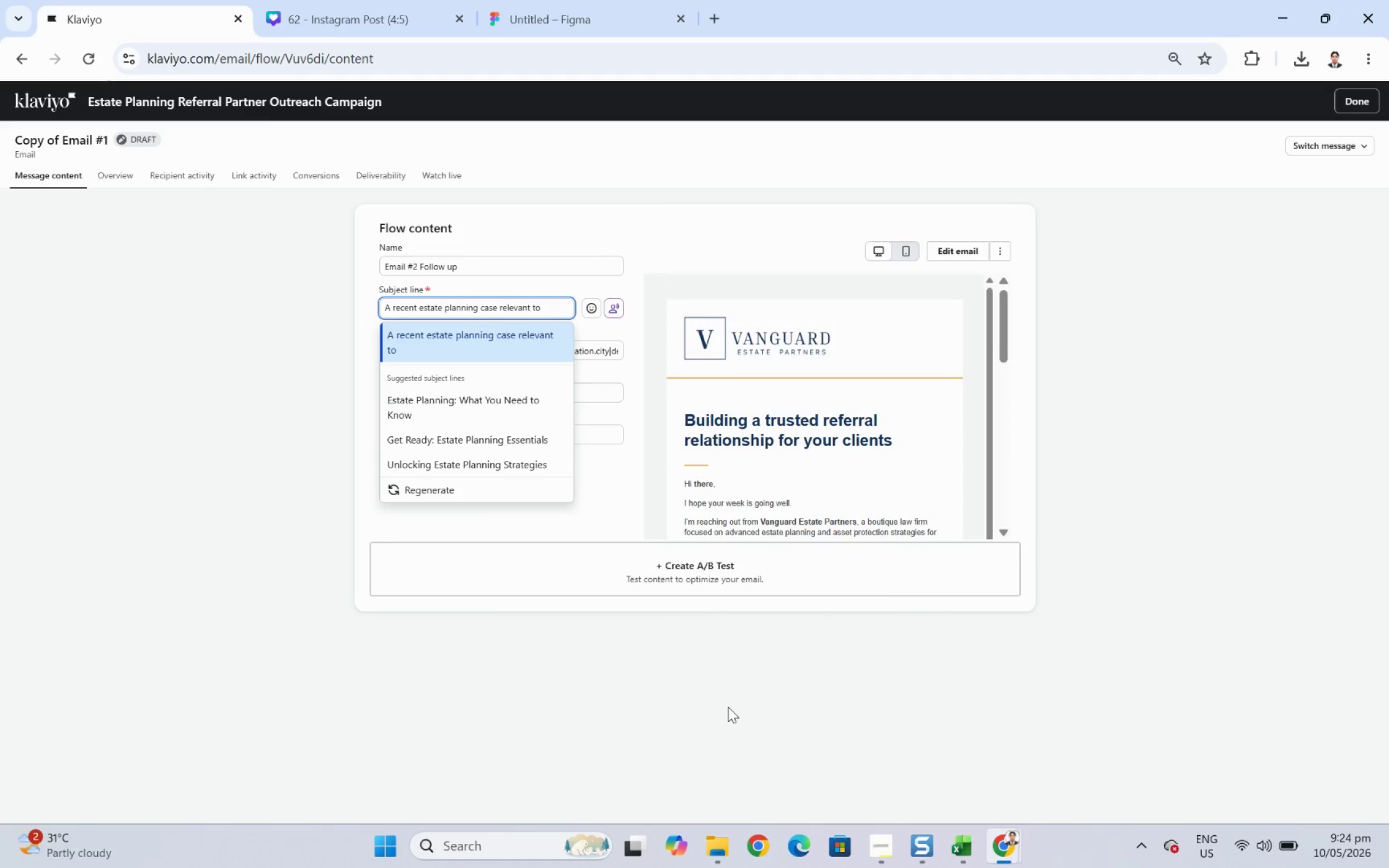 
type(your work)
 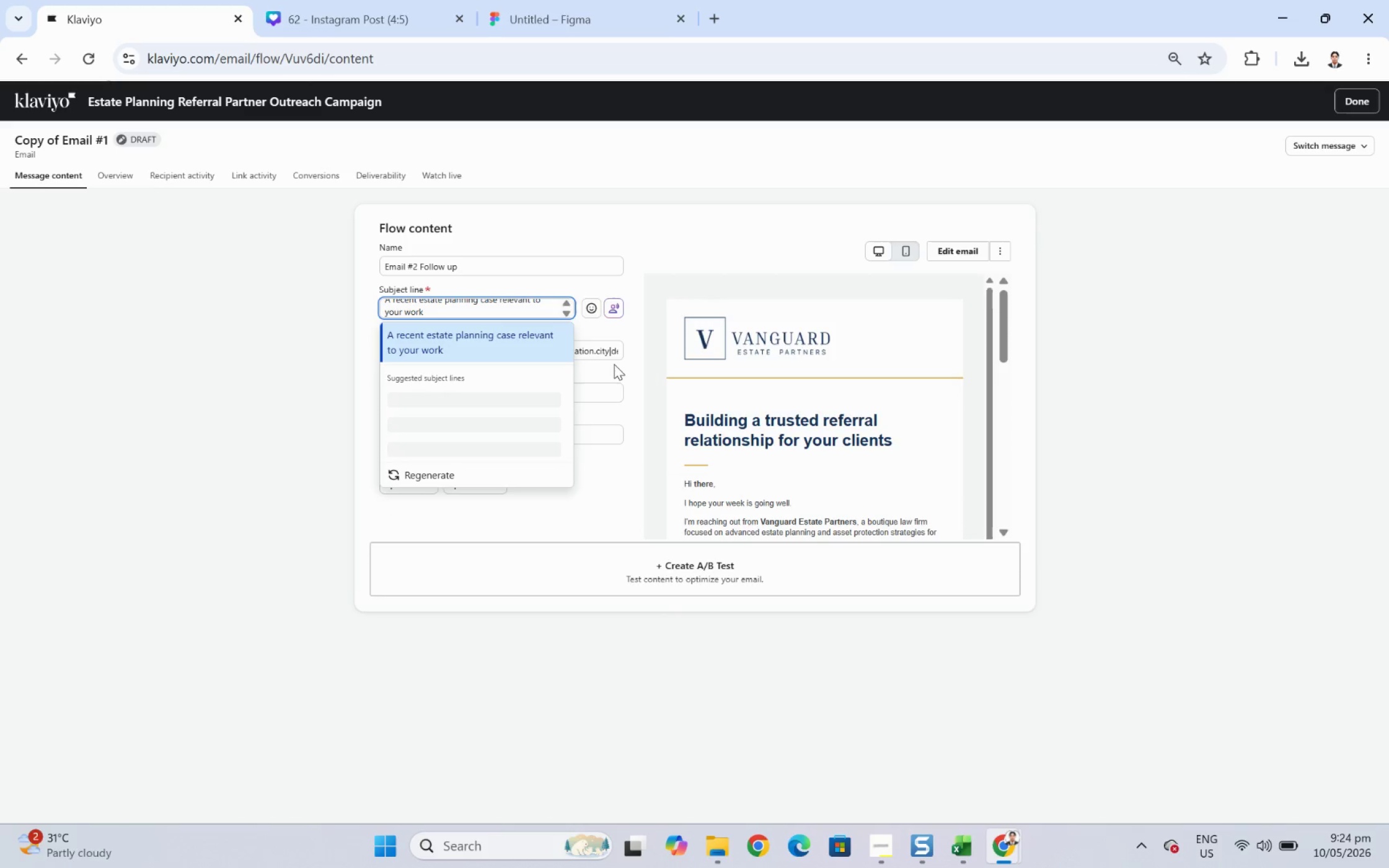 
double_click([607, 353])
 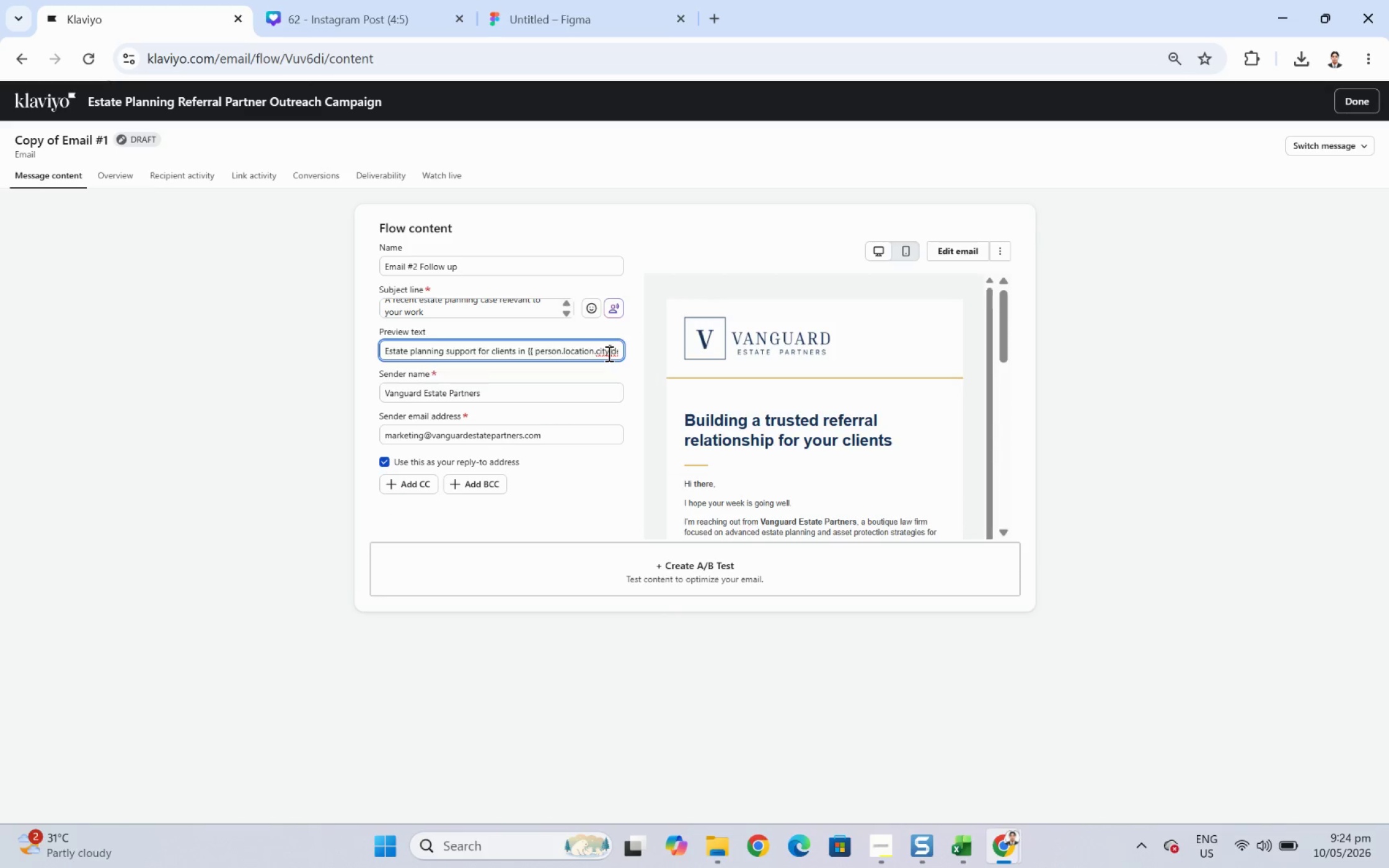 
triple_click([607, 353])
 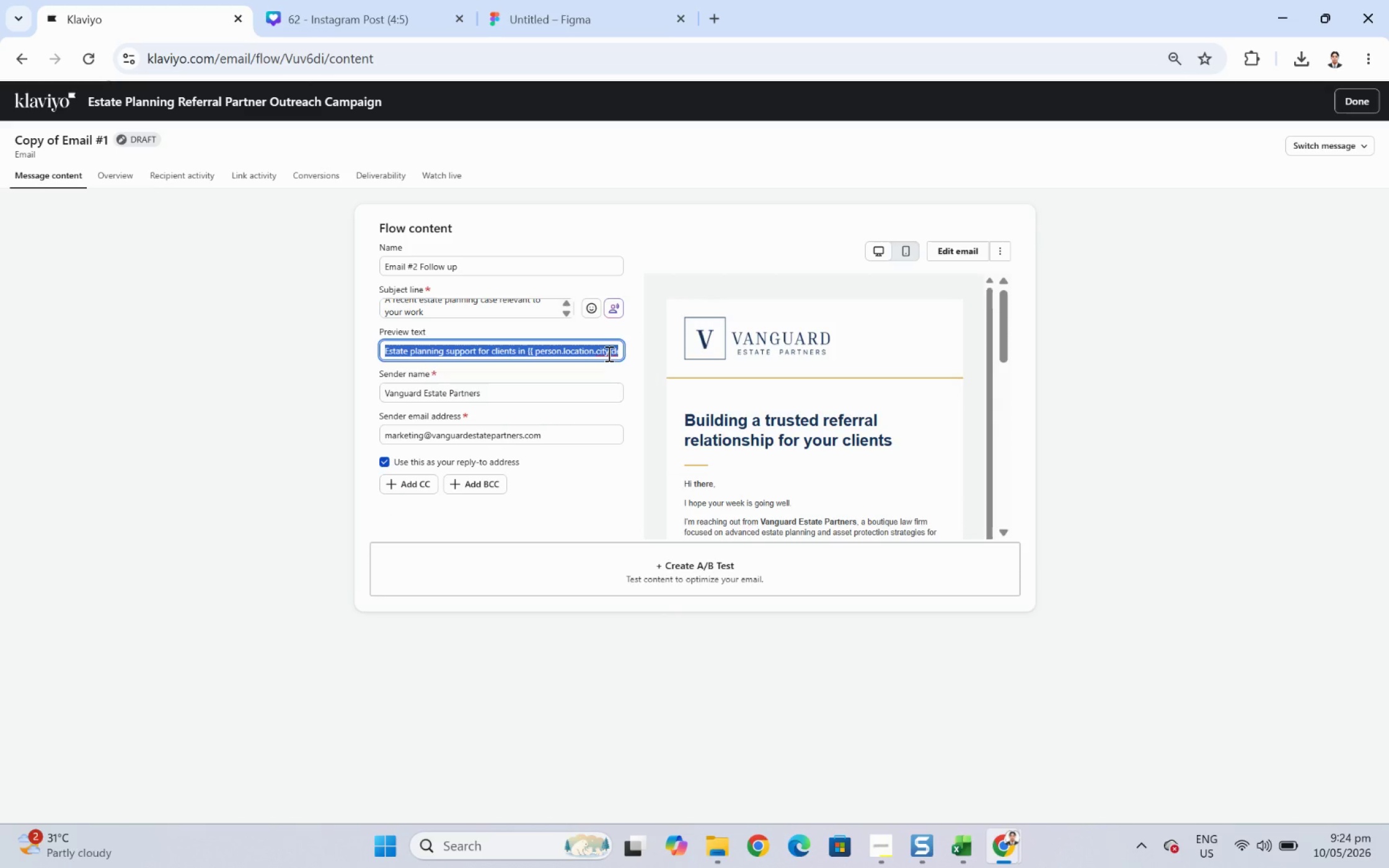 
key(Backspace)
 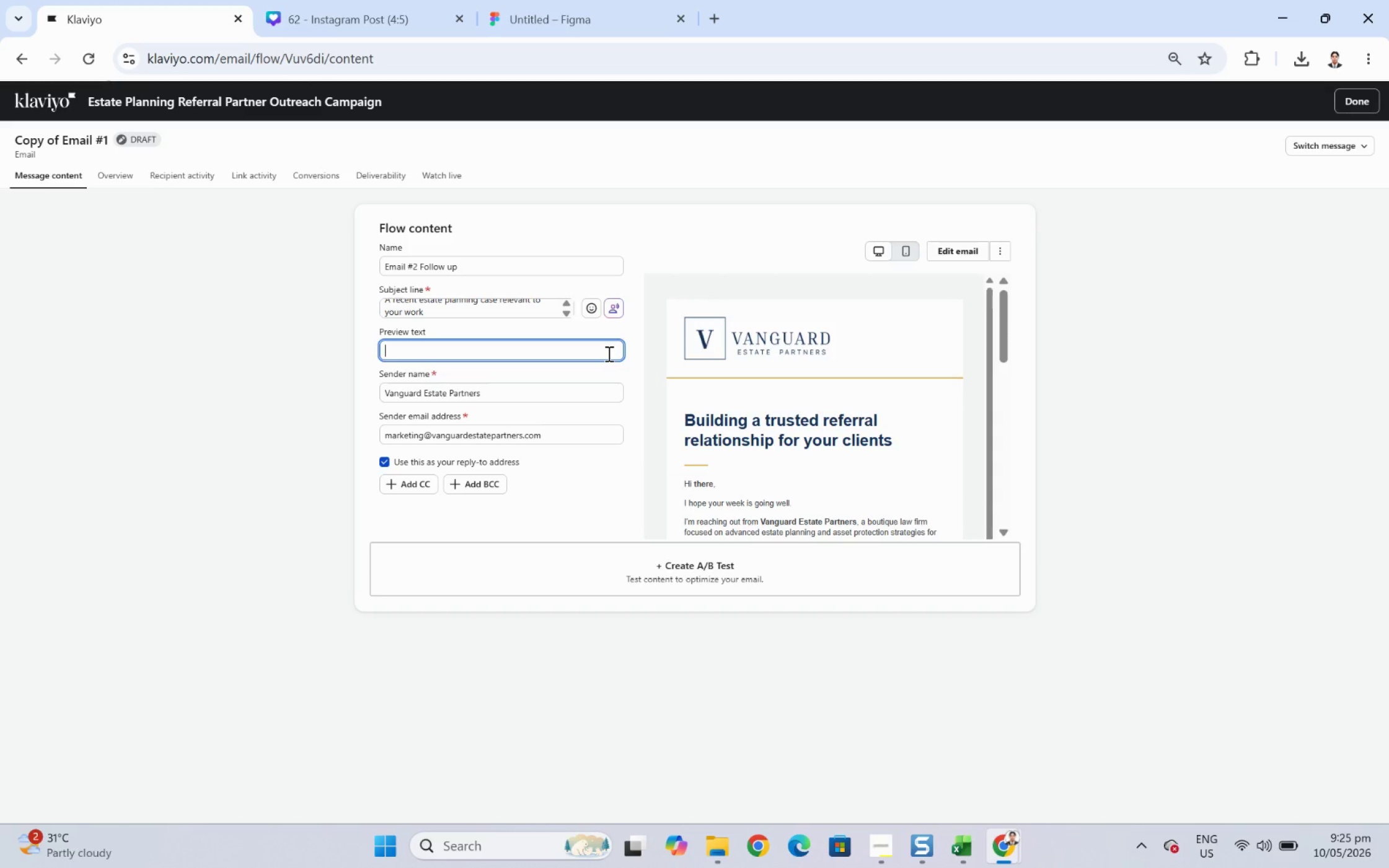 
wait(37.13)
 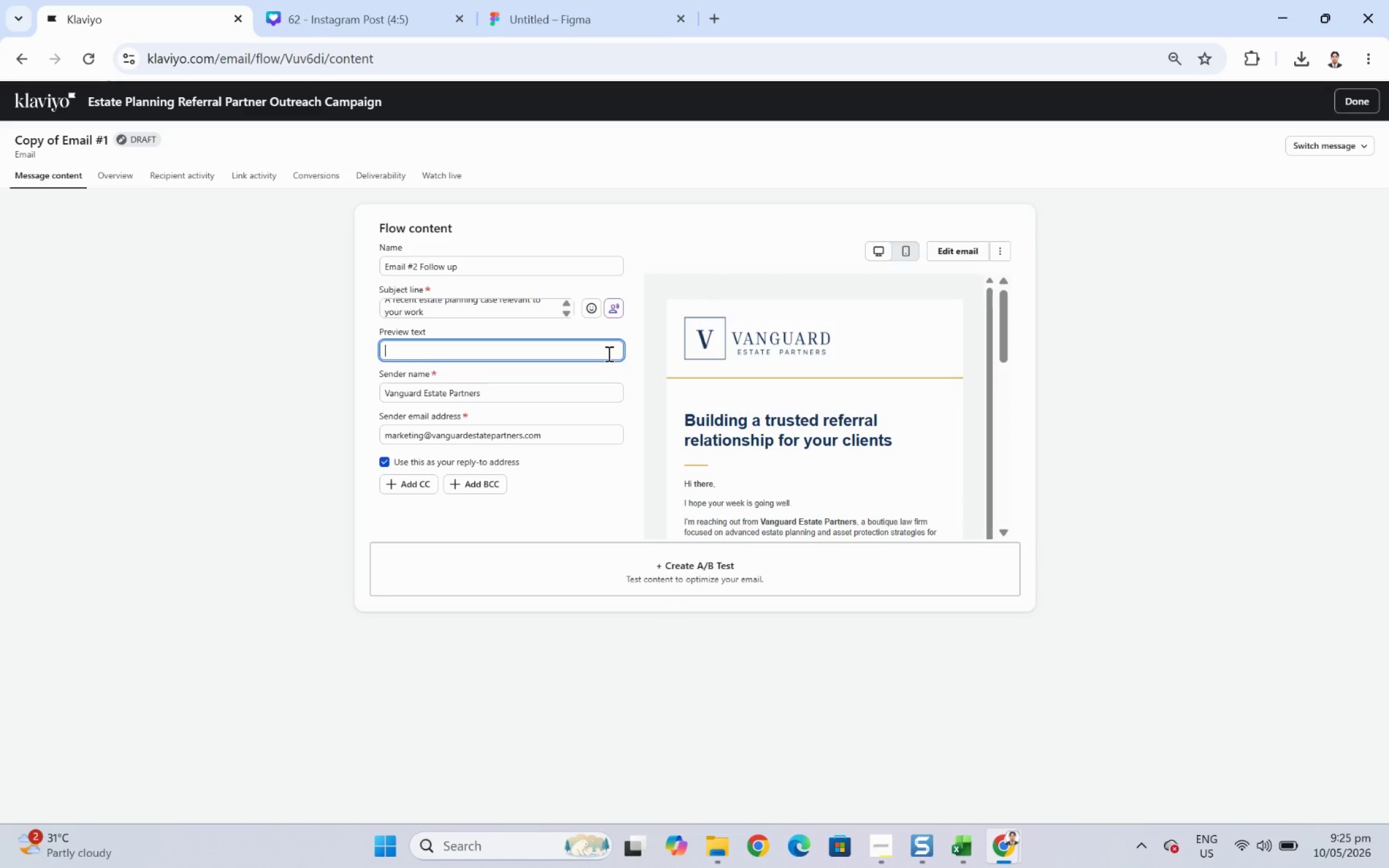 
type(A practical excample)
key(Backspace)
key(Backspace)
key(Backspace)
key(Backspace)
key(Backspace)
key(Backspace)
type(ample of )
 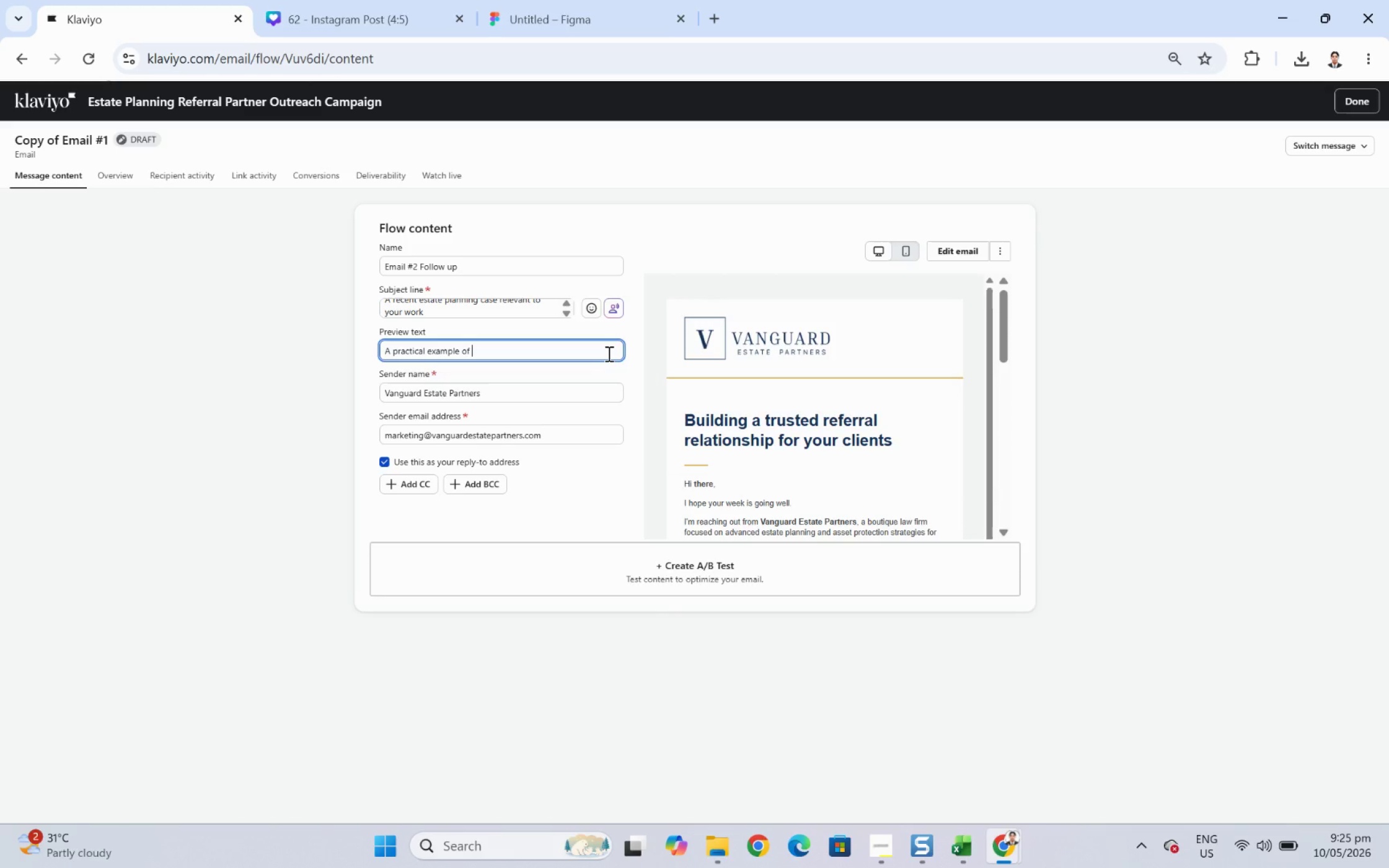 
key(H)
 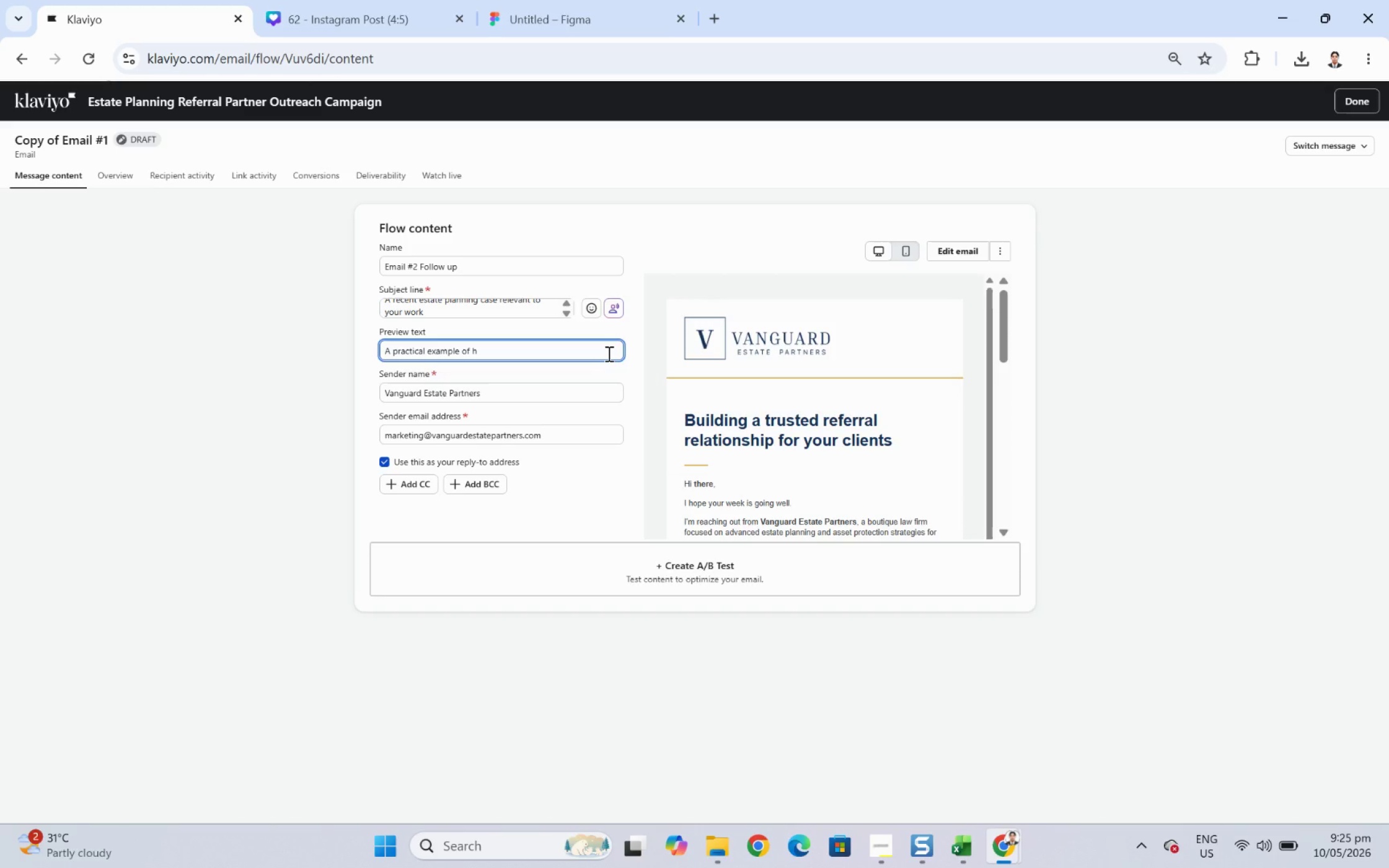 
wait(6.55)
 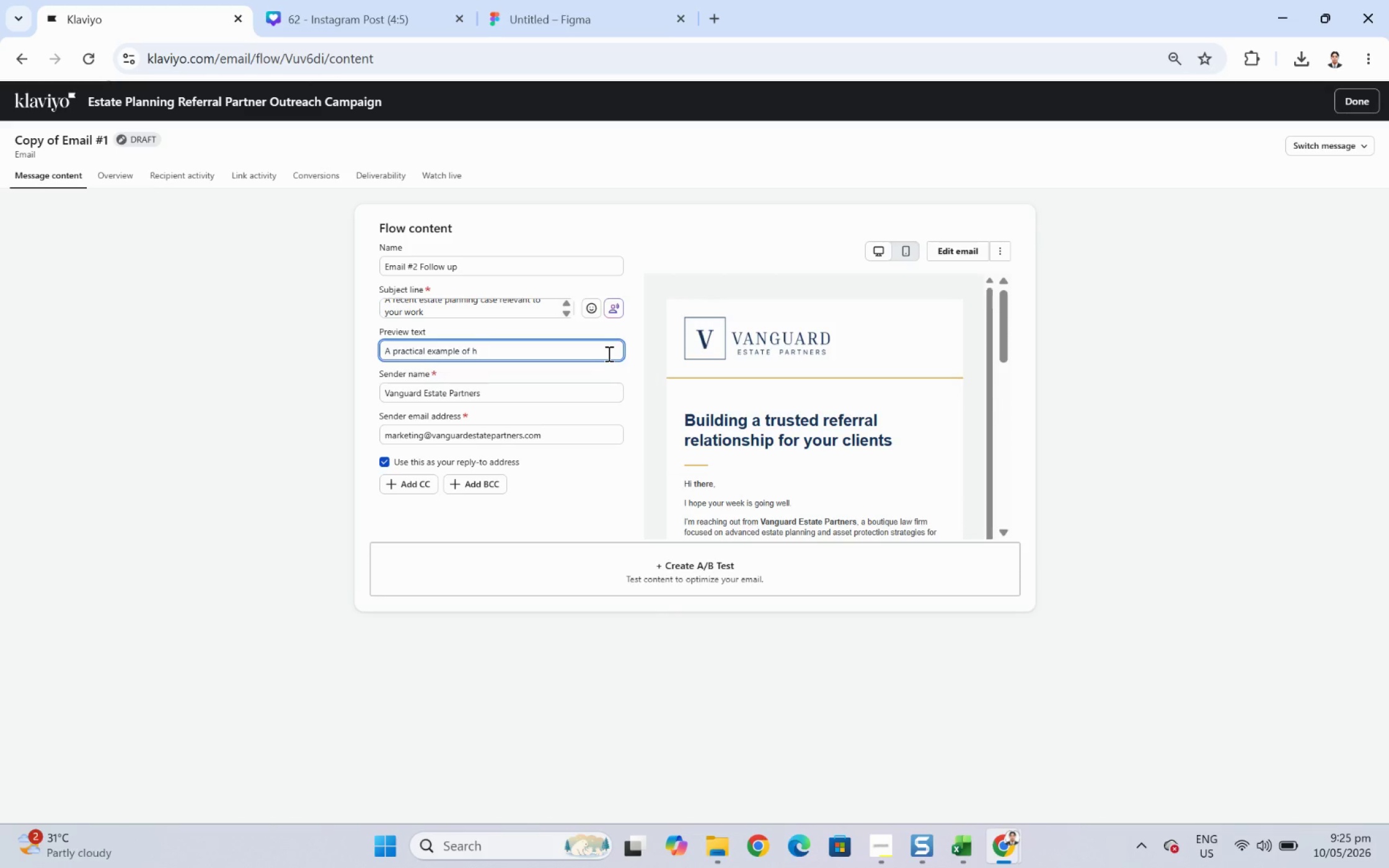 
type(ow coorfd)
key(Backspace)
key(Backspace)
type(d)
key(Backspace)
type(dinated)
 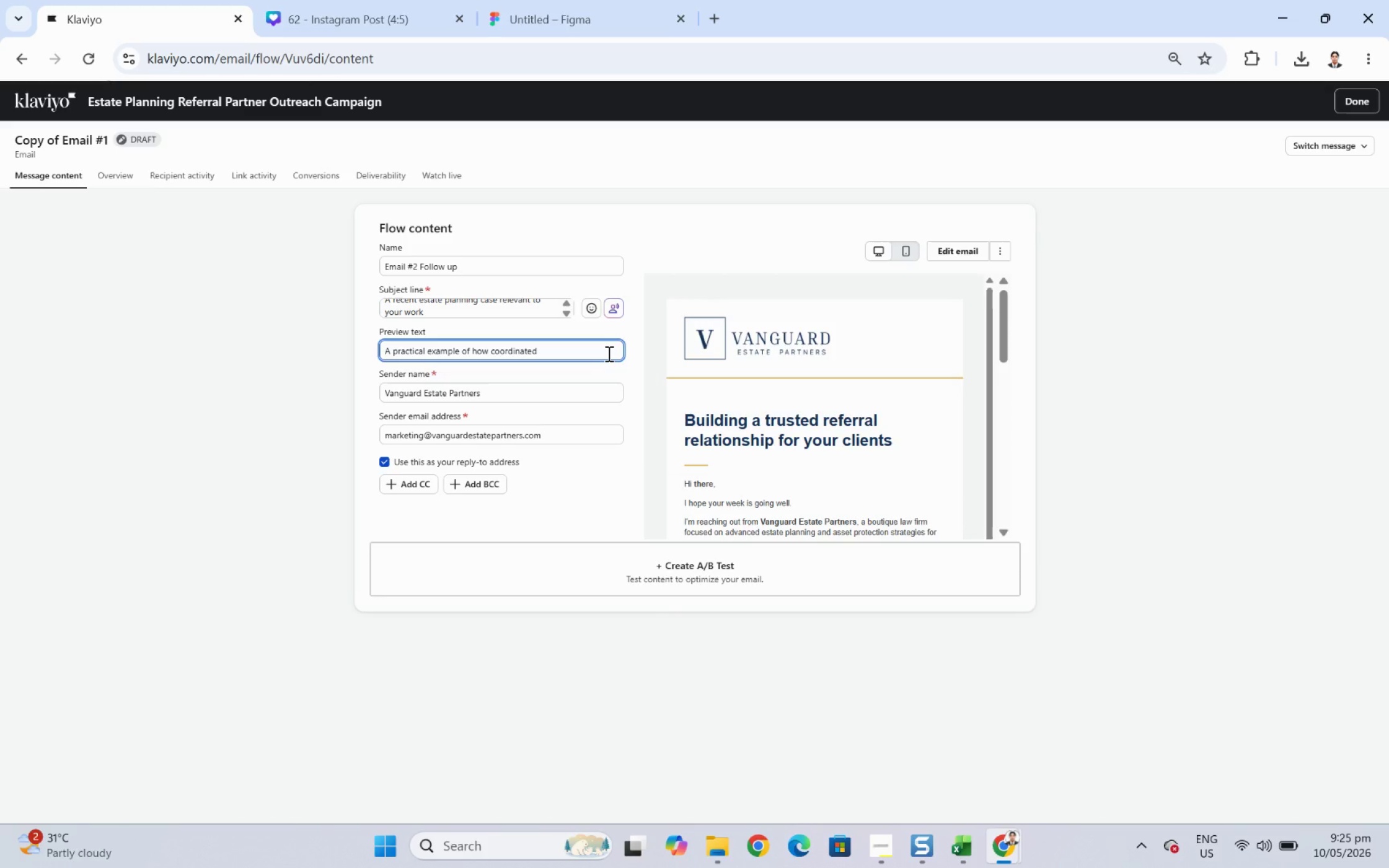 
type( legal and CPA planning helped preserve family assets)
 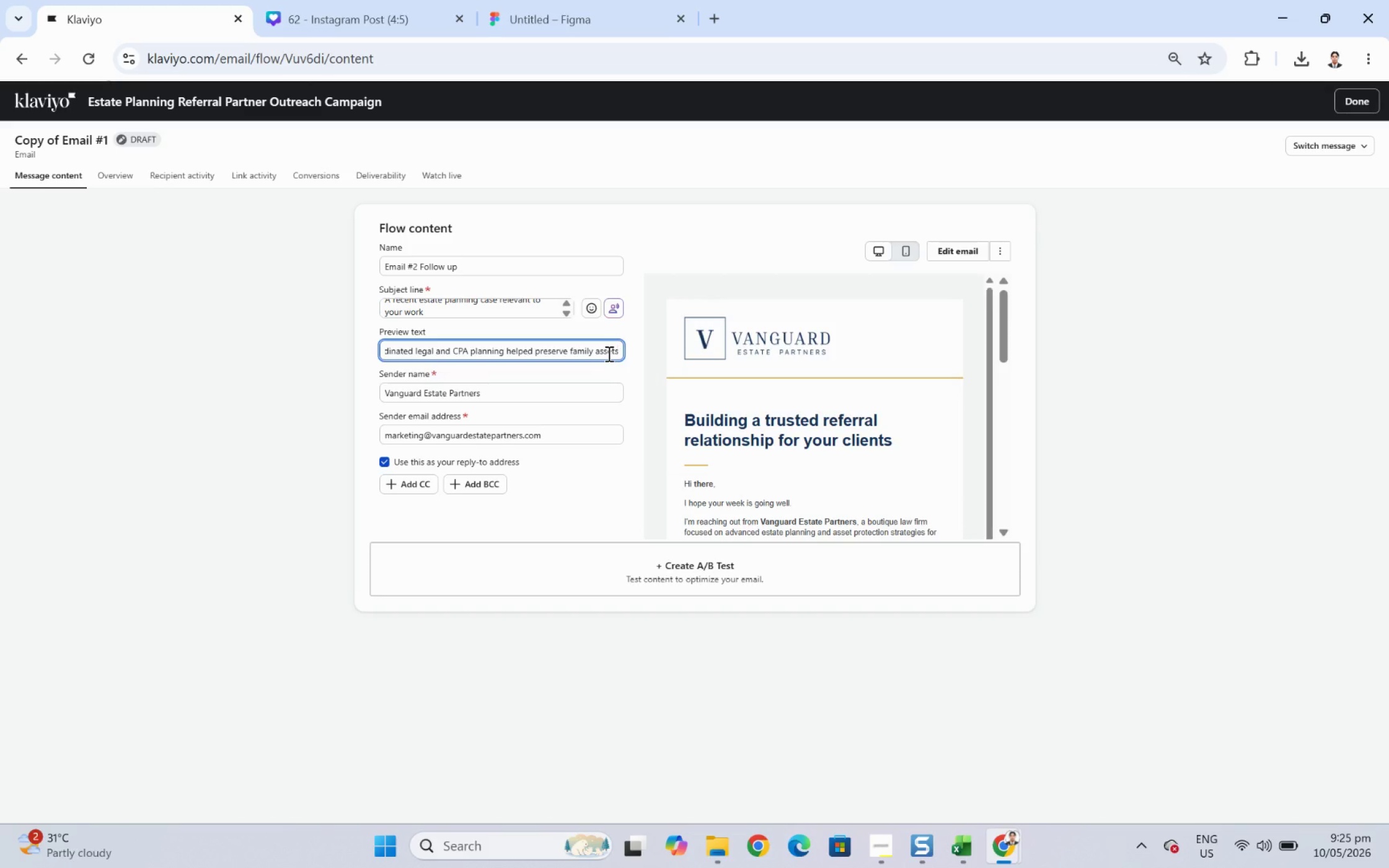 
hold_key(key=ArrowRight, duration=0.81)
 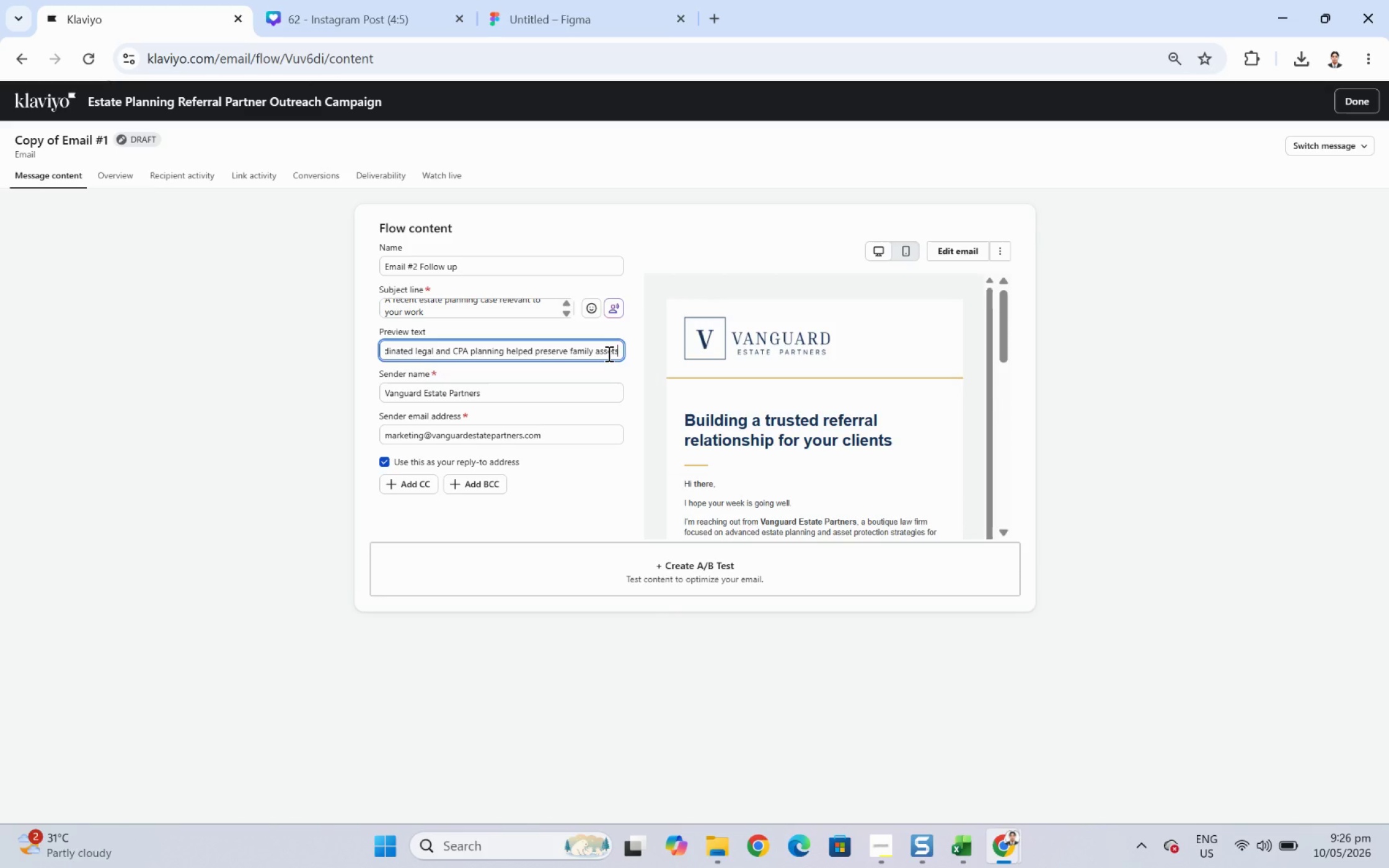 
wait(5.08)
 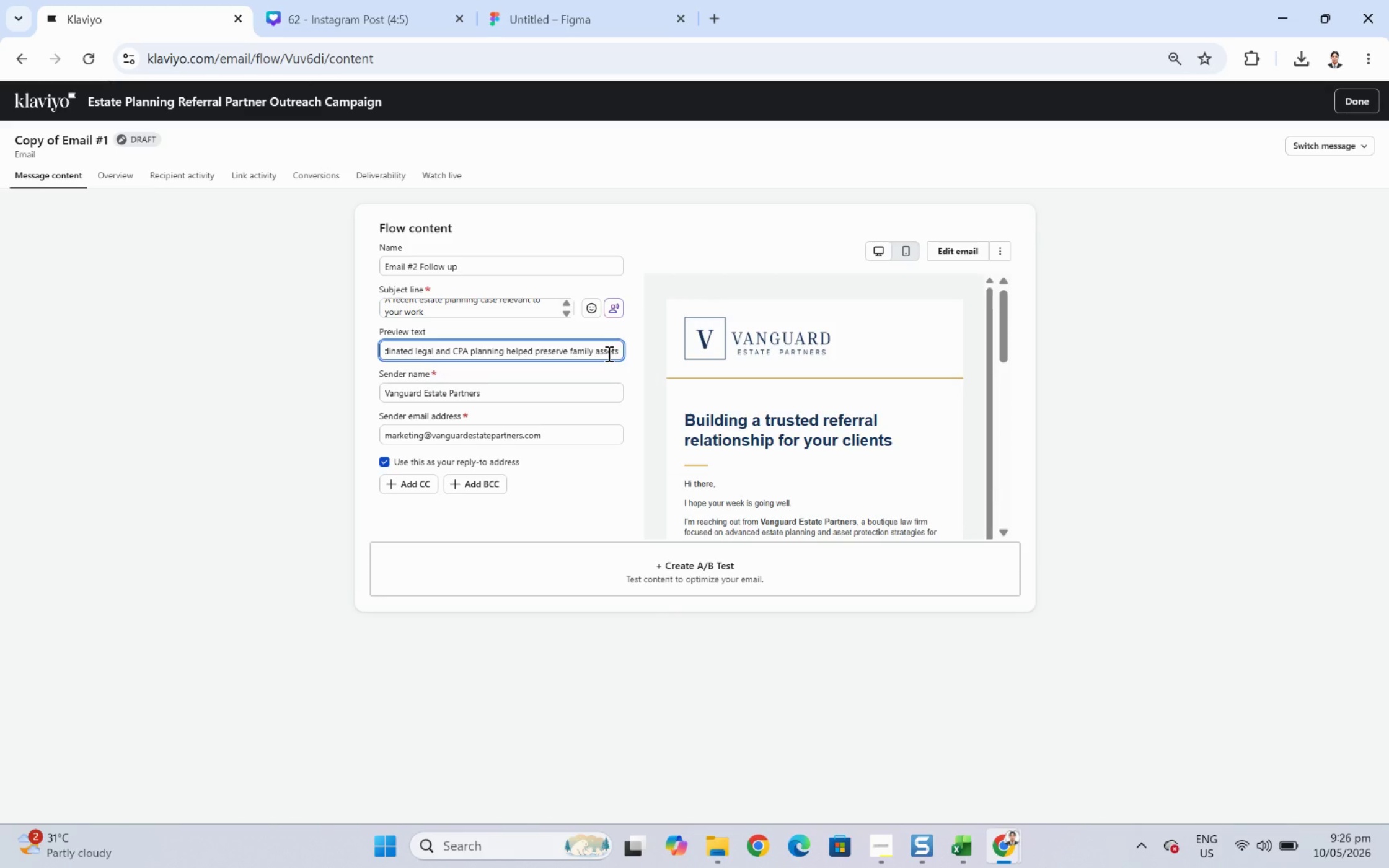 
key(Period)
 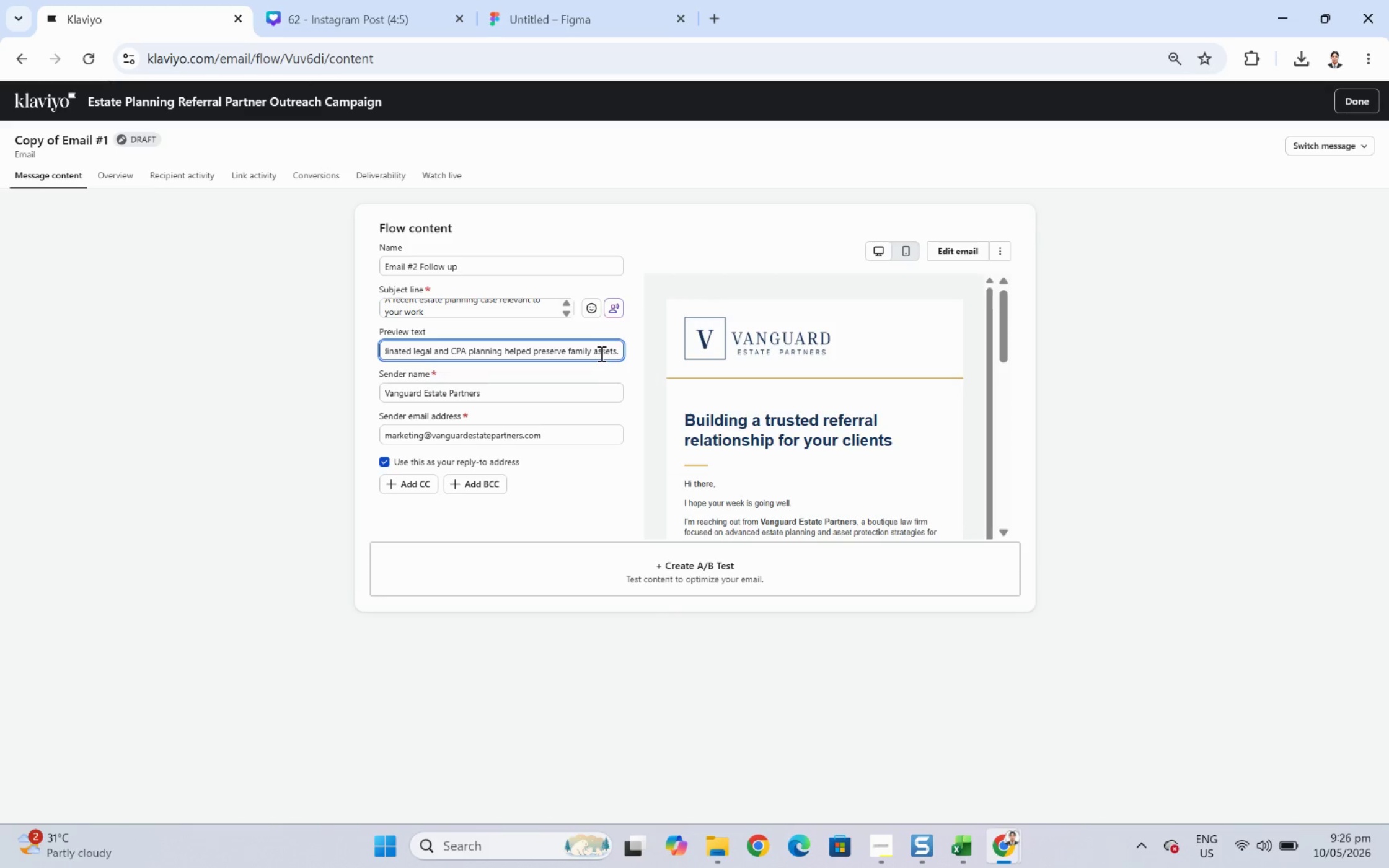 
left_click_drag(start_coordinate=[600, 353], to_coordinate=[576, 353])
 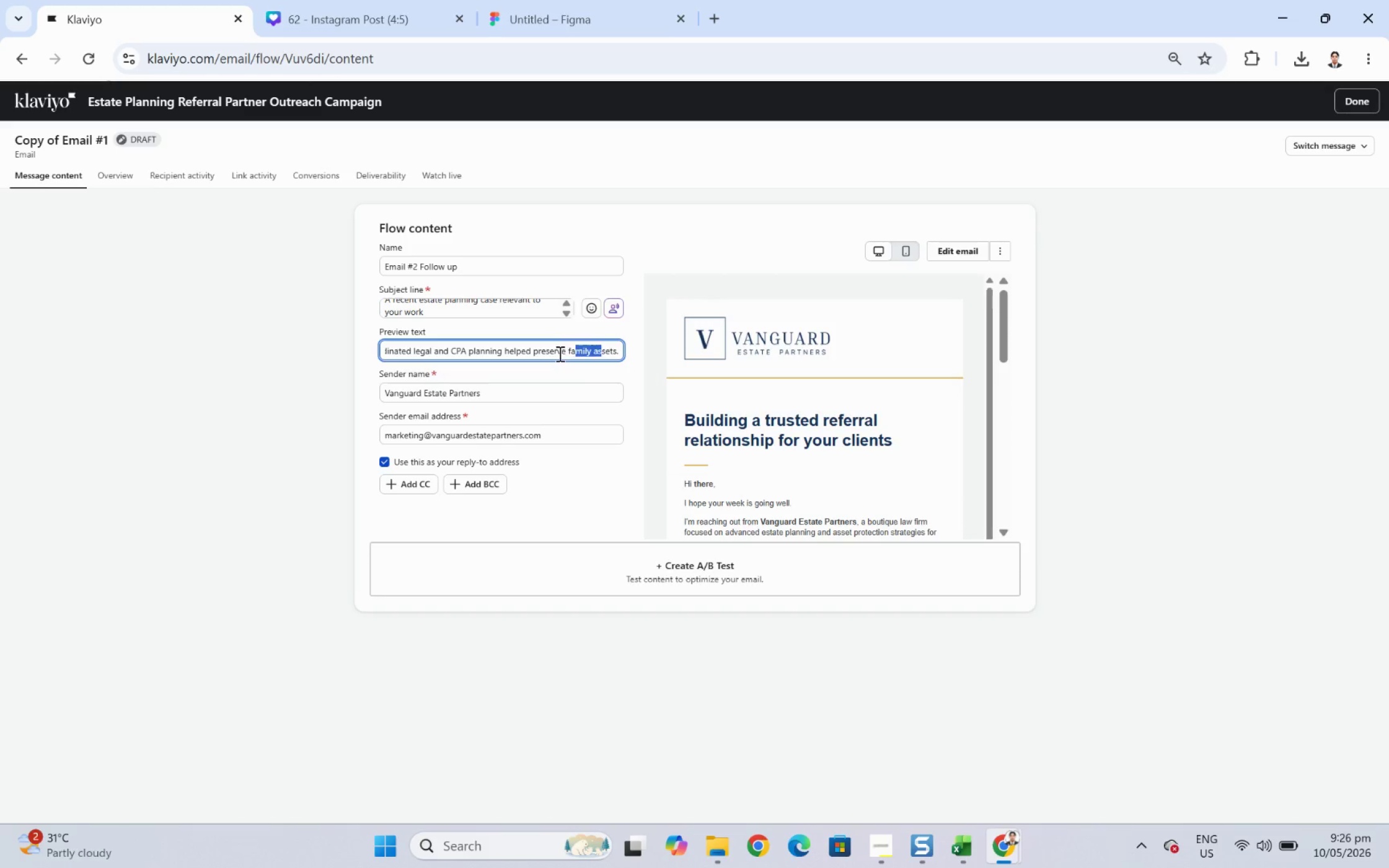 
left_click_drag(start_coordinate=[559, 353], to_coordinate=[357, 366])
 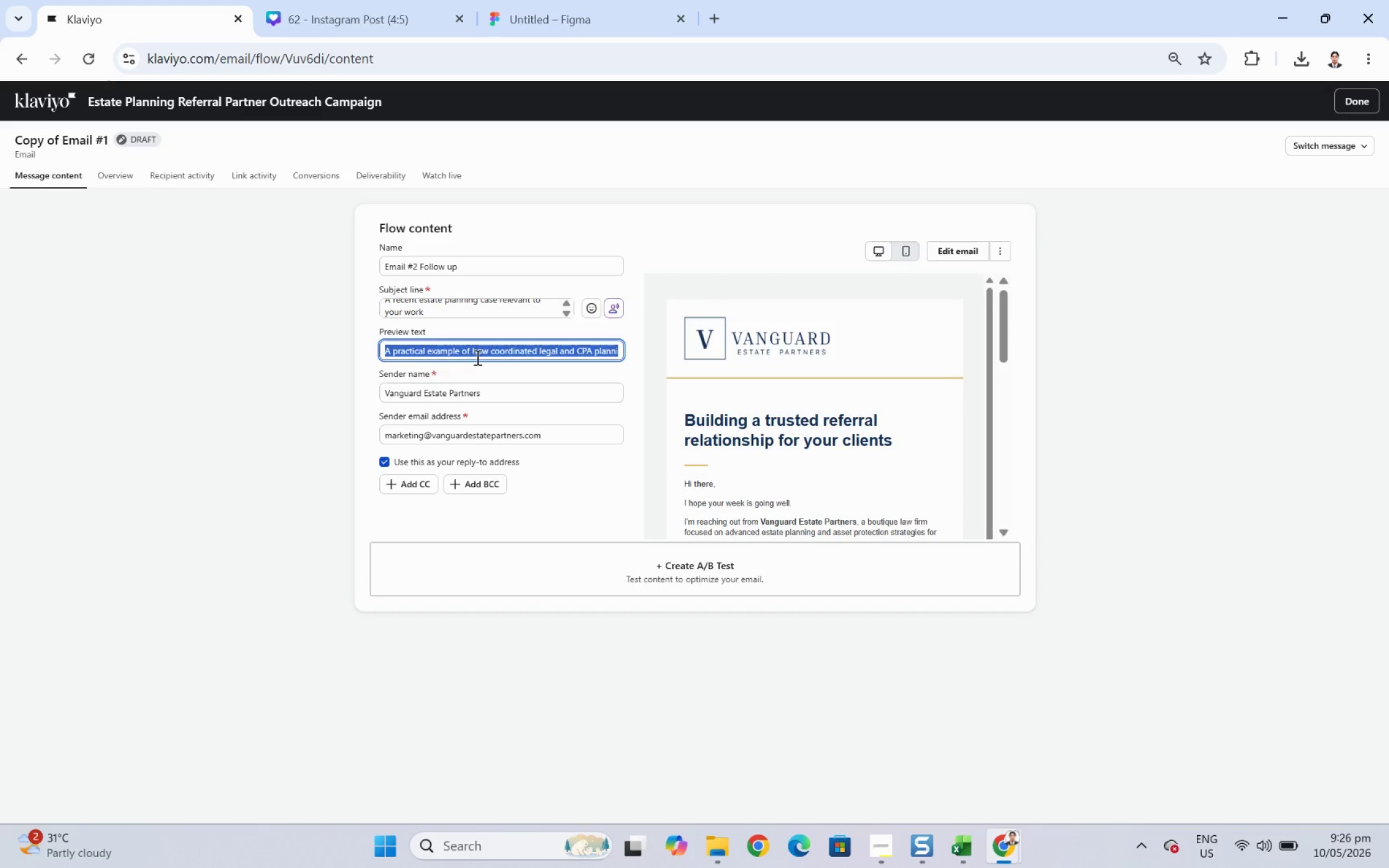 
left_click([480, 354])
 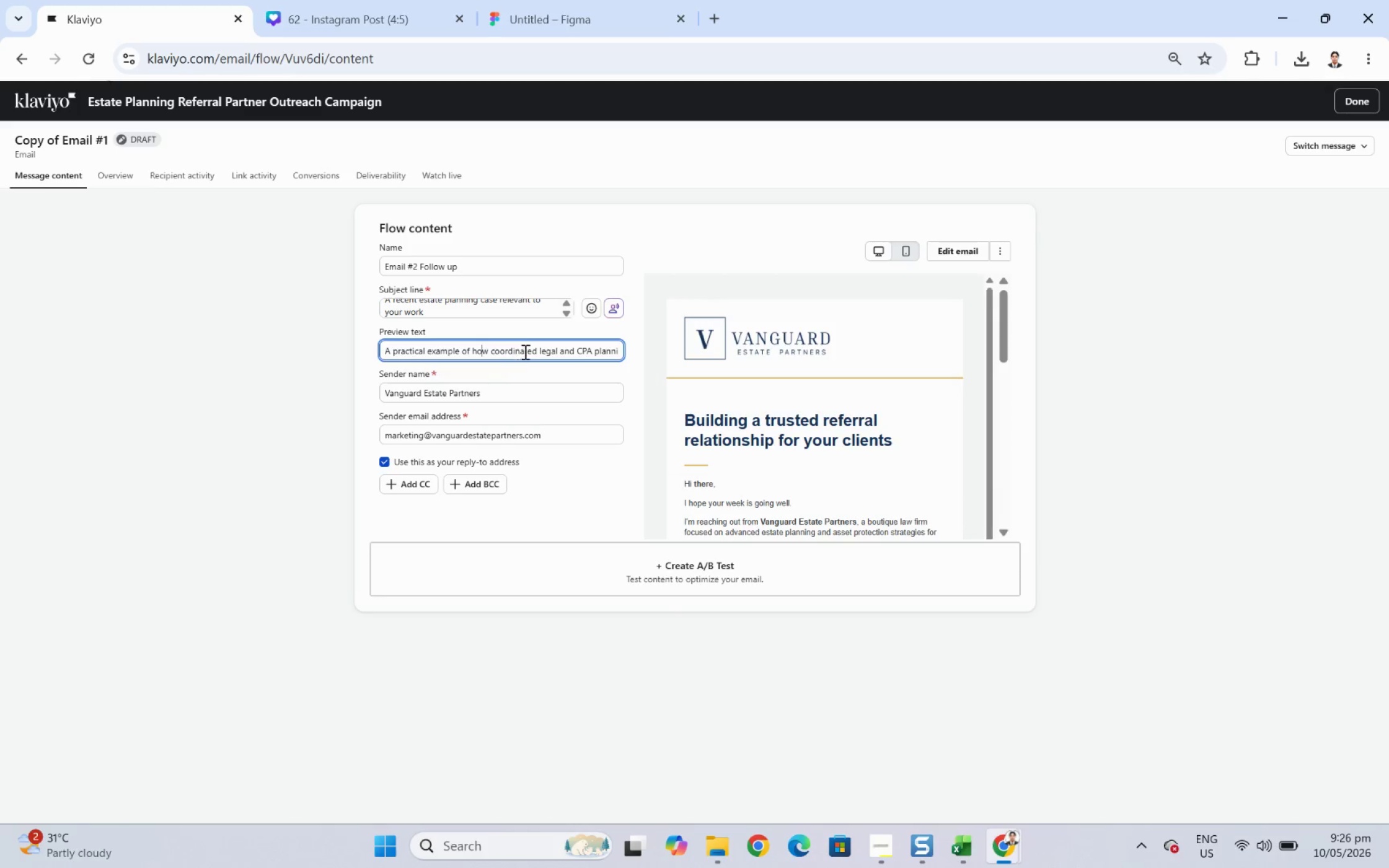 
hold_key(key=ArrowRight, duration=1.5)
 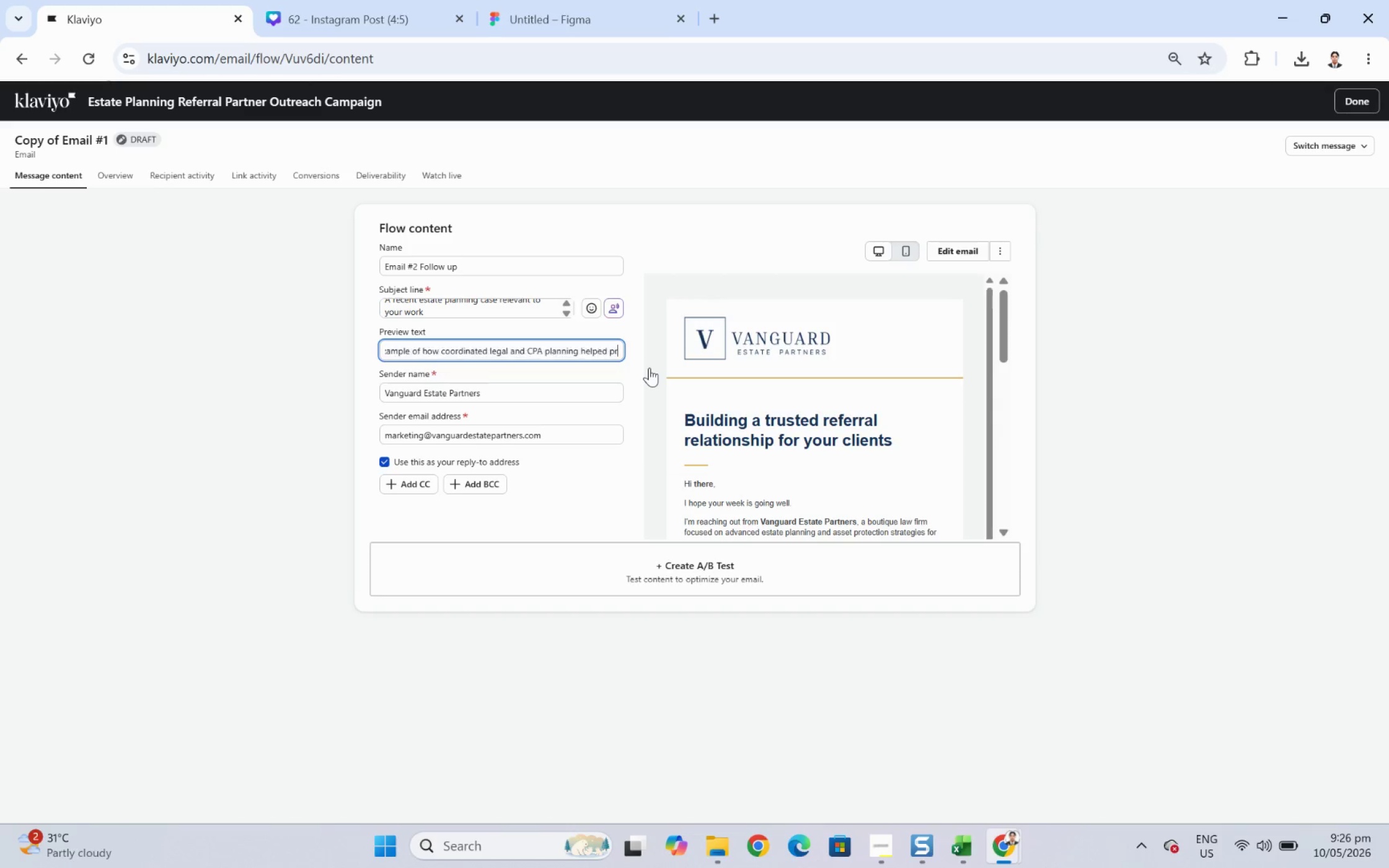 
hold_key(key=ArrowRight, duration=1.5)
 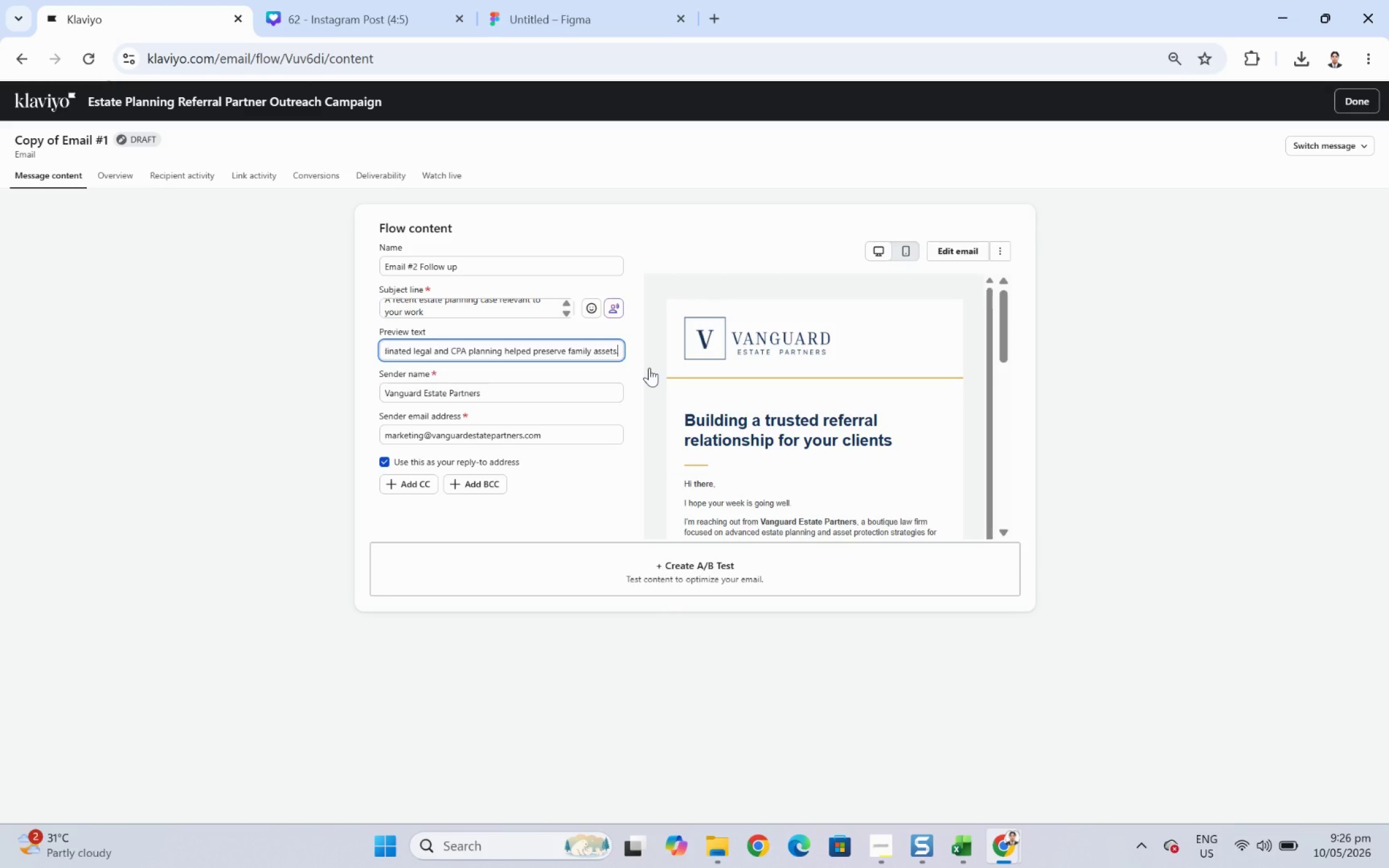 
key(ArrowRight)
 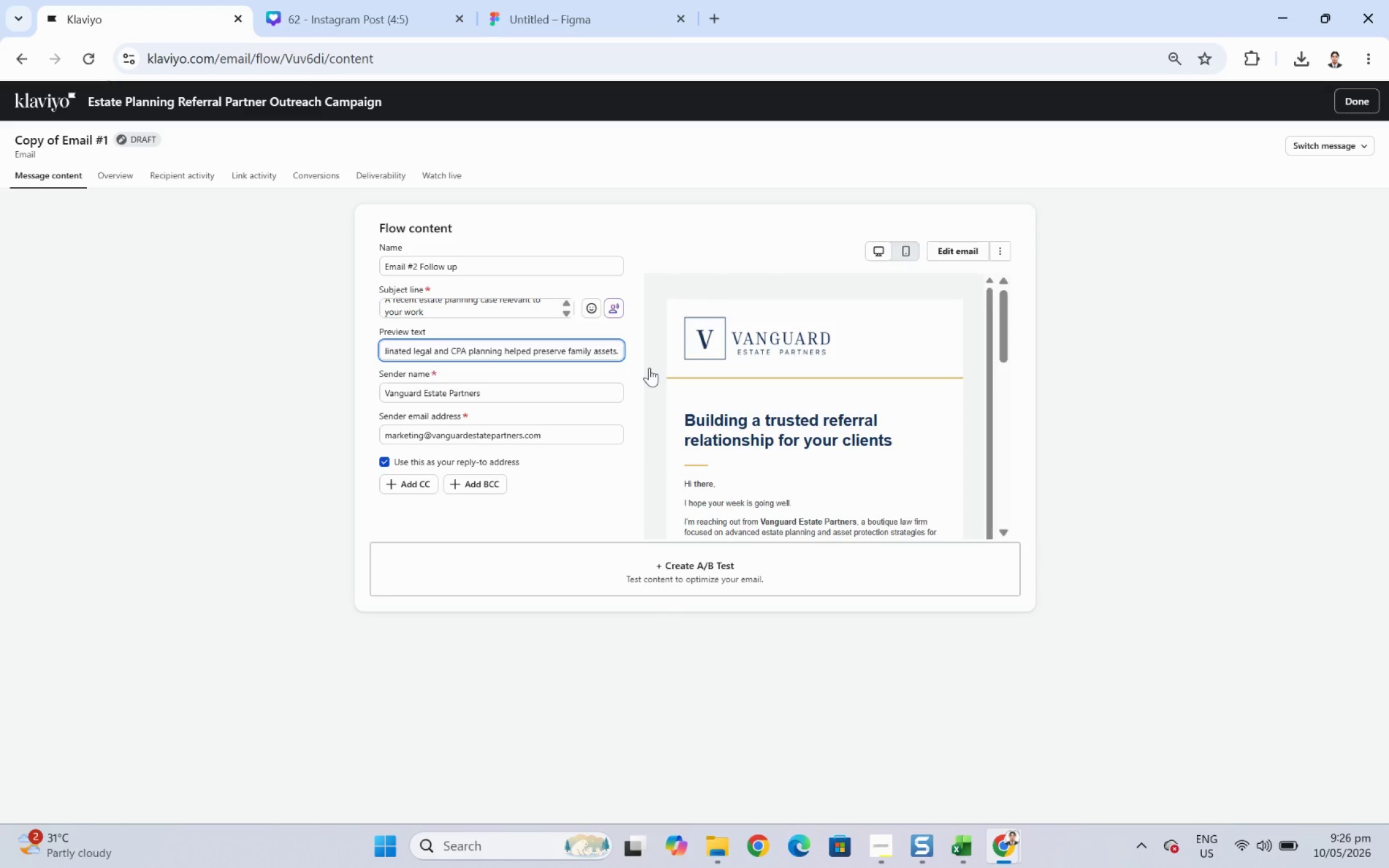 
key(ArrowRight)
 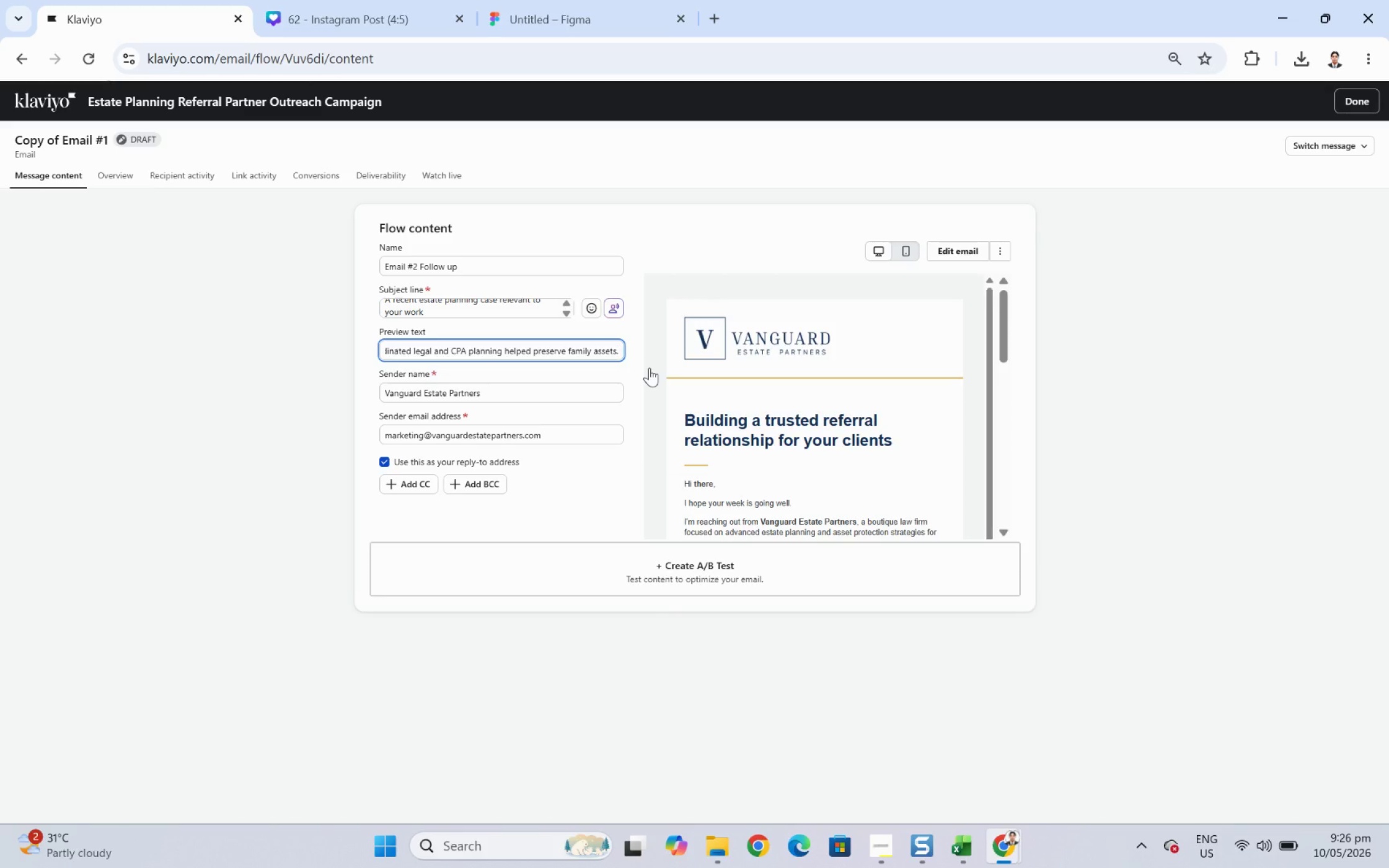 
key(ArrowRight)
 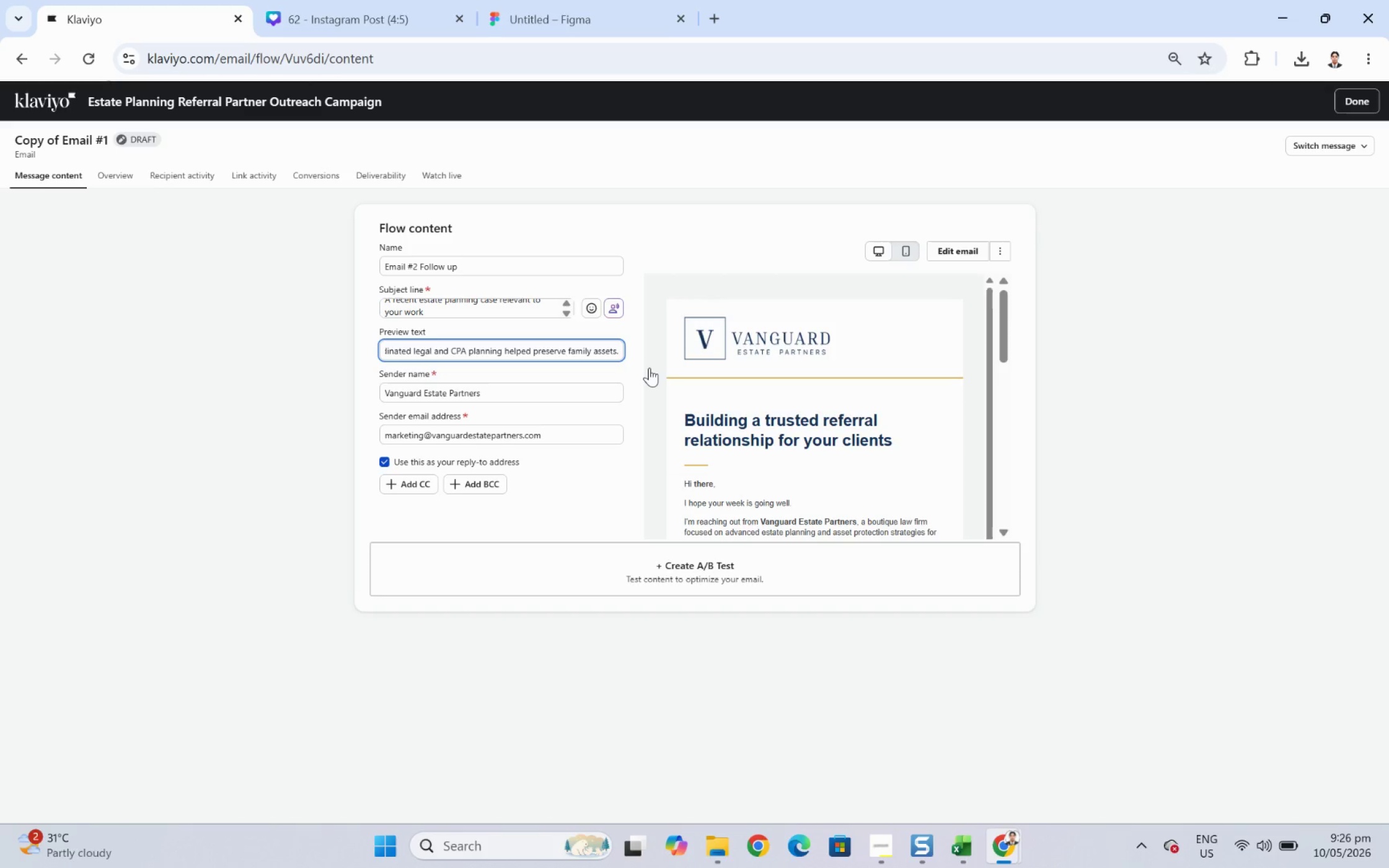 
key(ArrowRight)
 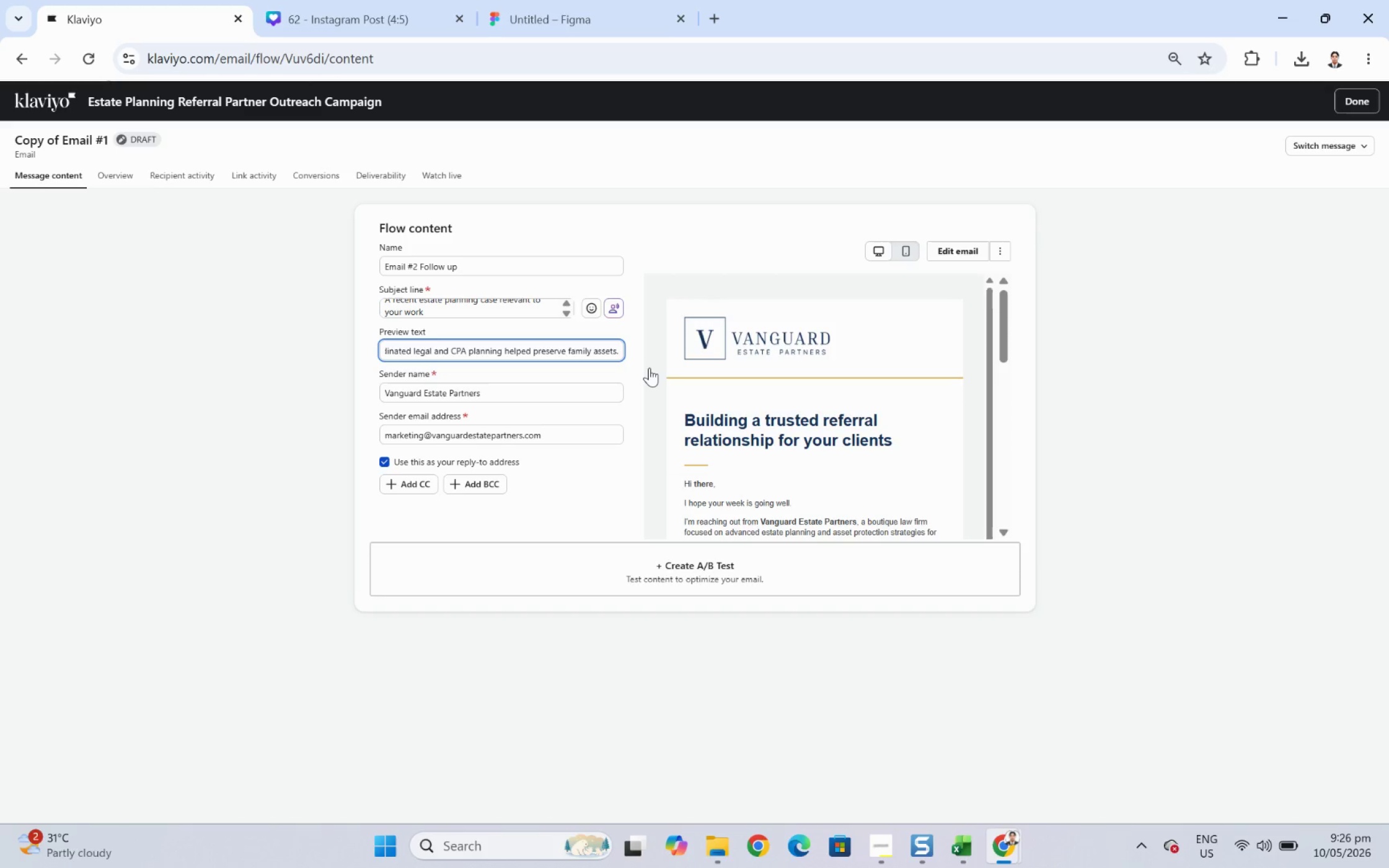 
key(ArrowRight)
 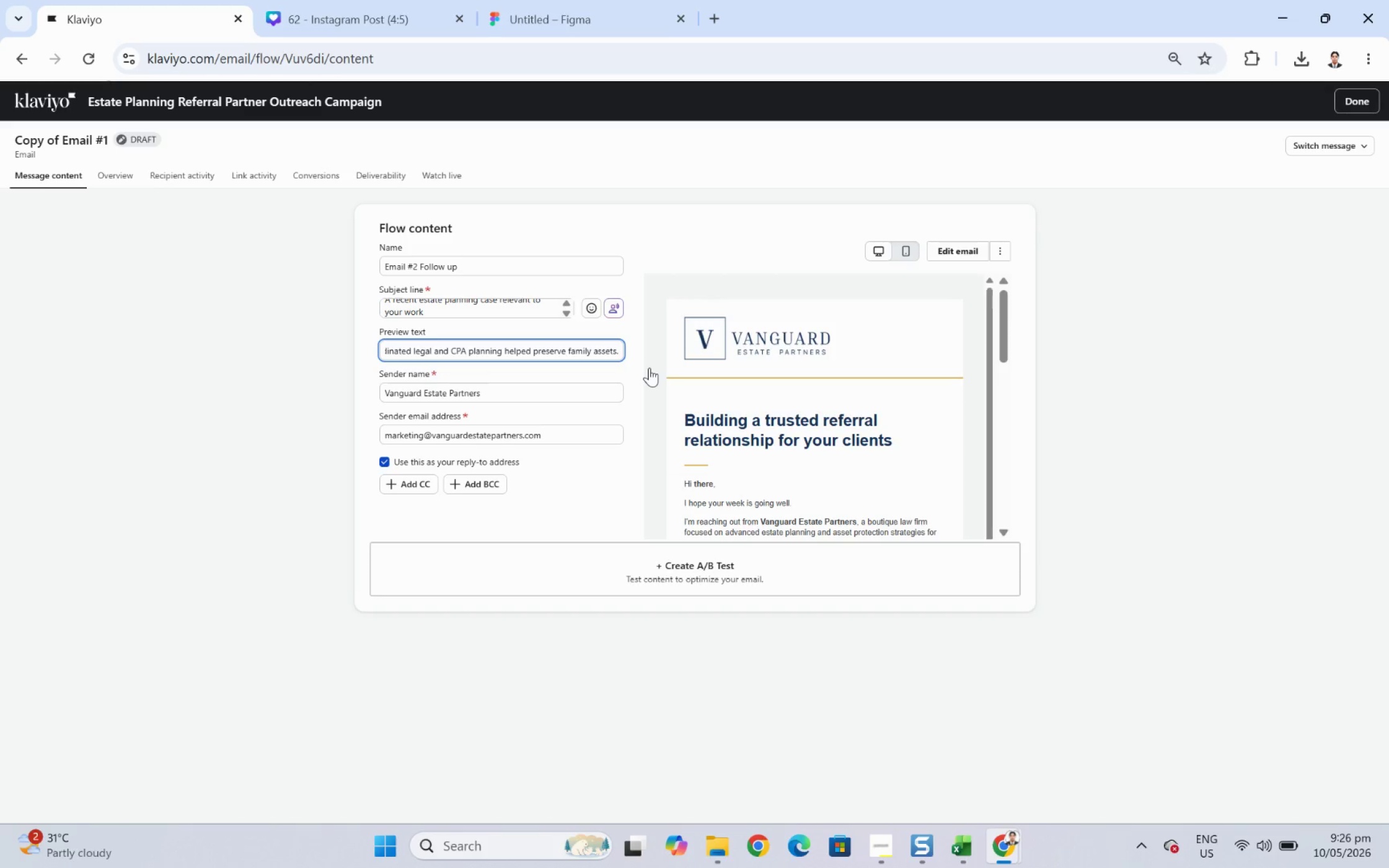 
key(ArrowRight)
 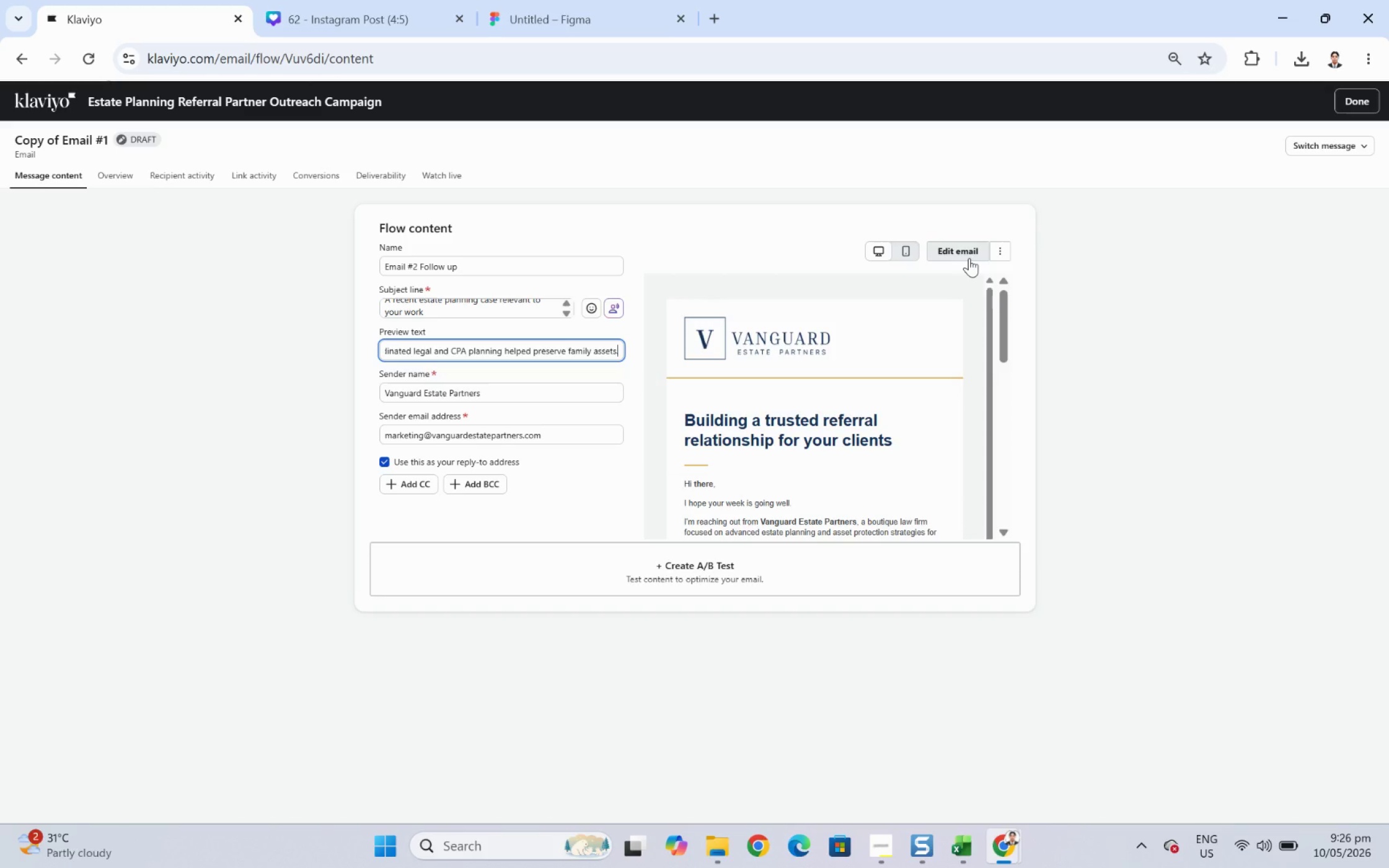 
left_click([969, 258])
 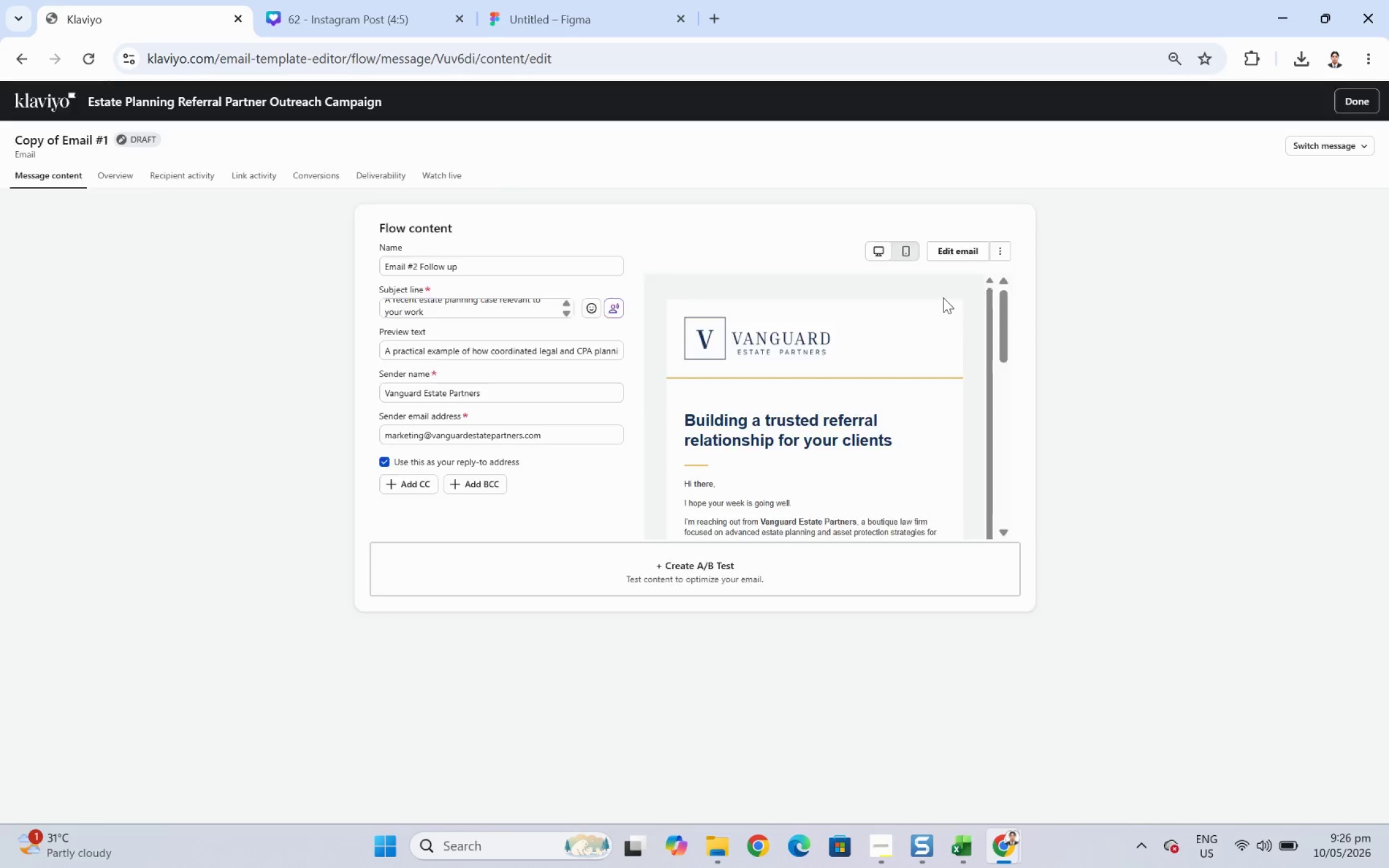 
wait(8.05)
 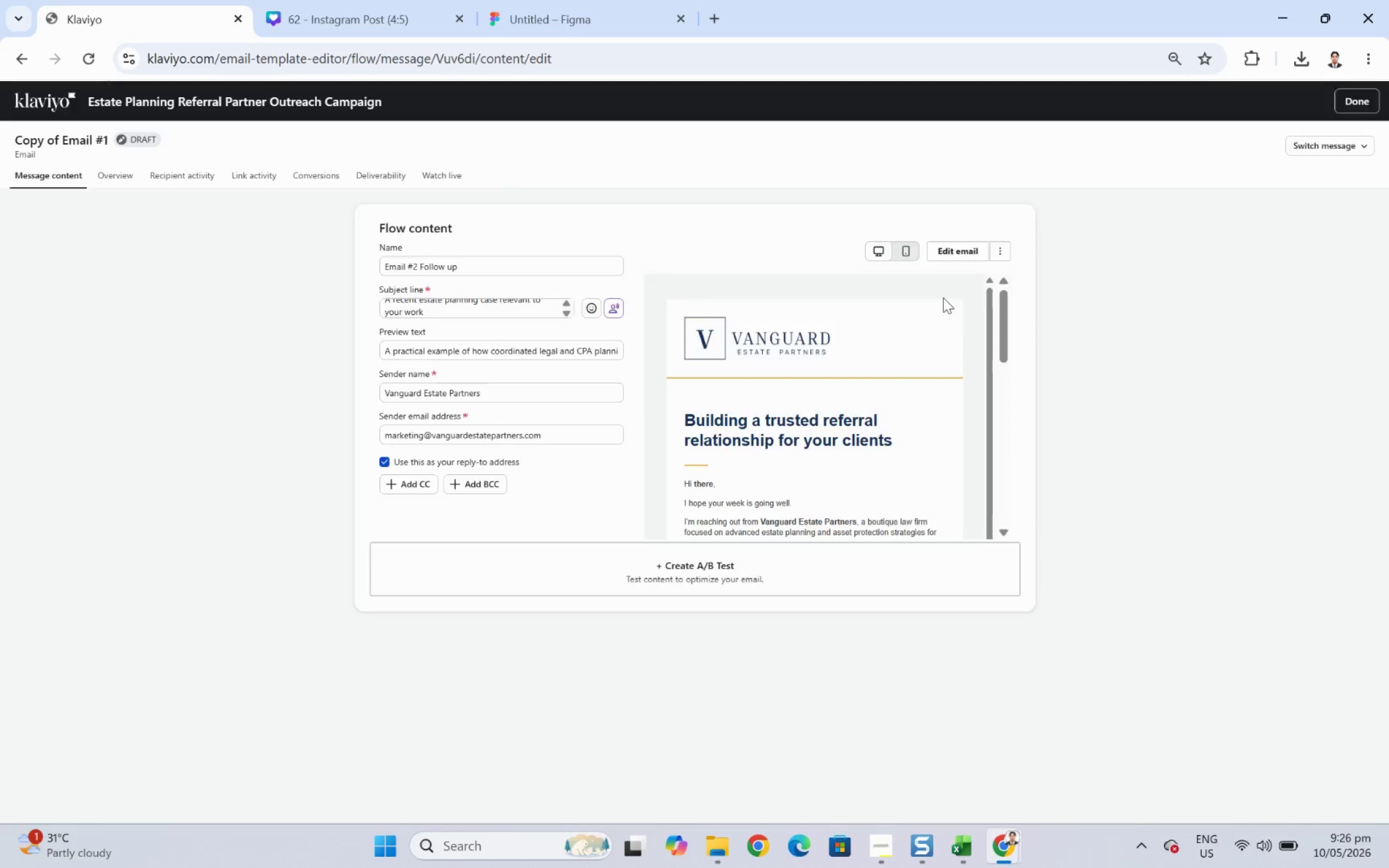 
left_click([877, 526])
 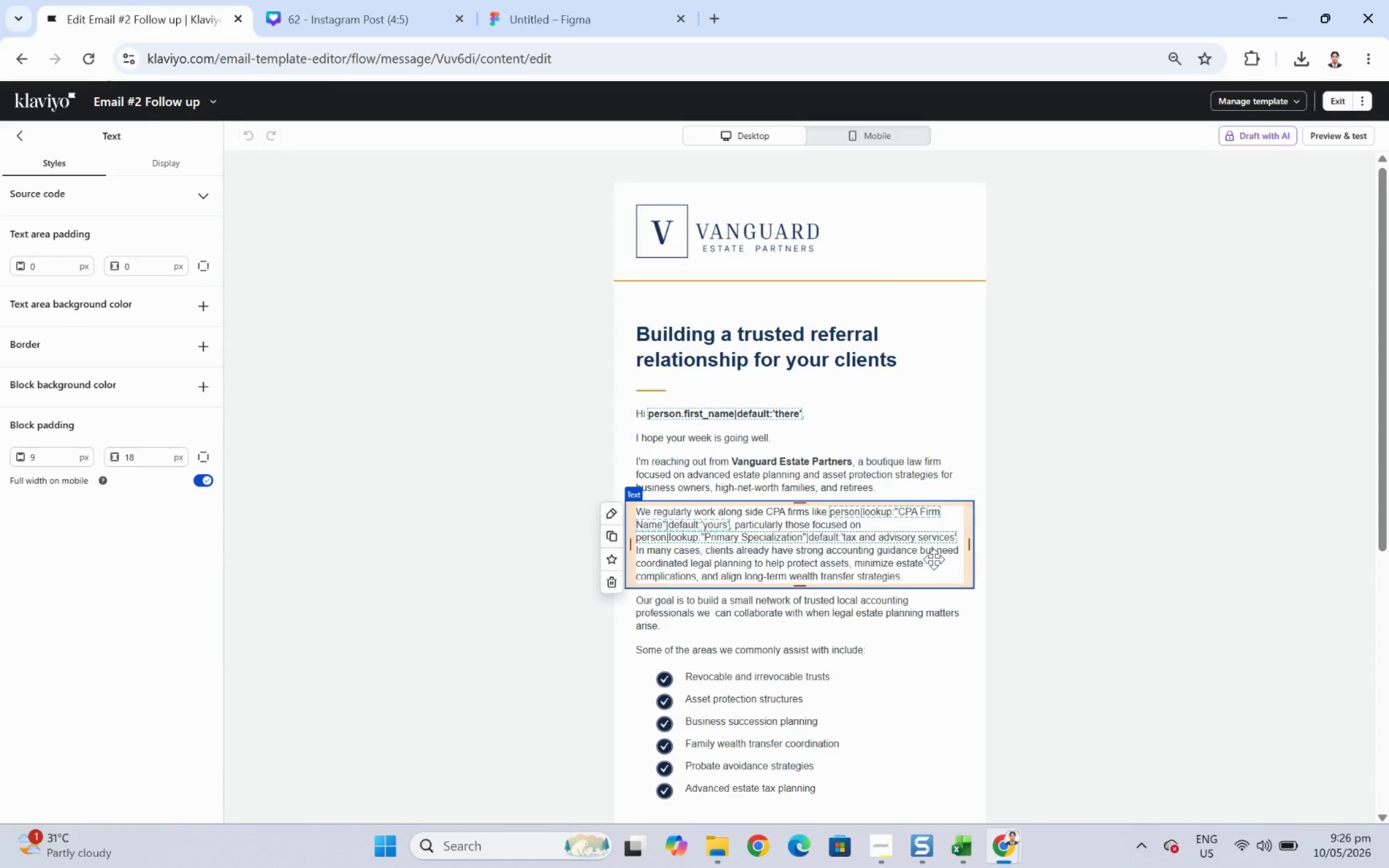 
double_click([919, 556])
 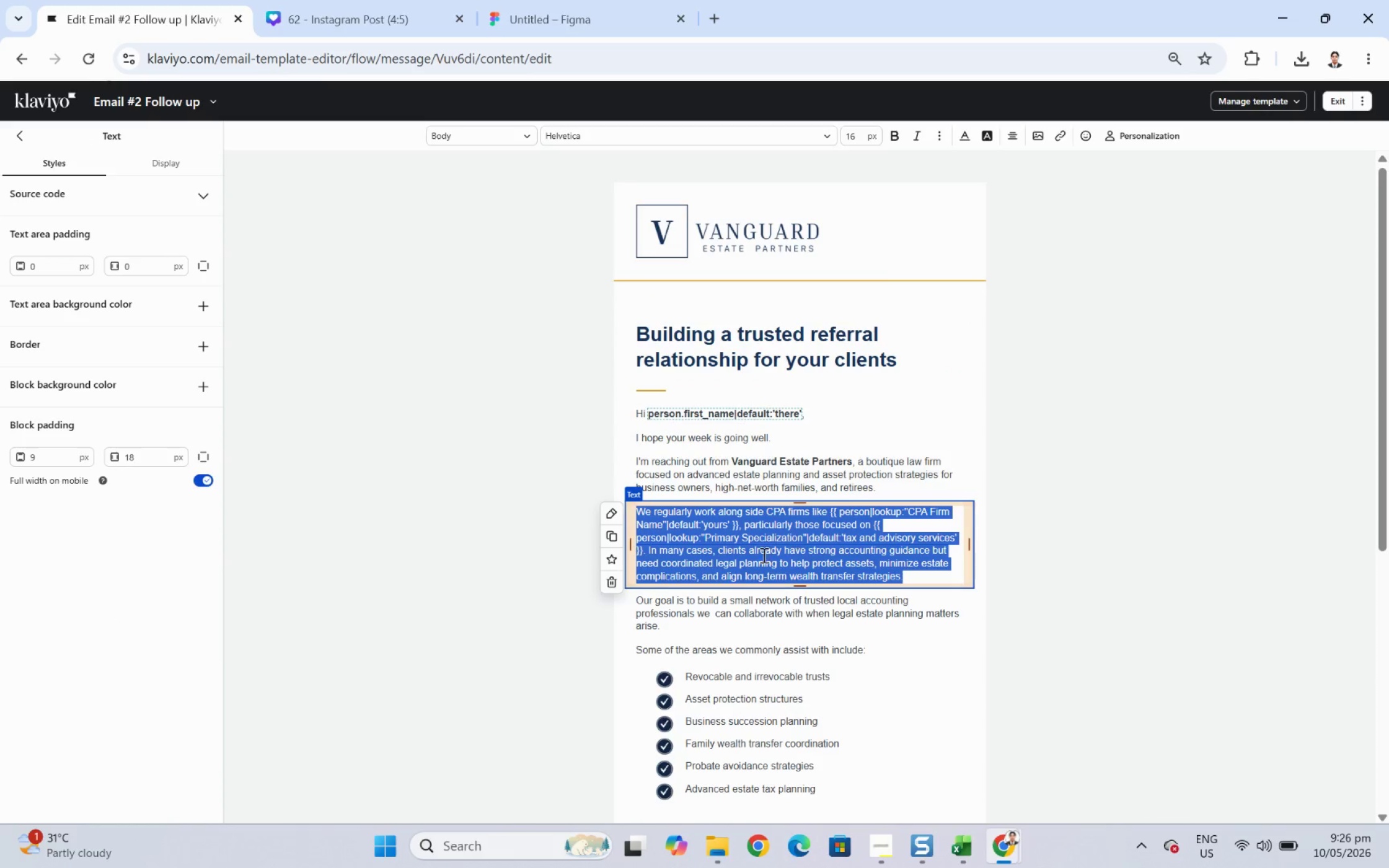 
left_click([742, 555])
 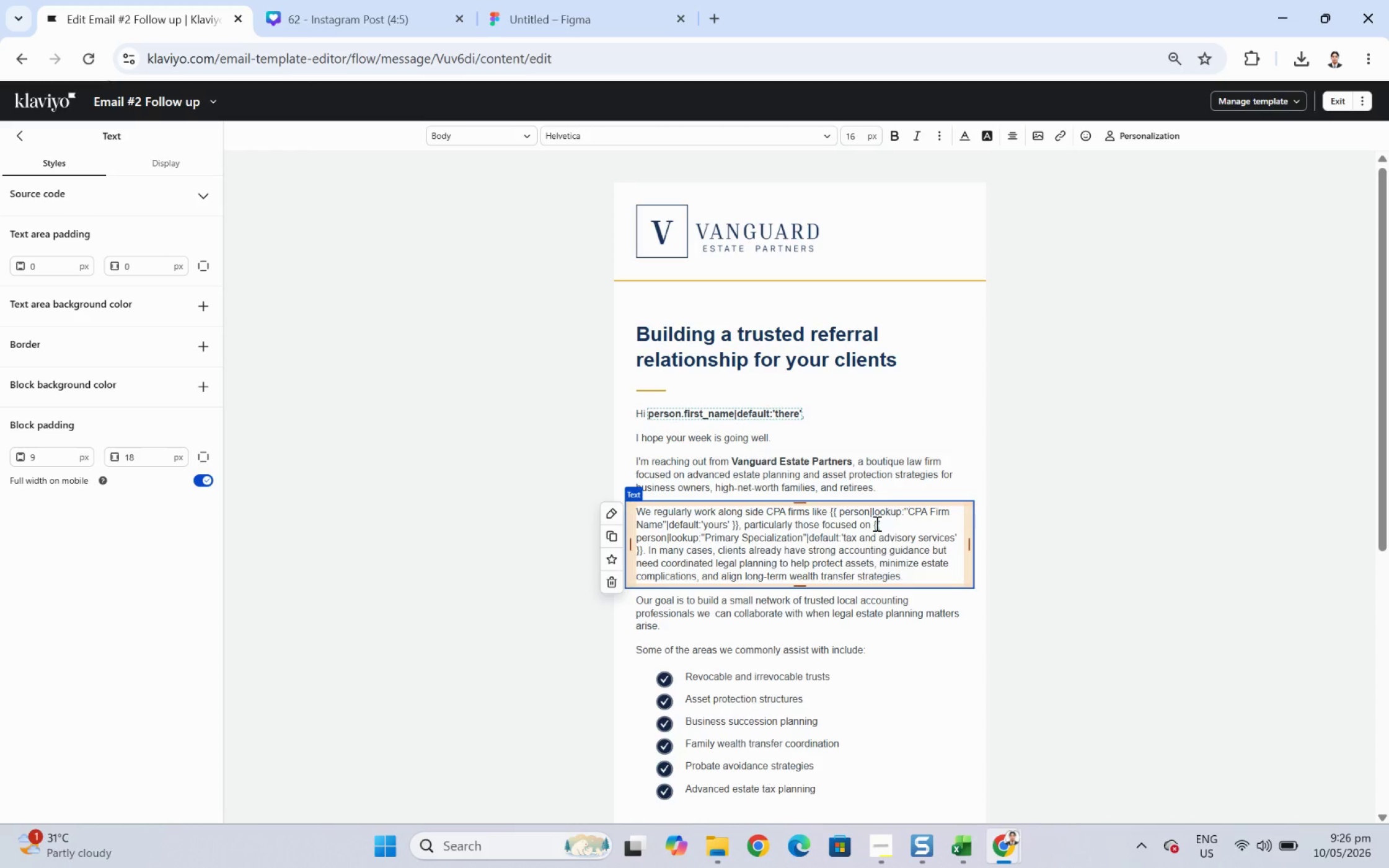 
left_click_drag(start_coordinate=[875, 523], to_coordinate=[643, 554])
 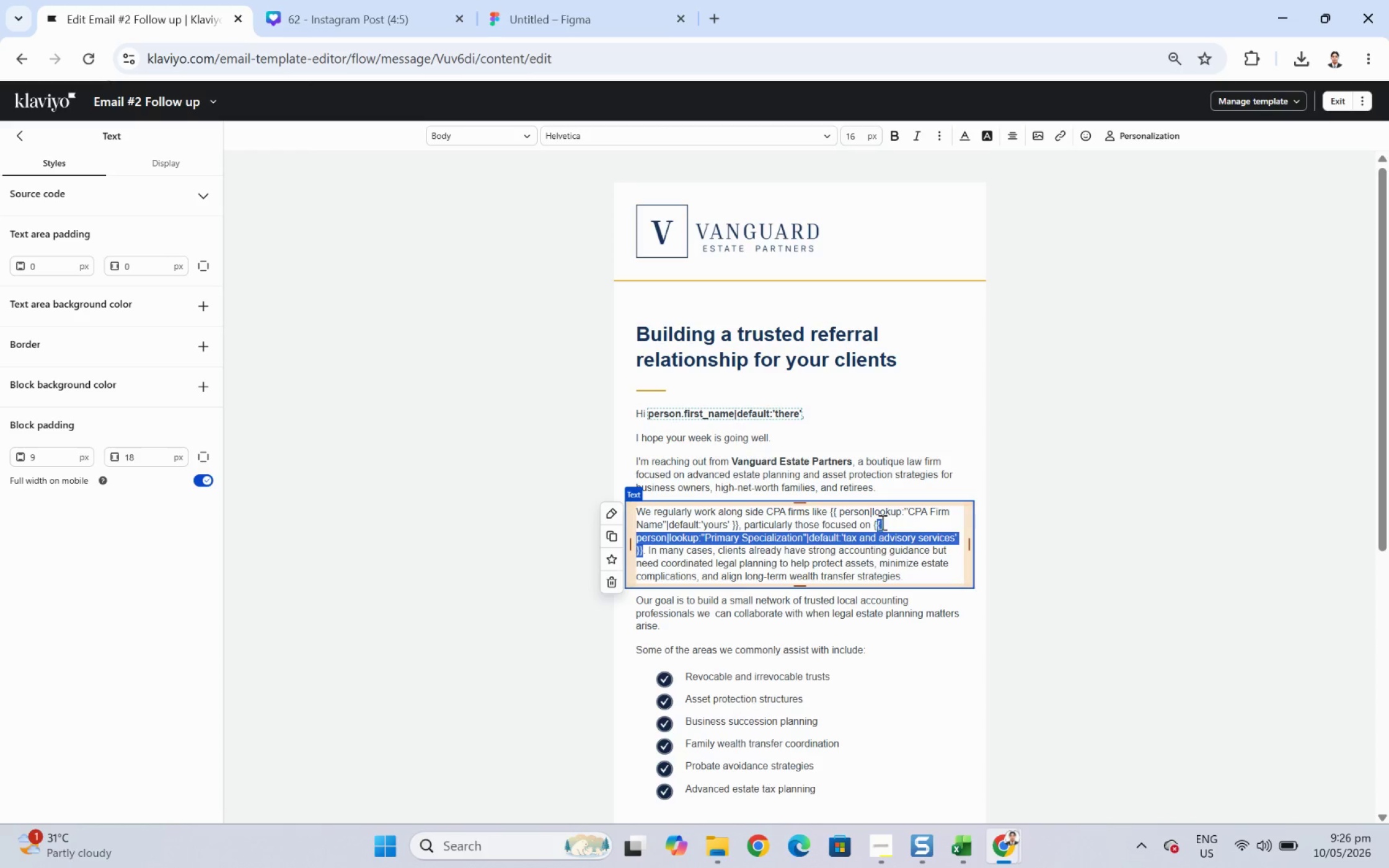 
left_click([871, 522])
 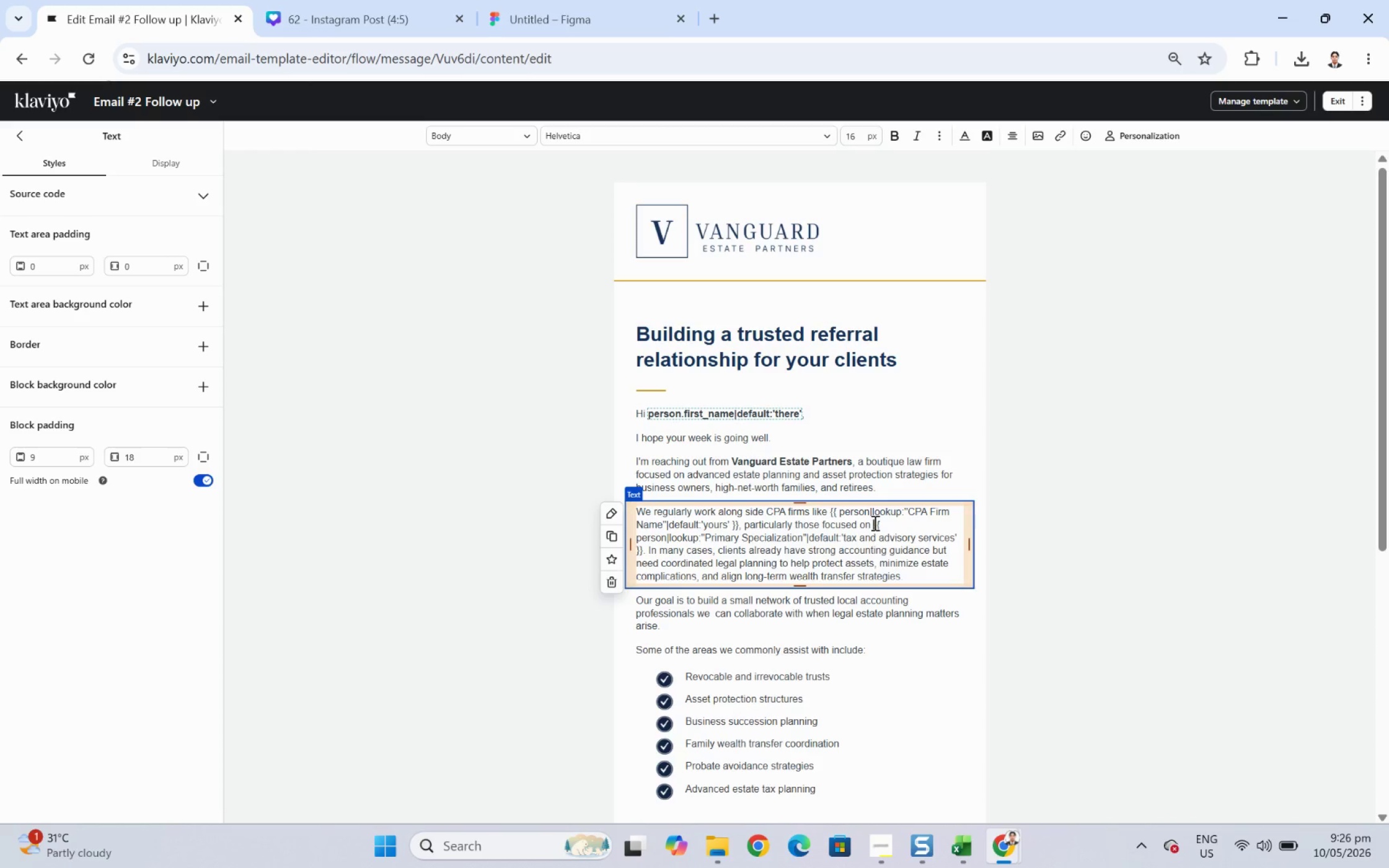 
left_click_drag(start_coordinate=[873, 522], to_coordinate=[641, 554])
 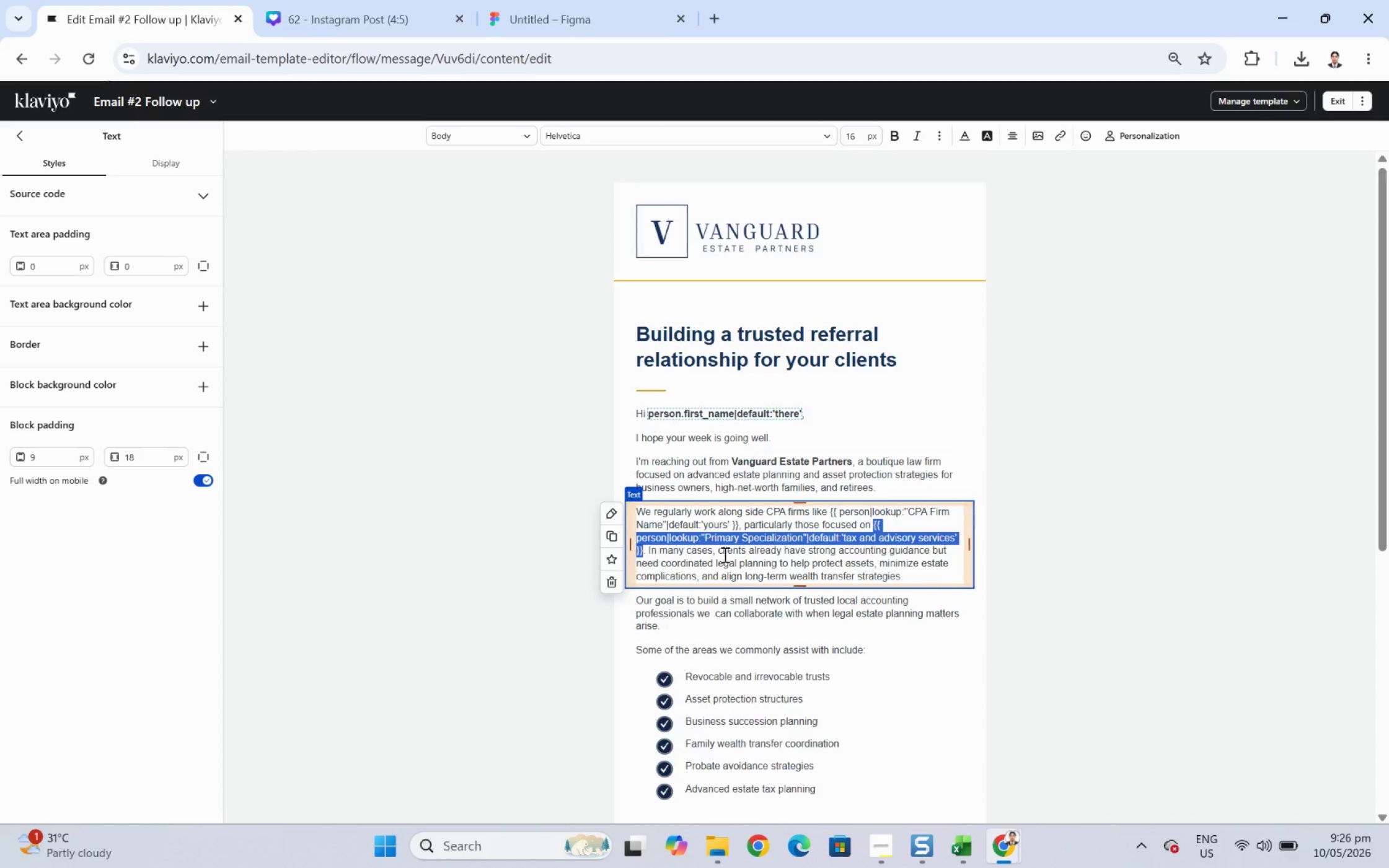 
key(Control+C)
 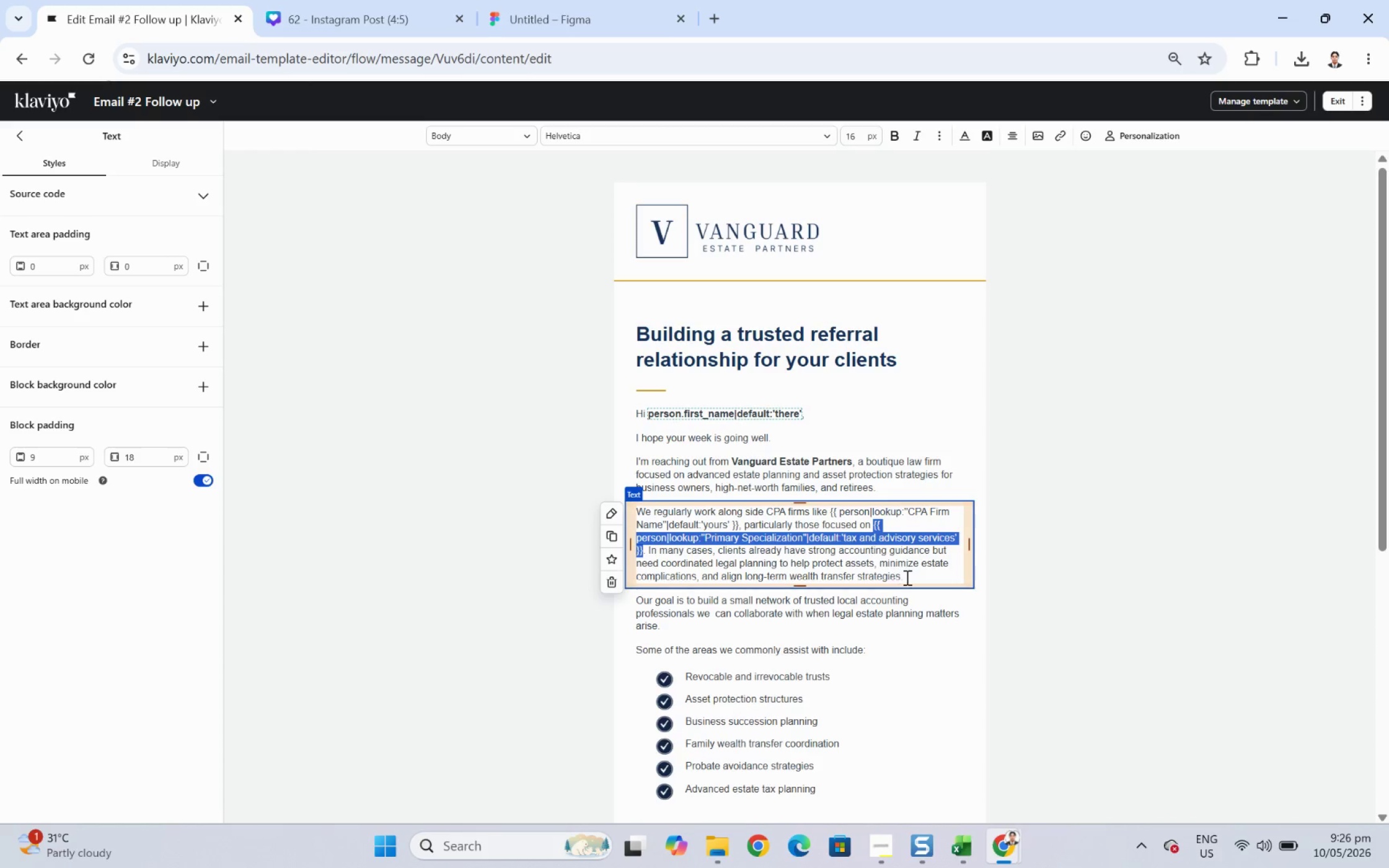 
key(Control+C)
 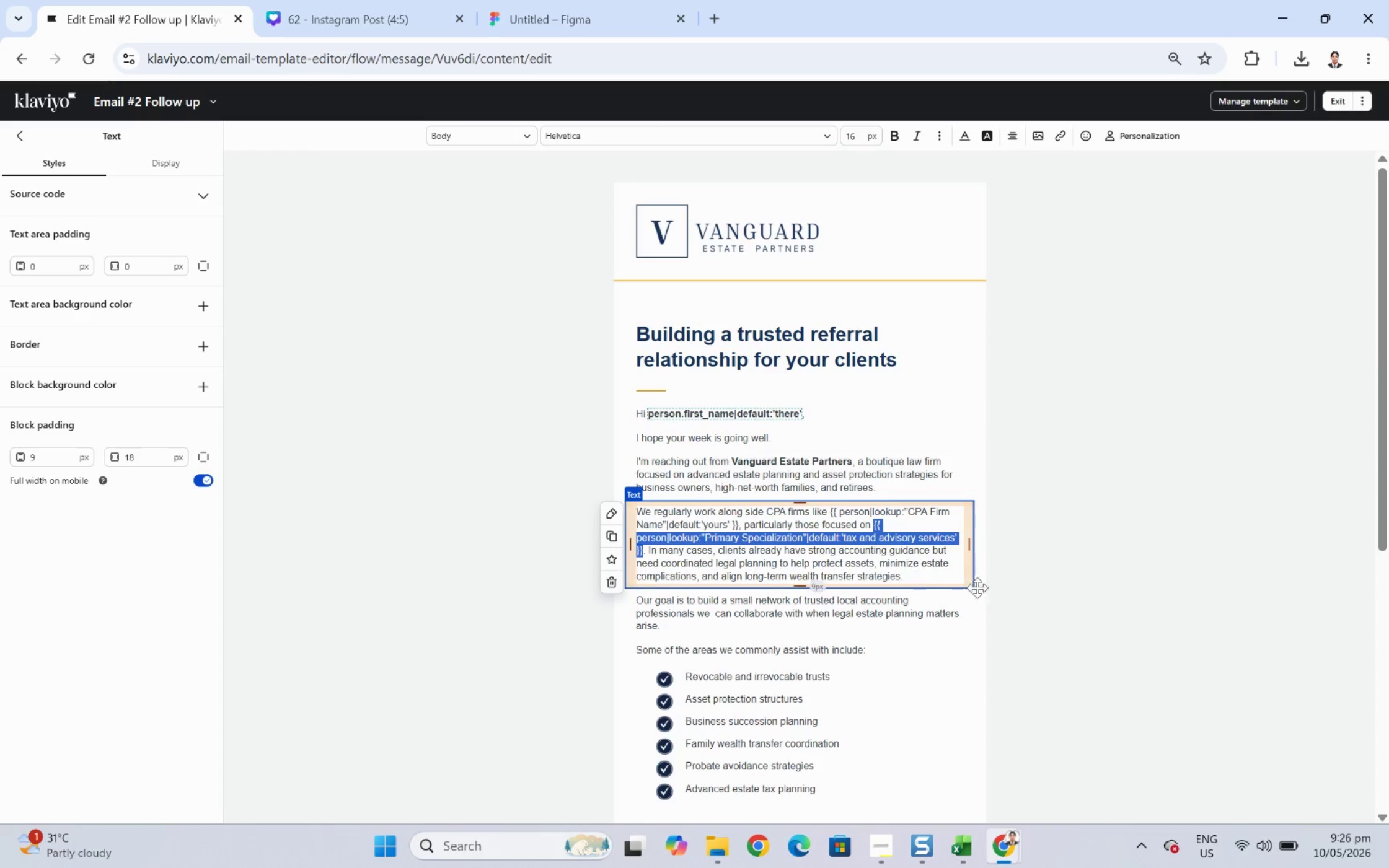 
key(Control+C)
 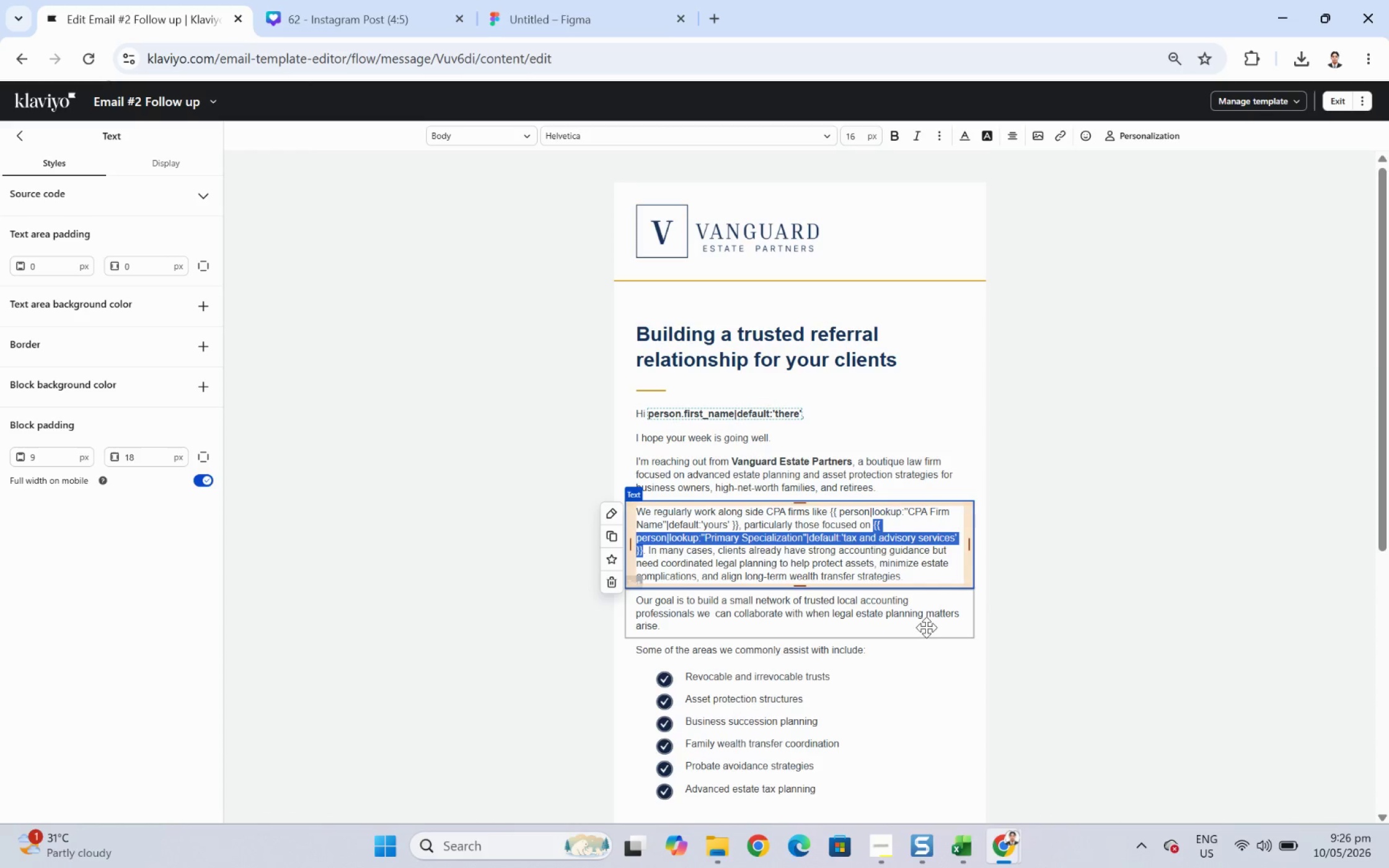 
left_click([925, 629])
 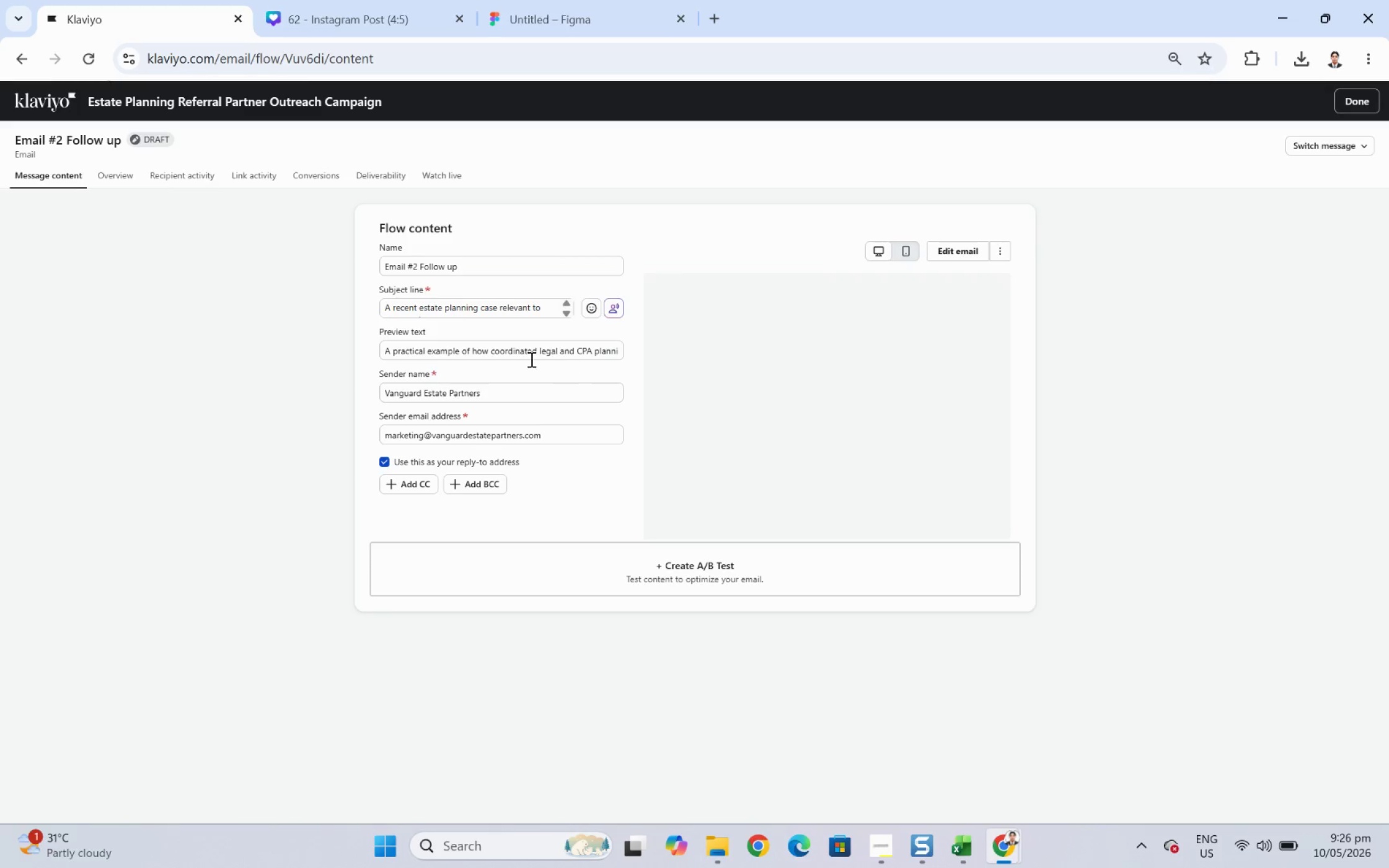 
wait(5.39)
 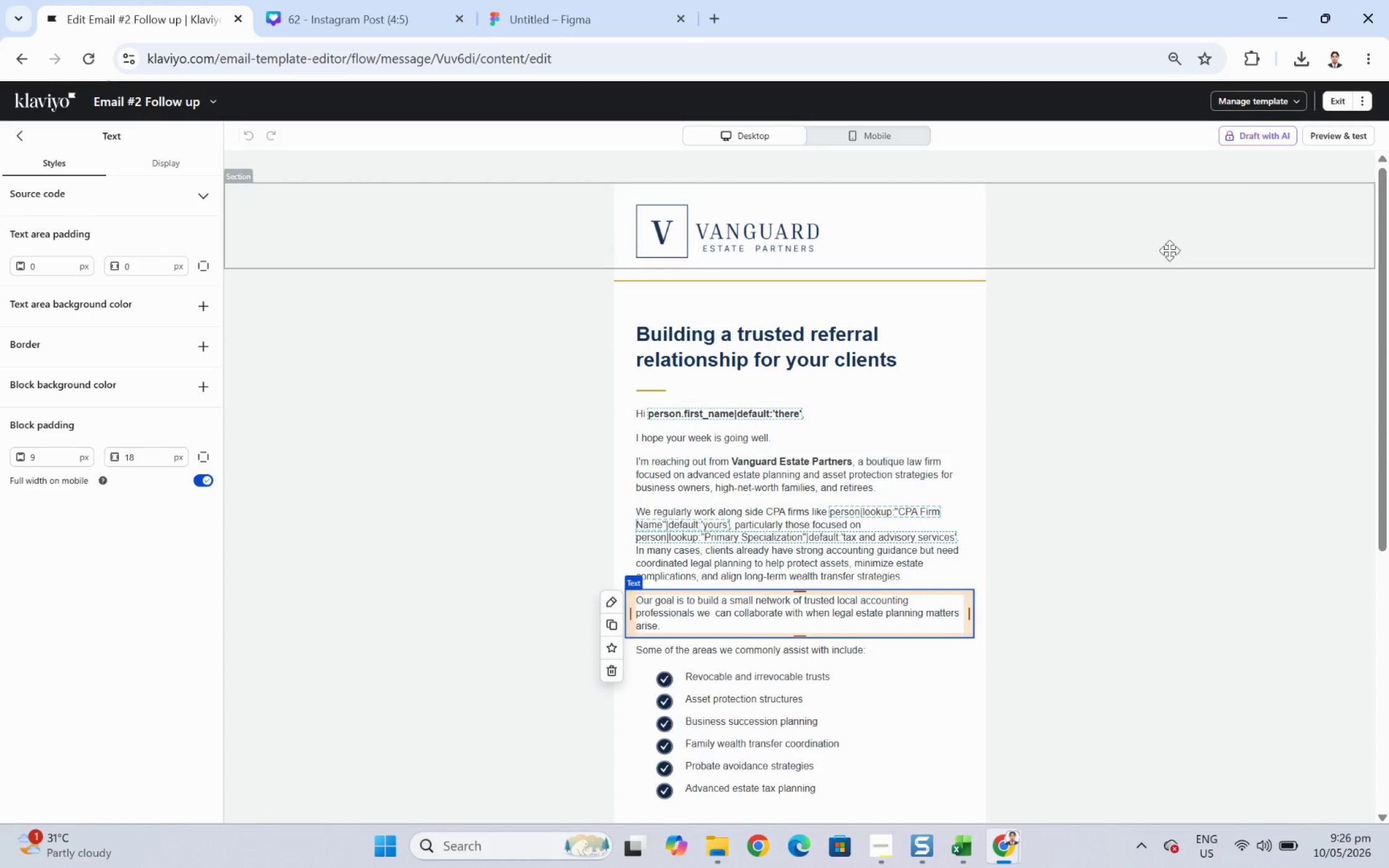 
left_click([493, 307])
 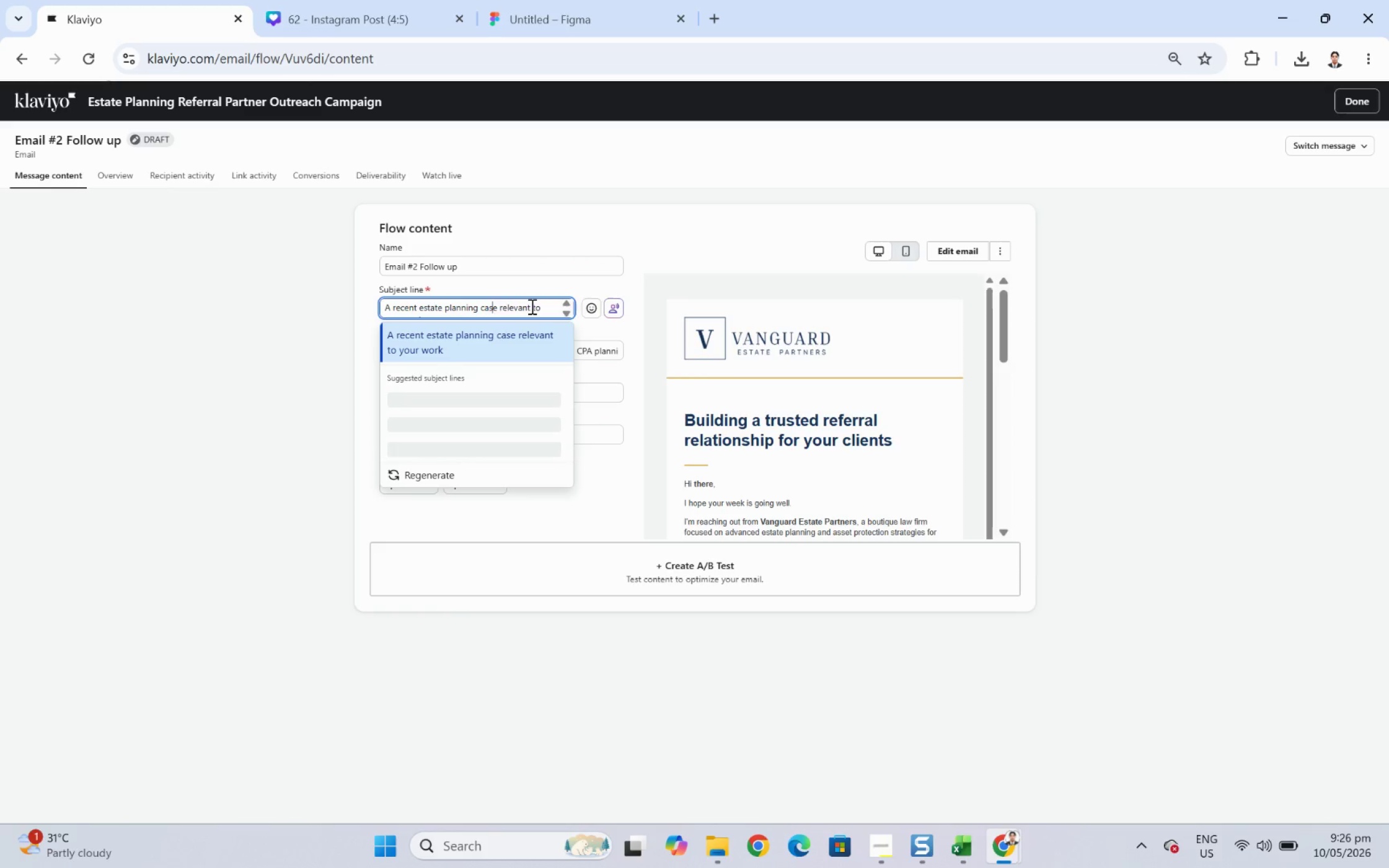 
left_click_drag(start_coordinate=[540, 306], to_coordinate=[559, 306])
 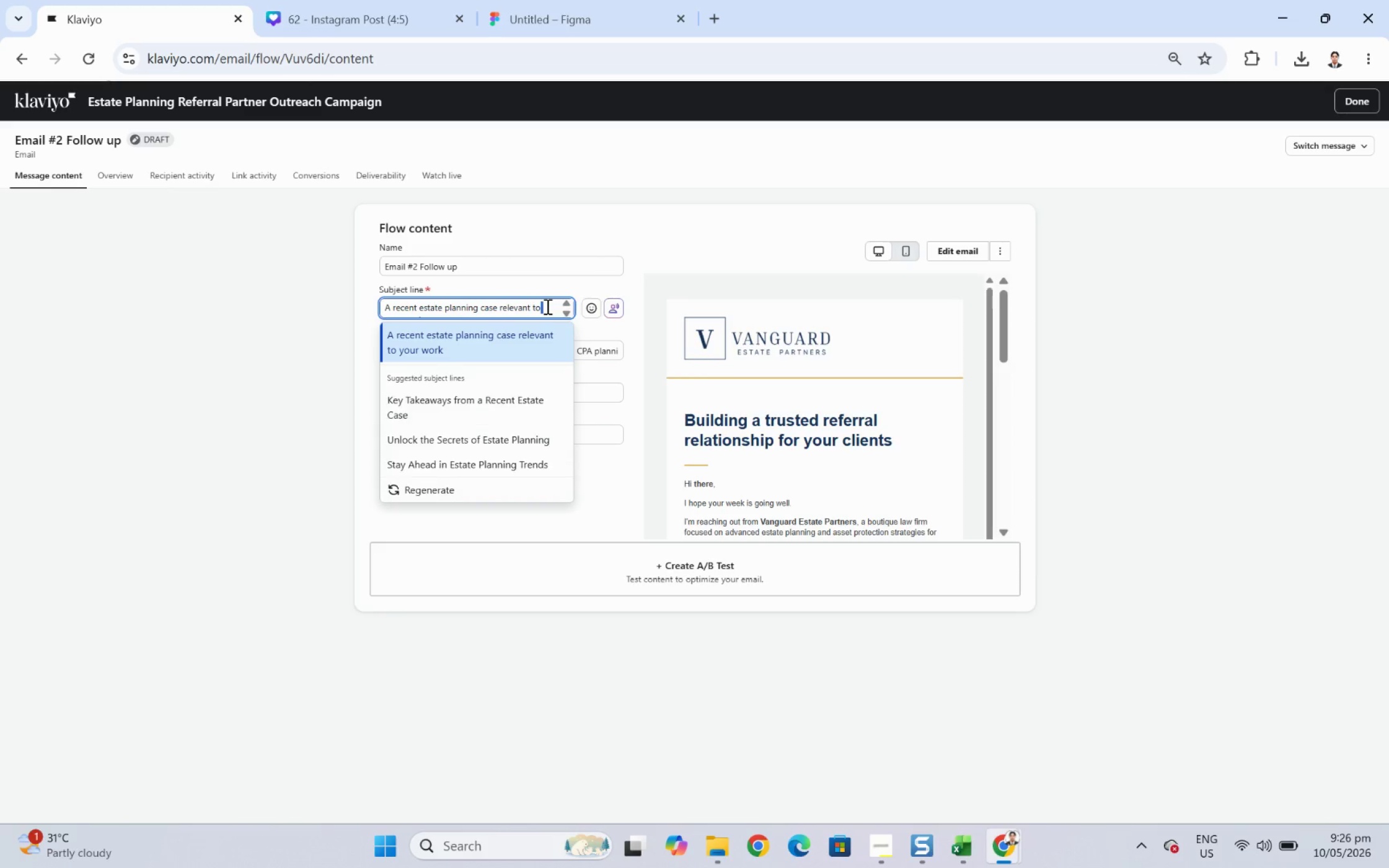 
key(ArrowDown)
 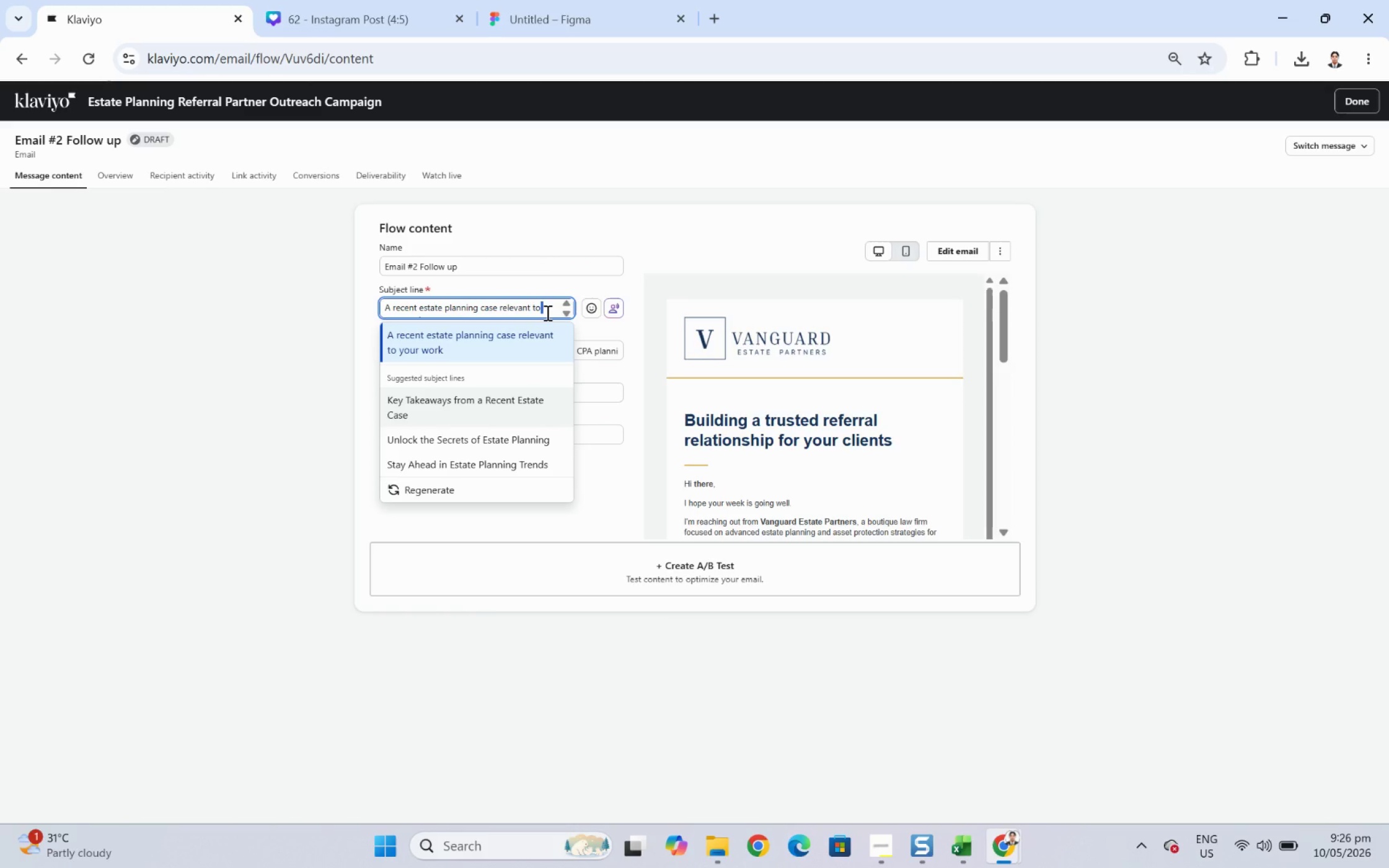 
left_click([546, 312])
 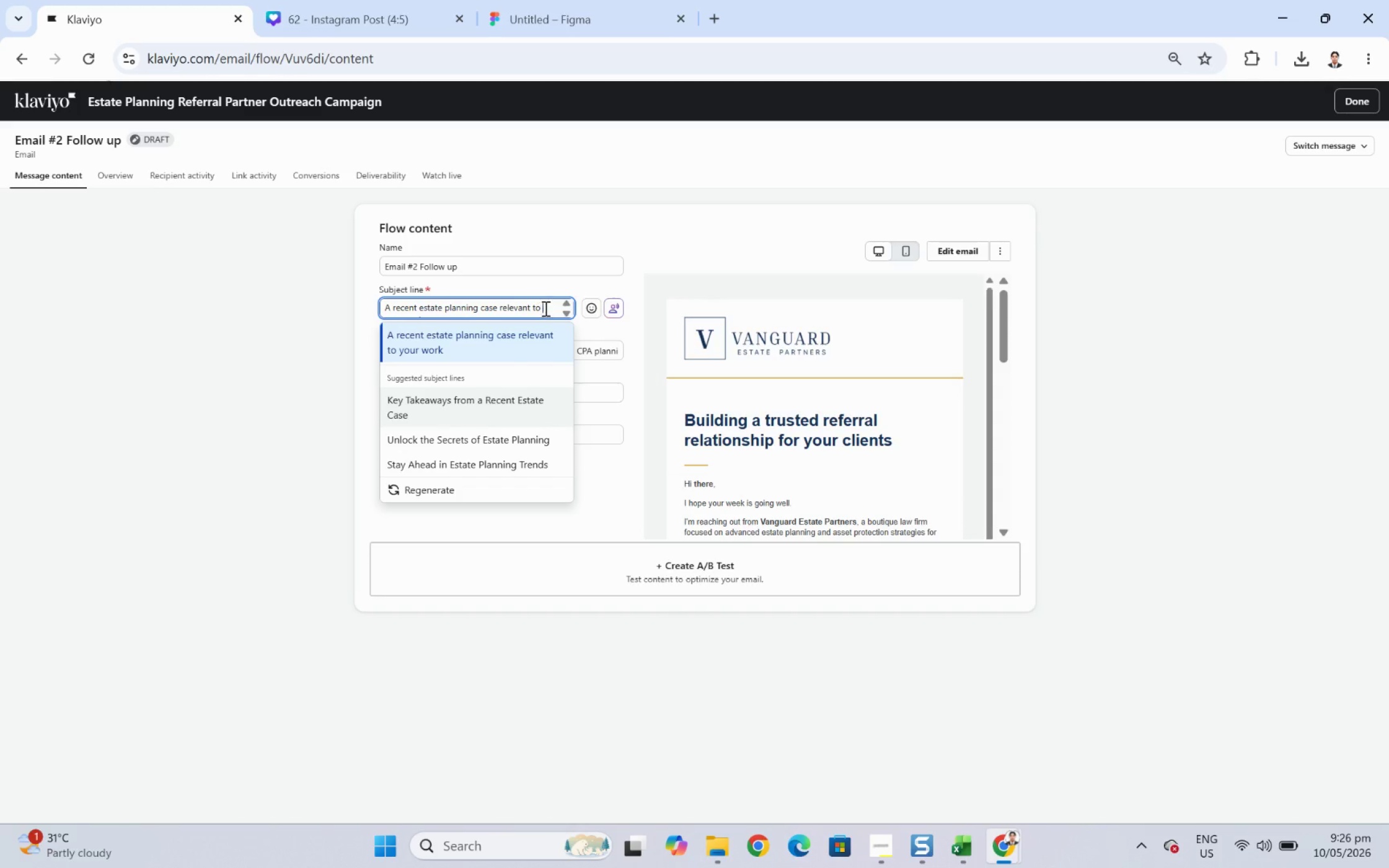 
key(ArrowRight)
 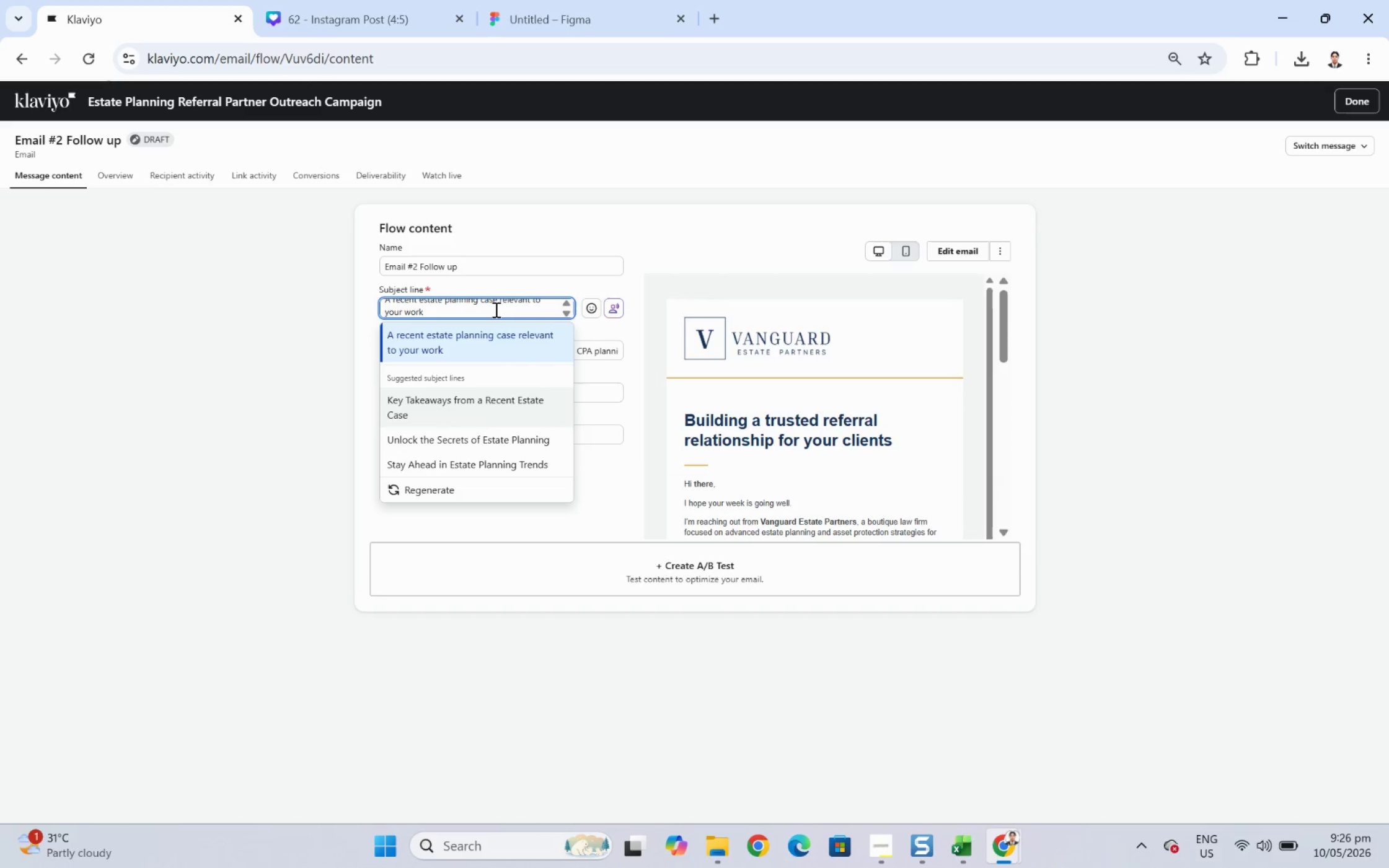 
left_click_drag(start_coordinate=[491, 310], to_coordinate=[383, 315])
 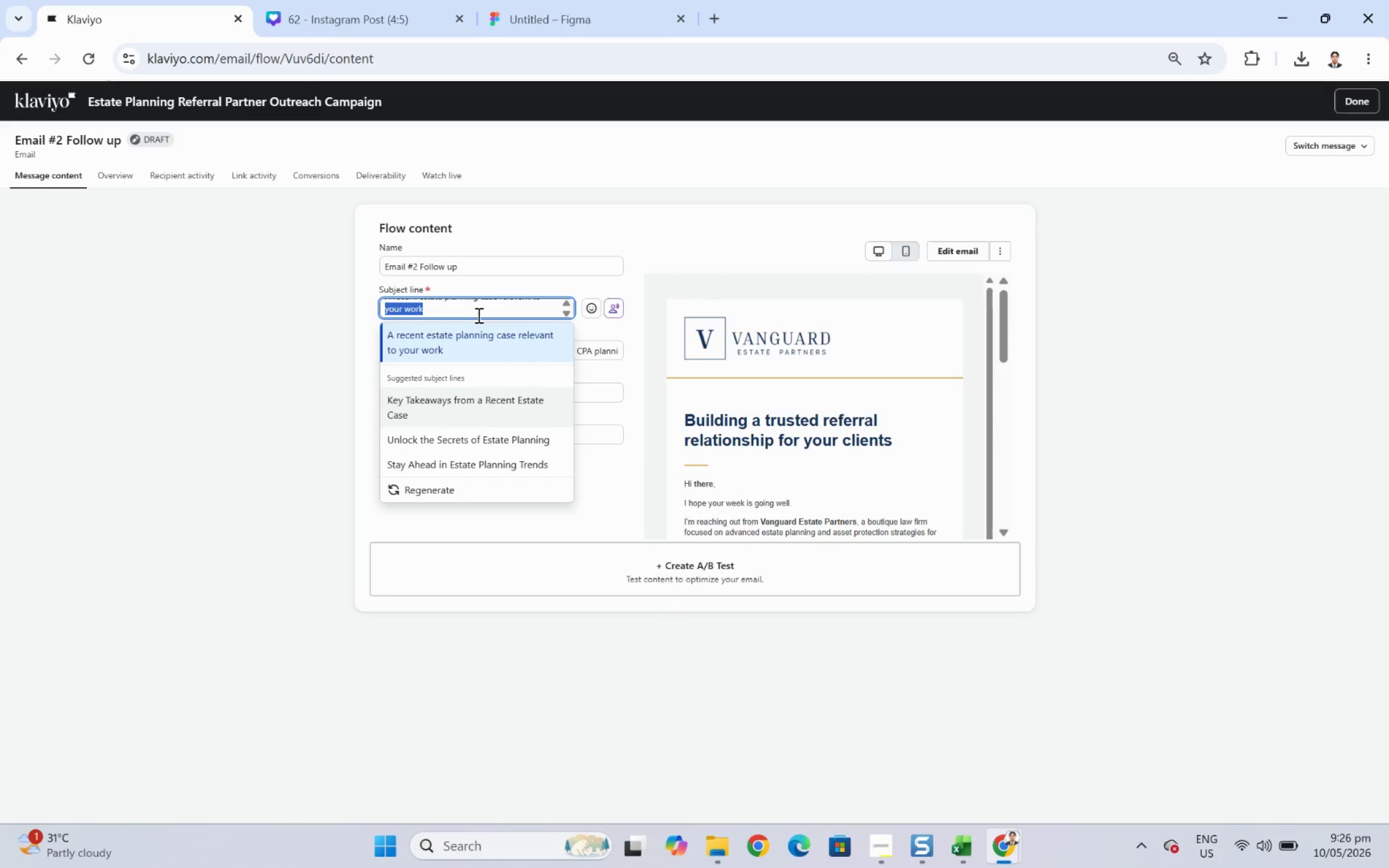 
key(Control+V)
 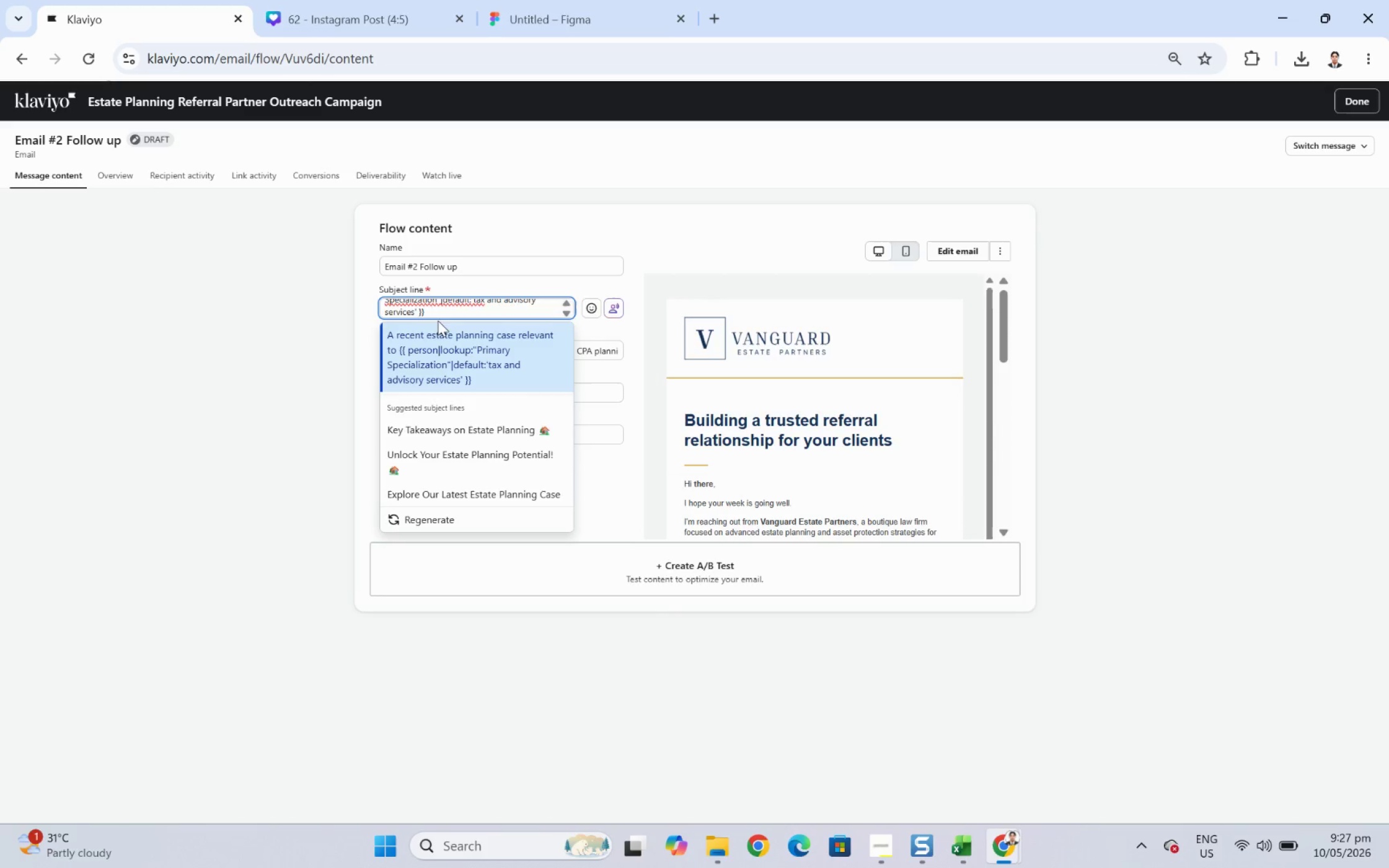 
wait(6.52)
 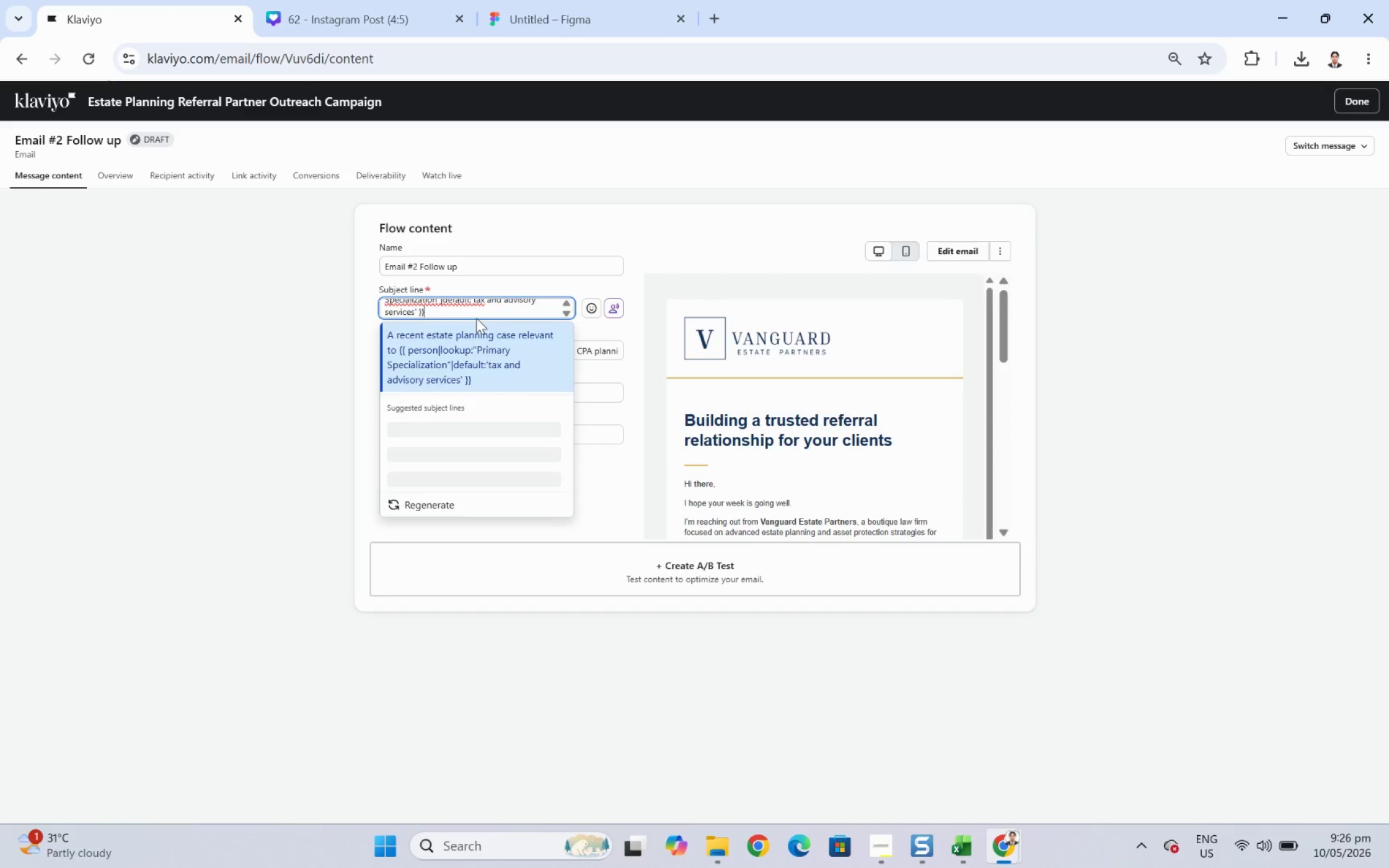 
left_click([413, 313])
 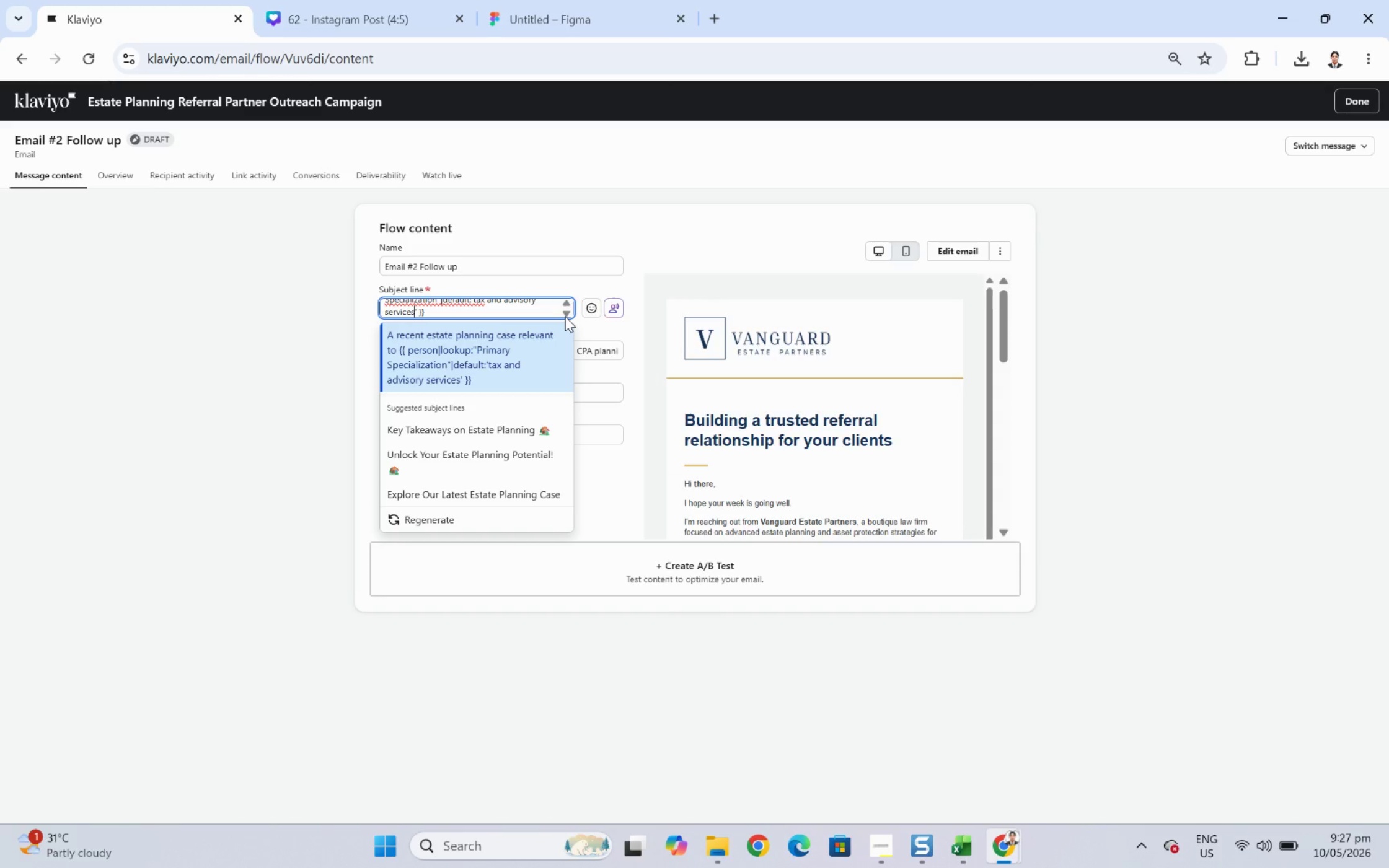 
hold_key(key=Backspace, duration=0.86)
 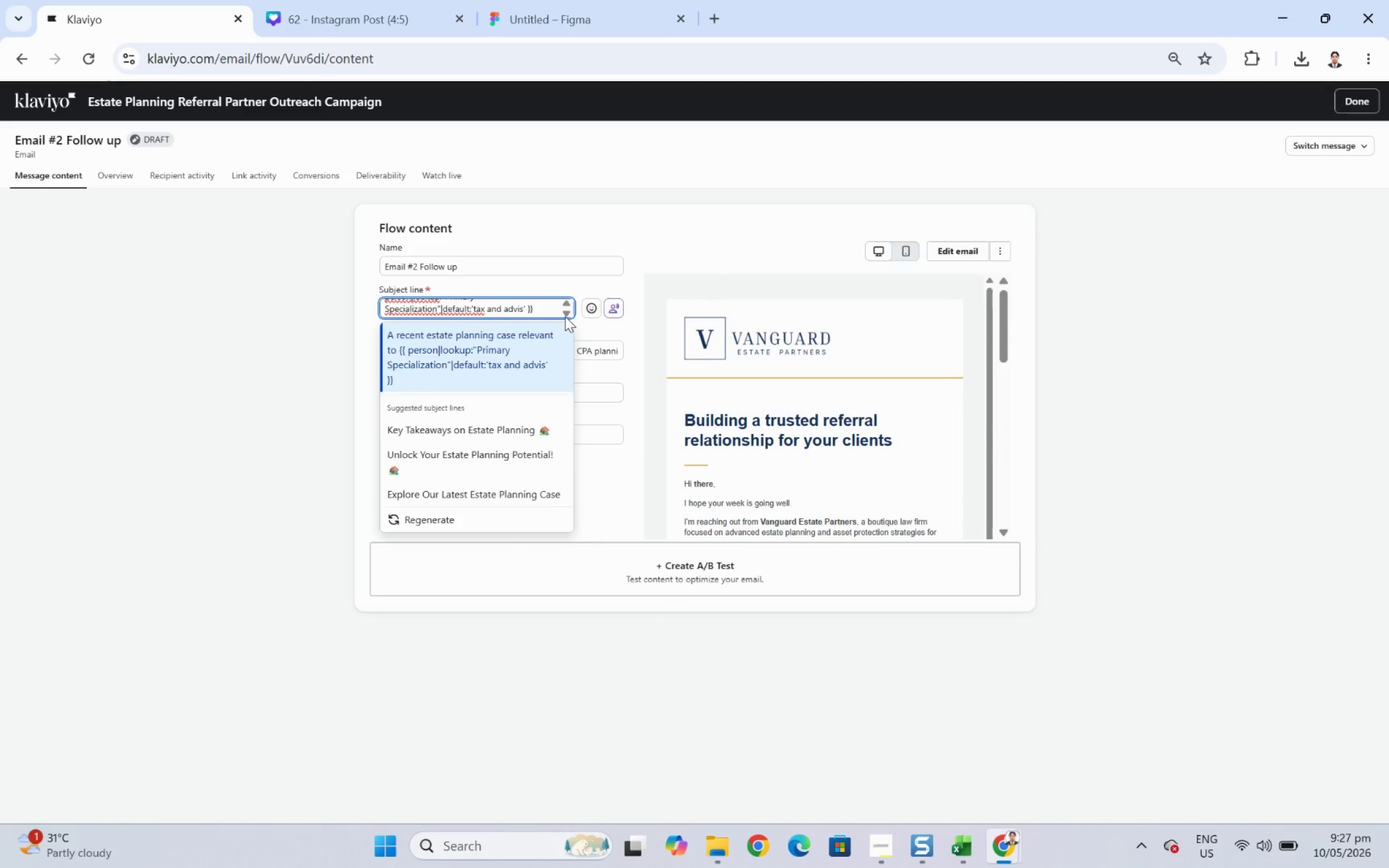 
hold_key(key=Backspace, duration=0.75)
 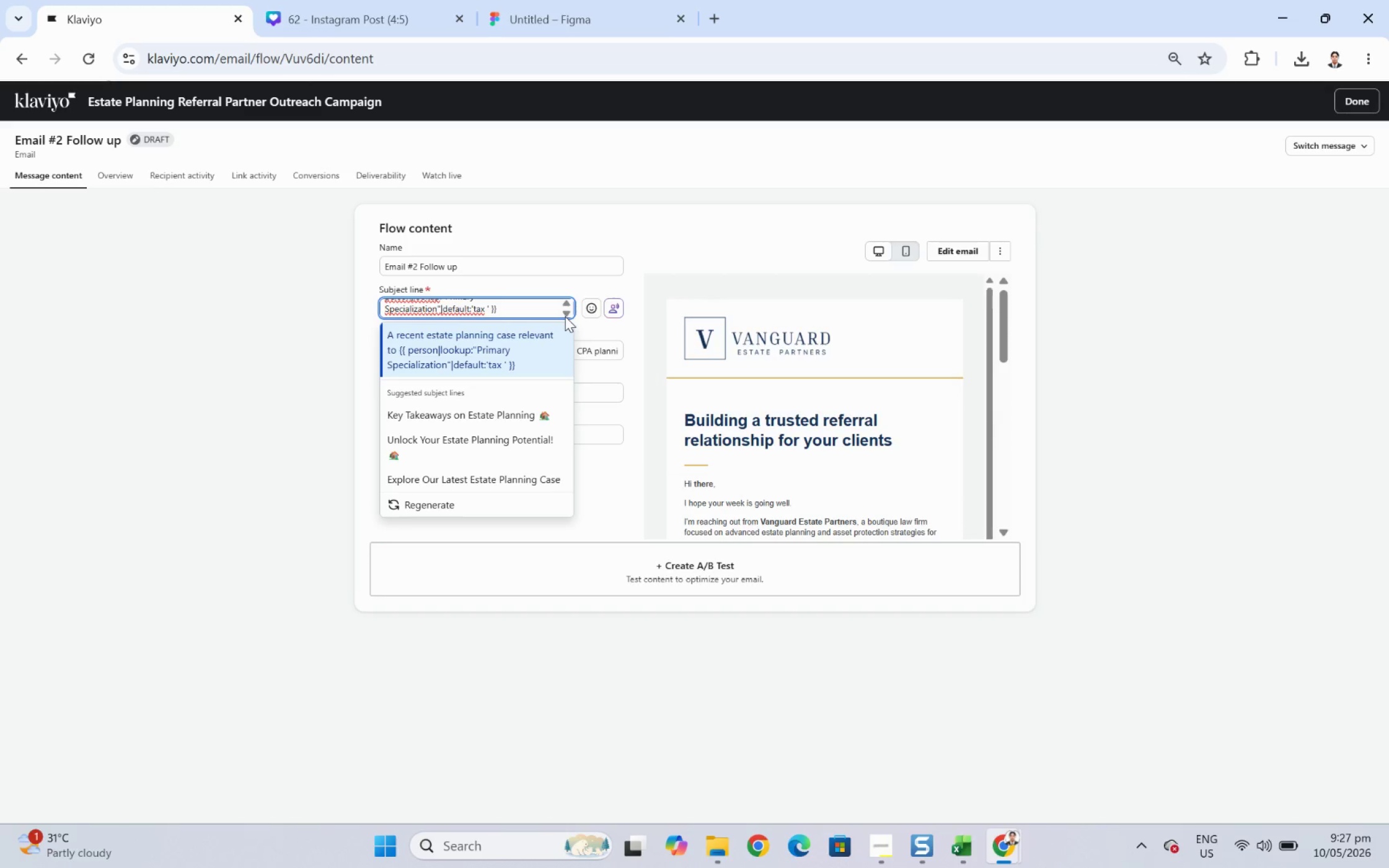 
key(Backspace)
key(Backspace)
key(Backspace)
key(Backspace)
type(client advisory work)
 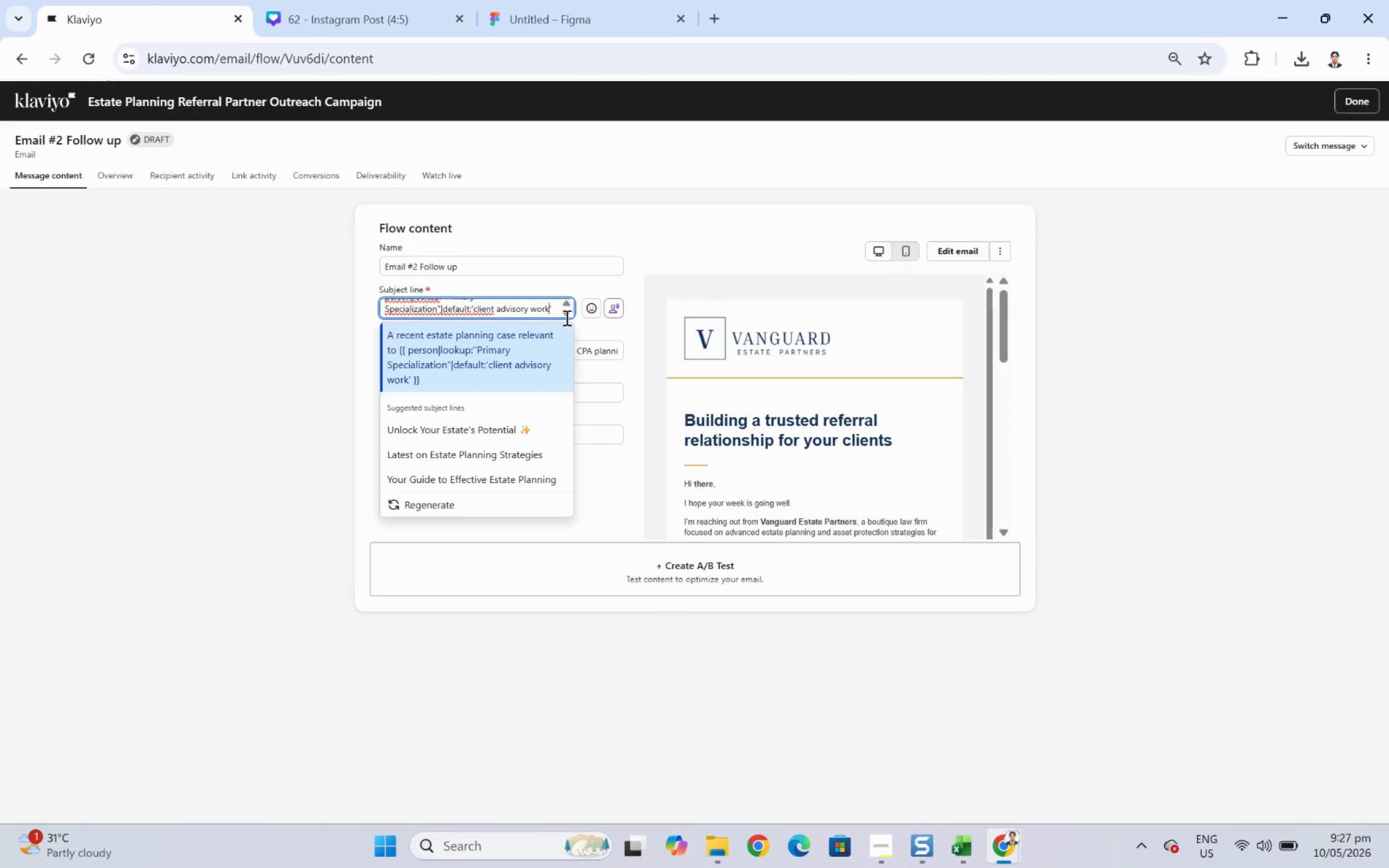 
wait(8.49)
 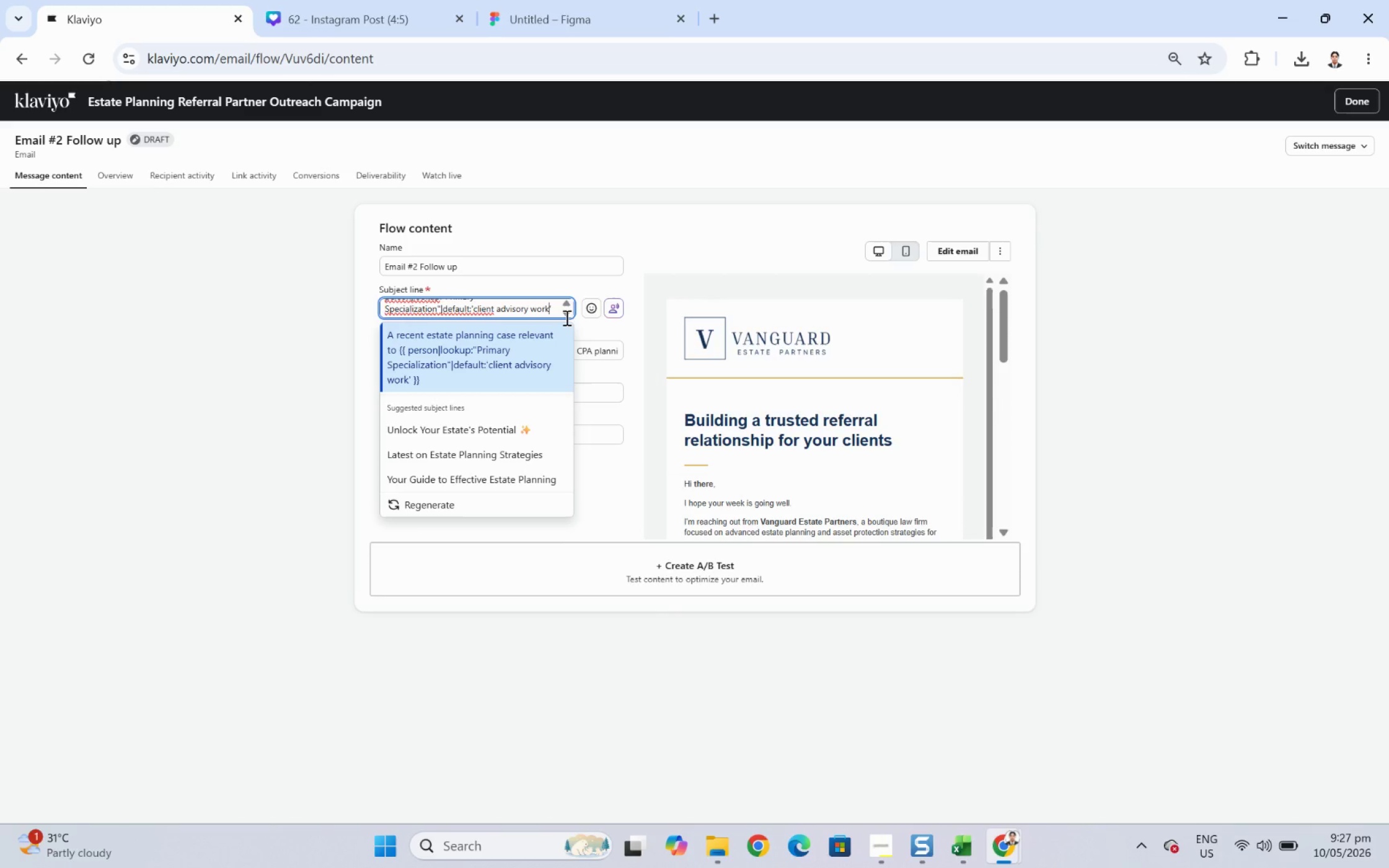 
left_click([982, 241])
 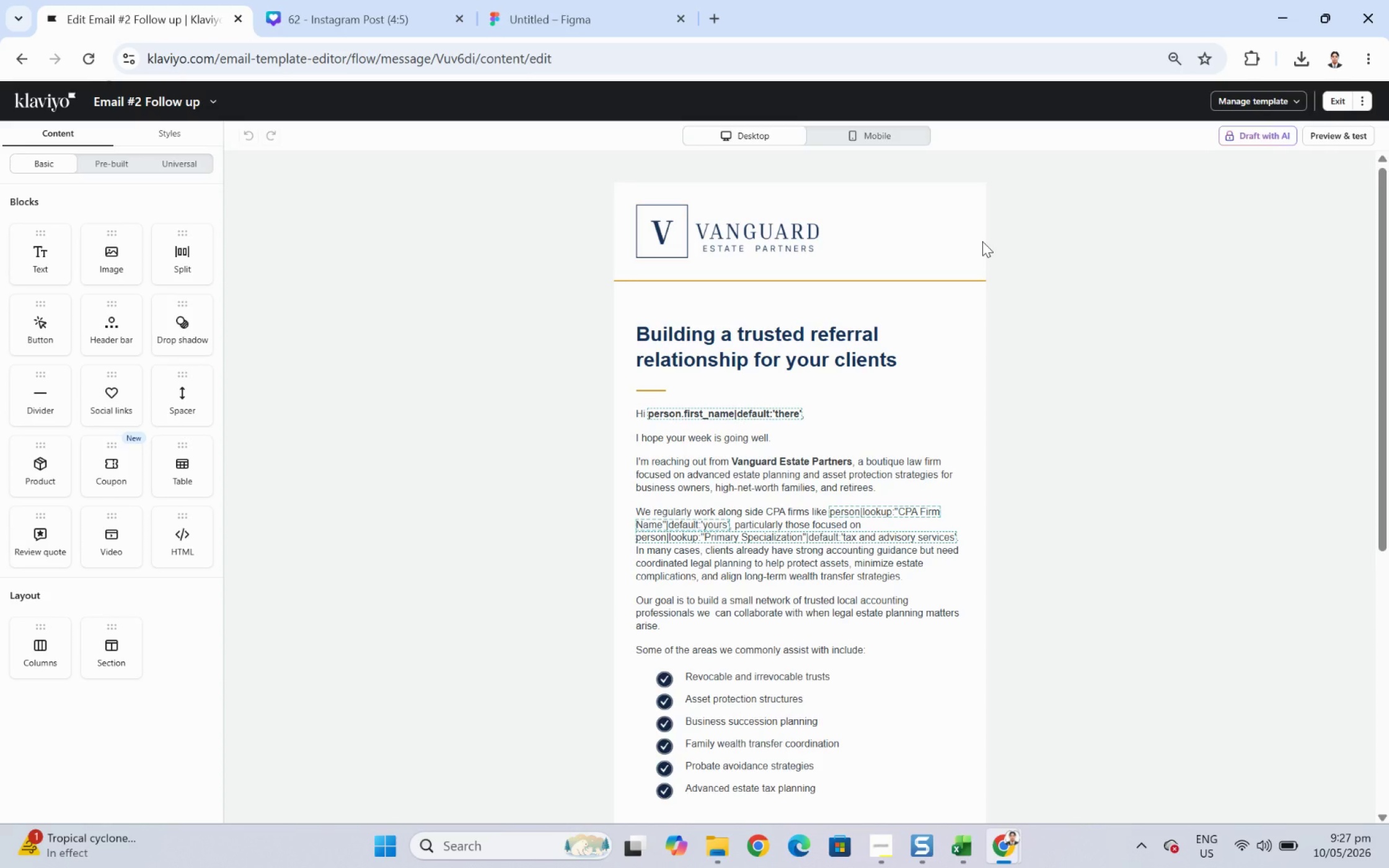 
wait(20.54)
 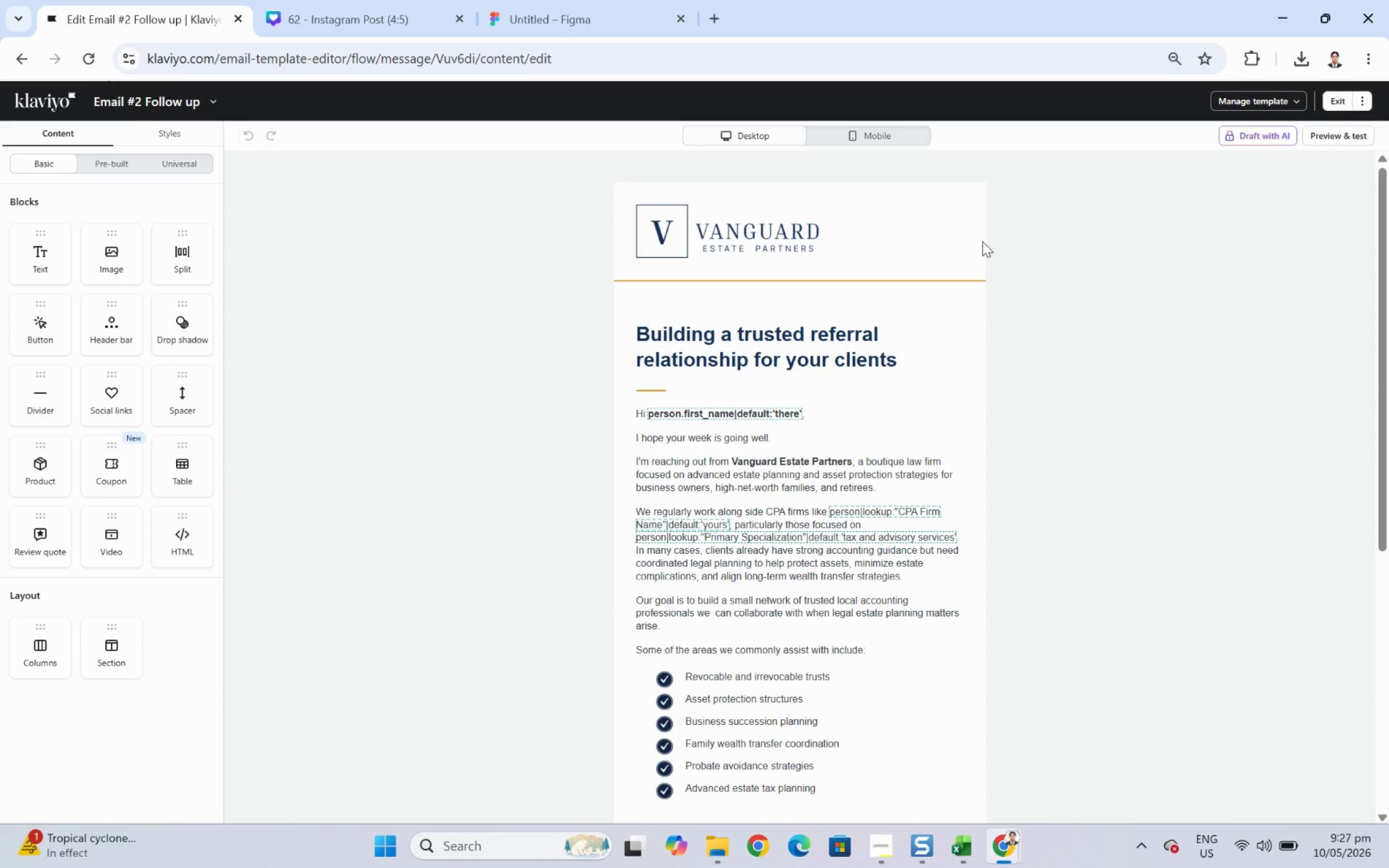 
left_click([871, 499])
 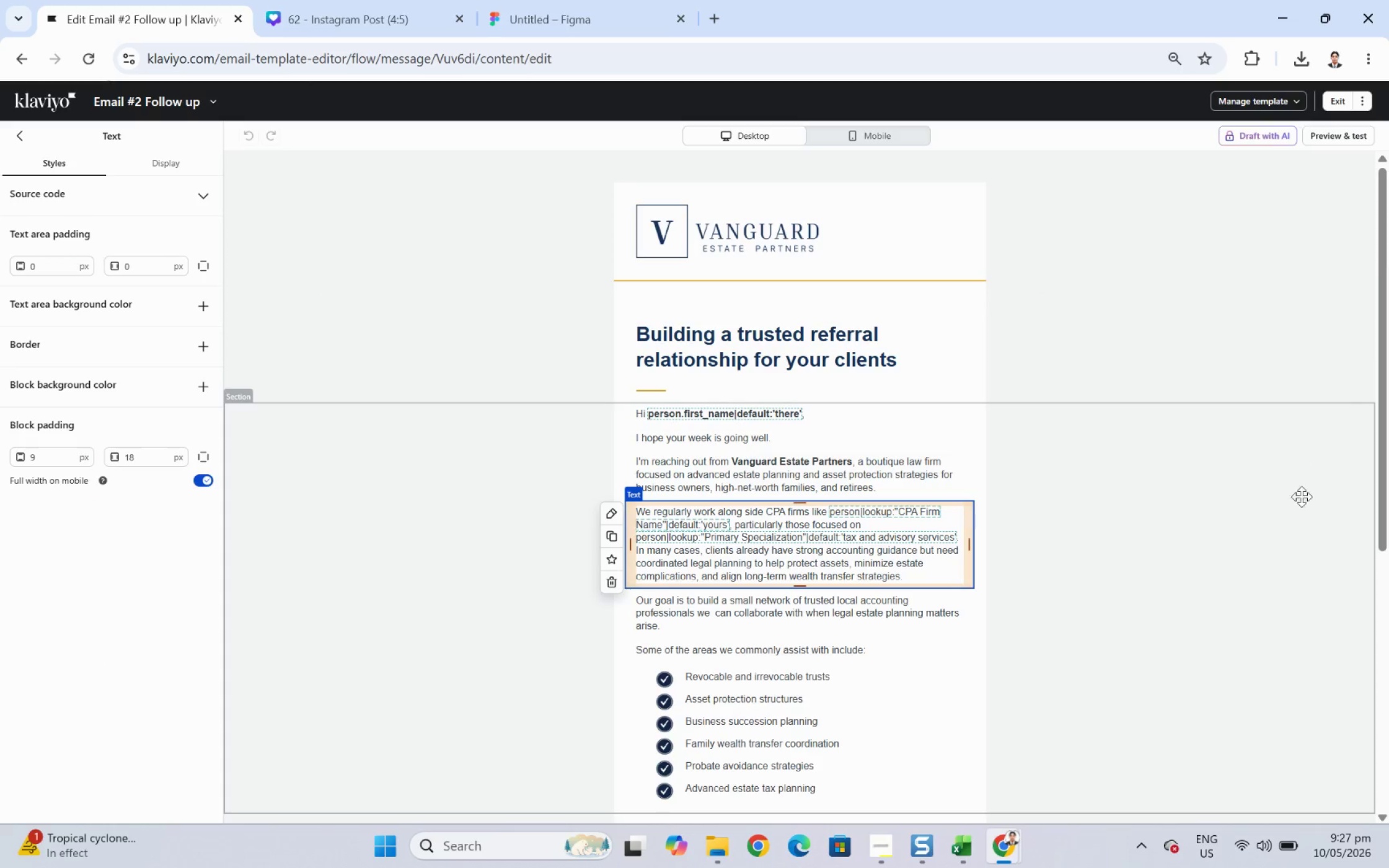 
scroll: coordinate [1148, 507], scroll_direction: down, amount: 6.0
 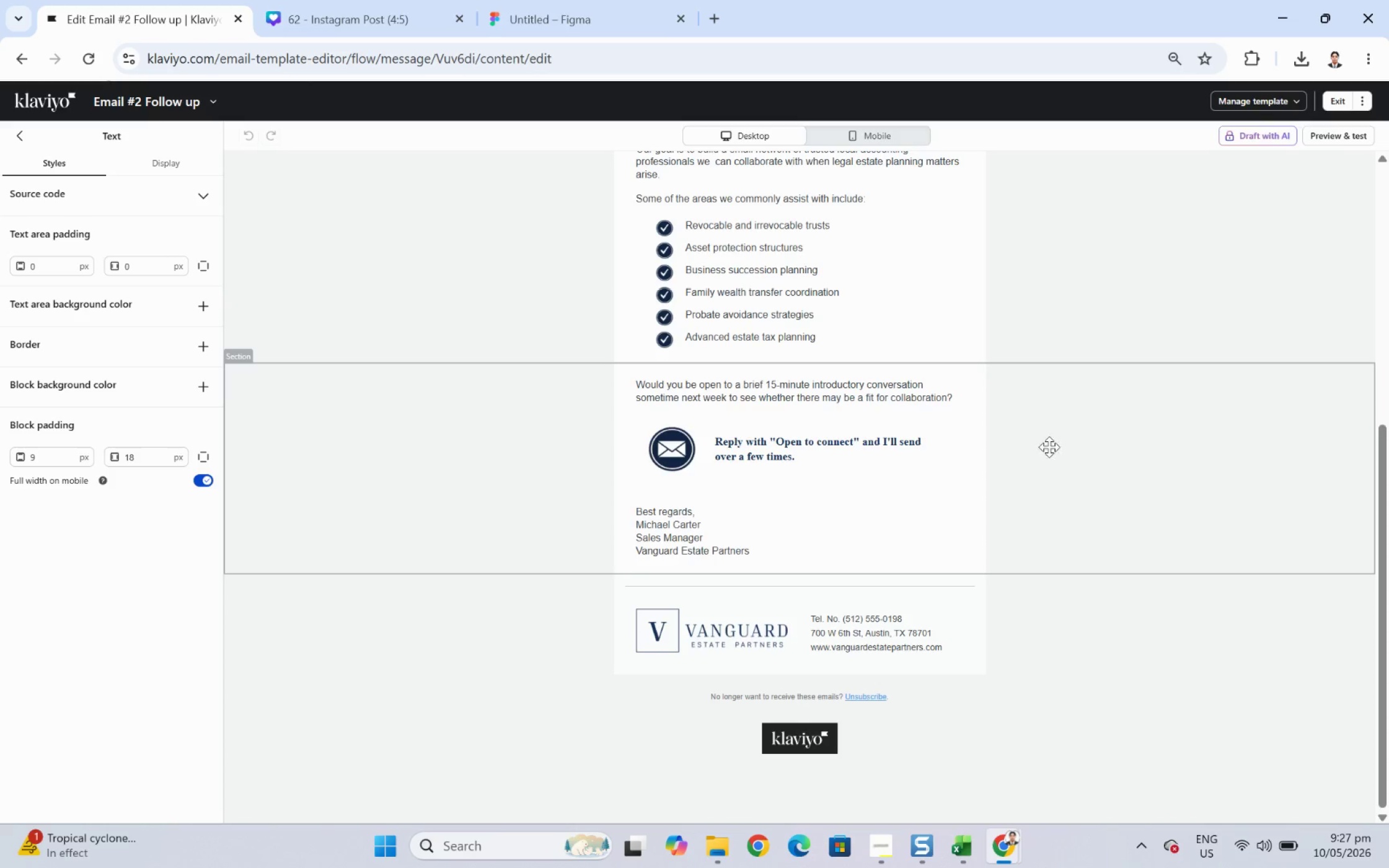 
scroll: coordinate [1016, 432], scroll_direction: up, amount: 4.0
 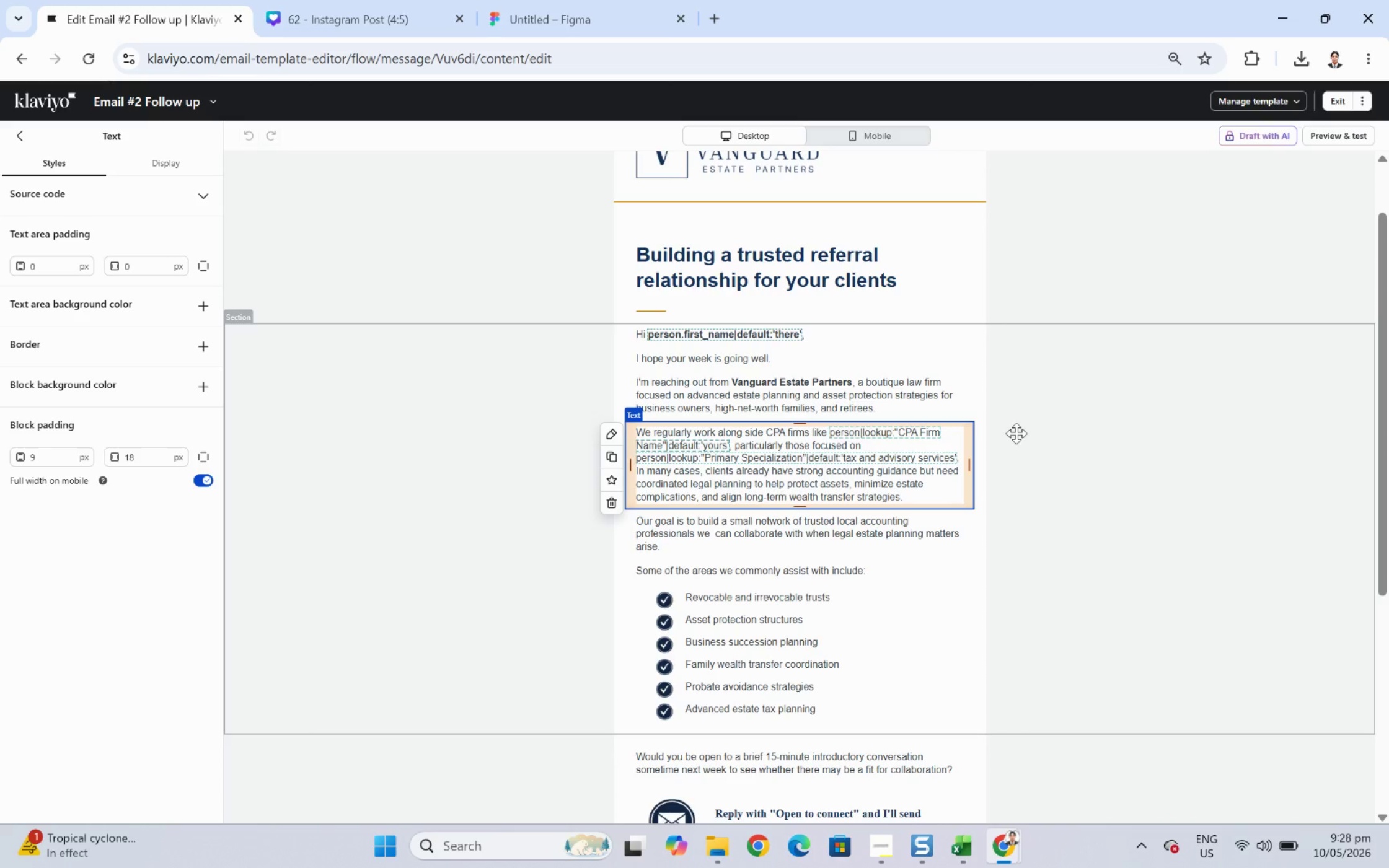 
wait(36.2)
 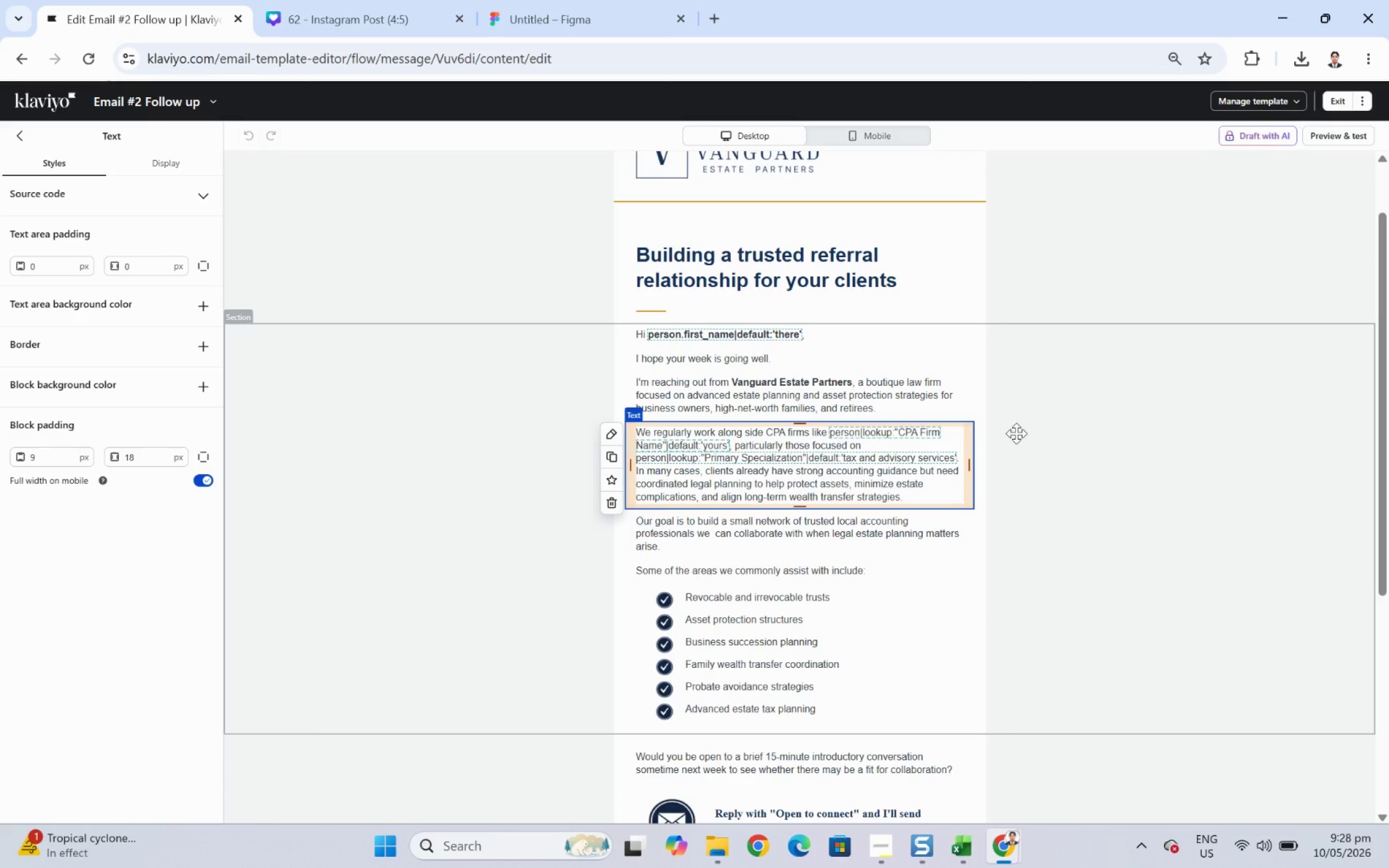 
left_click([808, 532])
 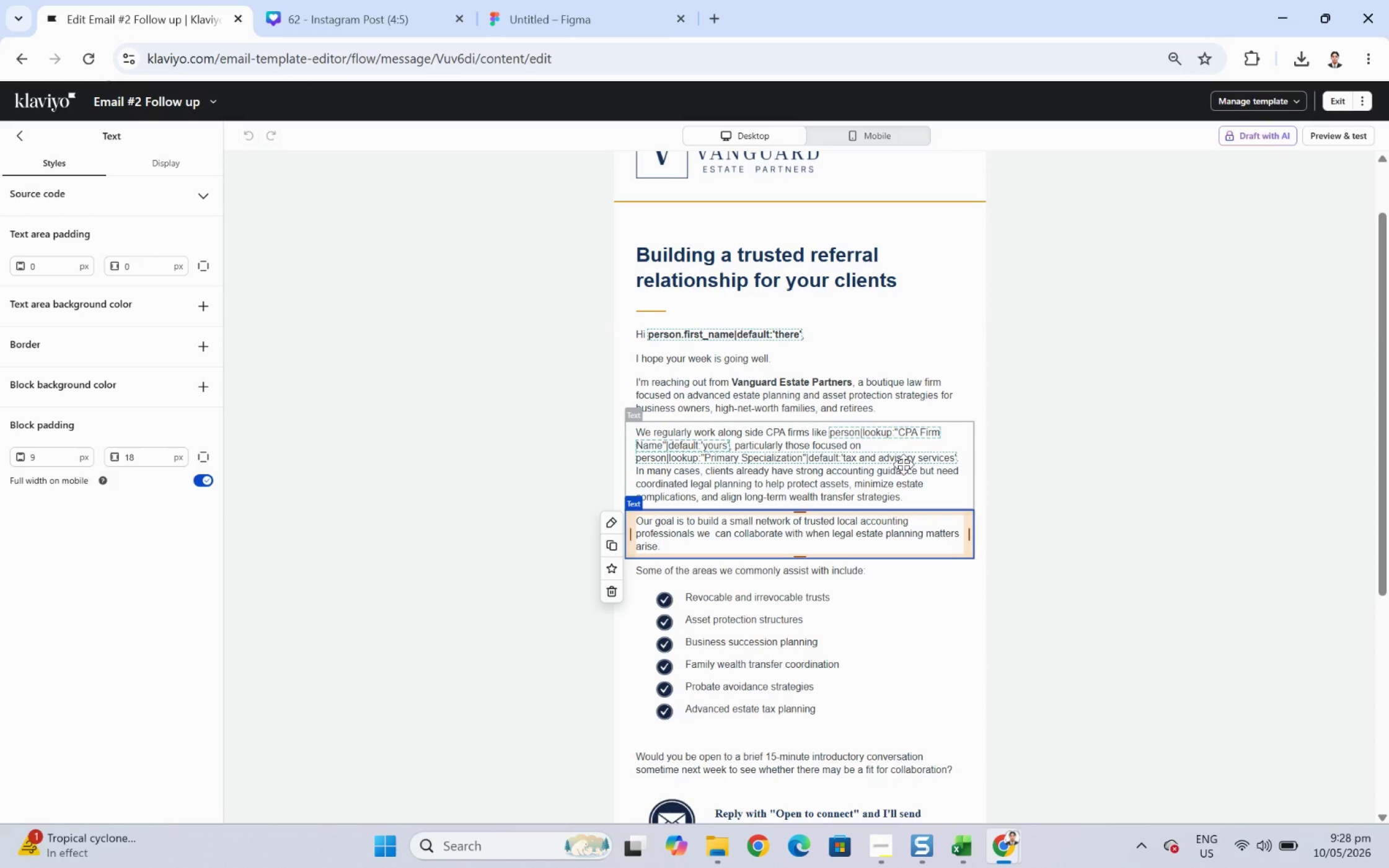 
wait(8.14)
 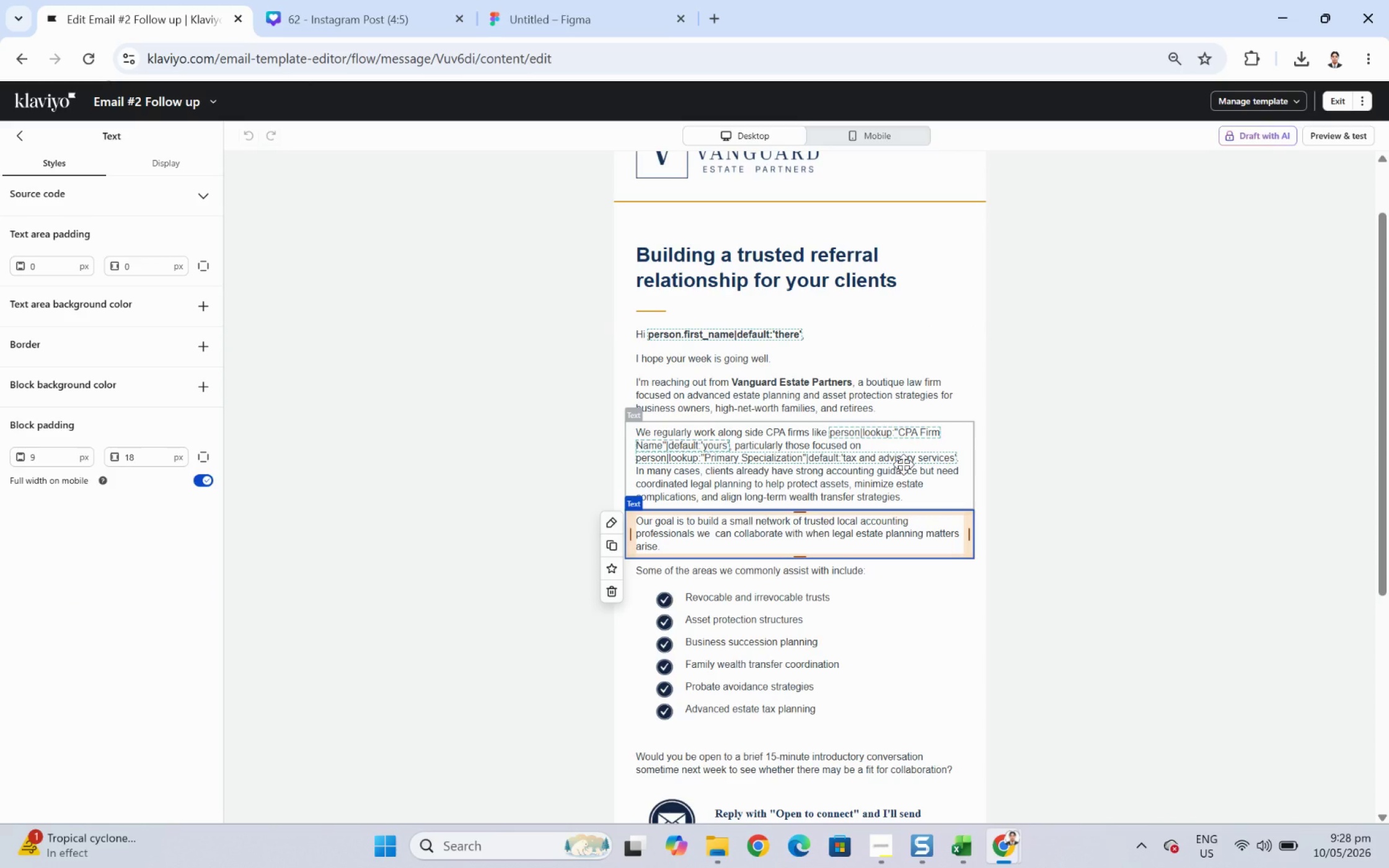 
hold_key(key=ControlLeft, duration=0.64)
scroll: coordinate [806, 450], scroll_direction: up, amount: 3.0
 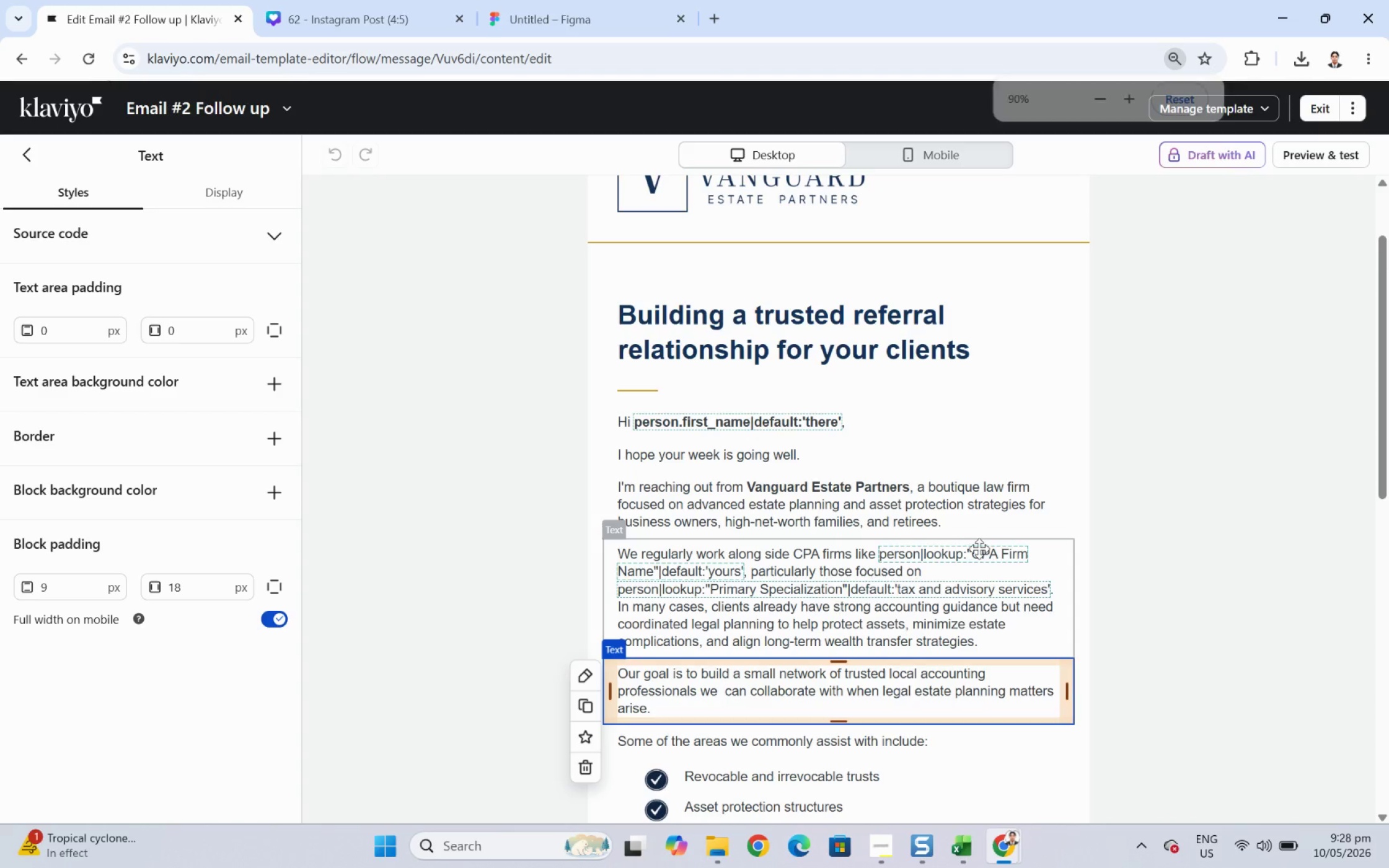 
hold_key(key=ControlLeft, duration=0.42)
scroll: coordinate [965, 572], scroll_direction: up, amount: 3.0
 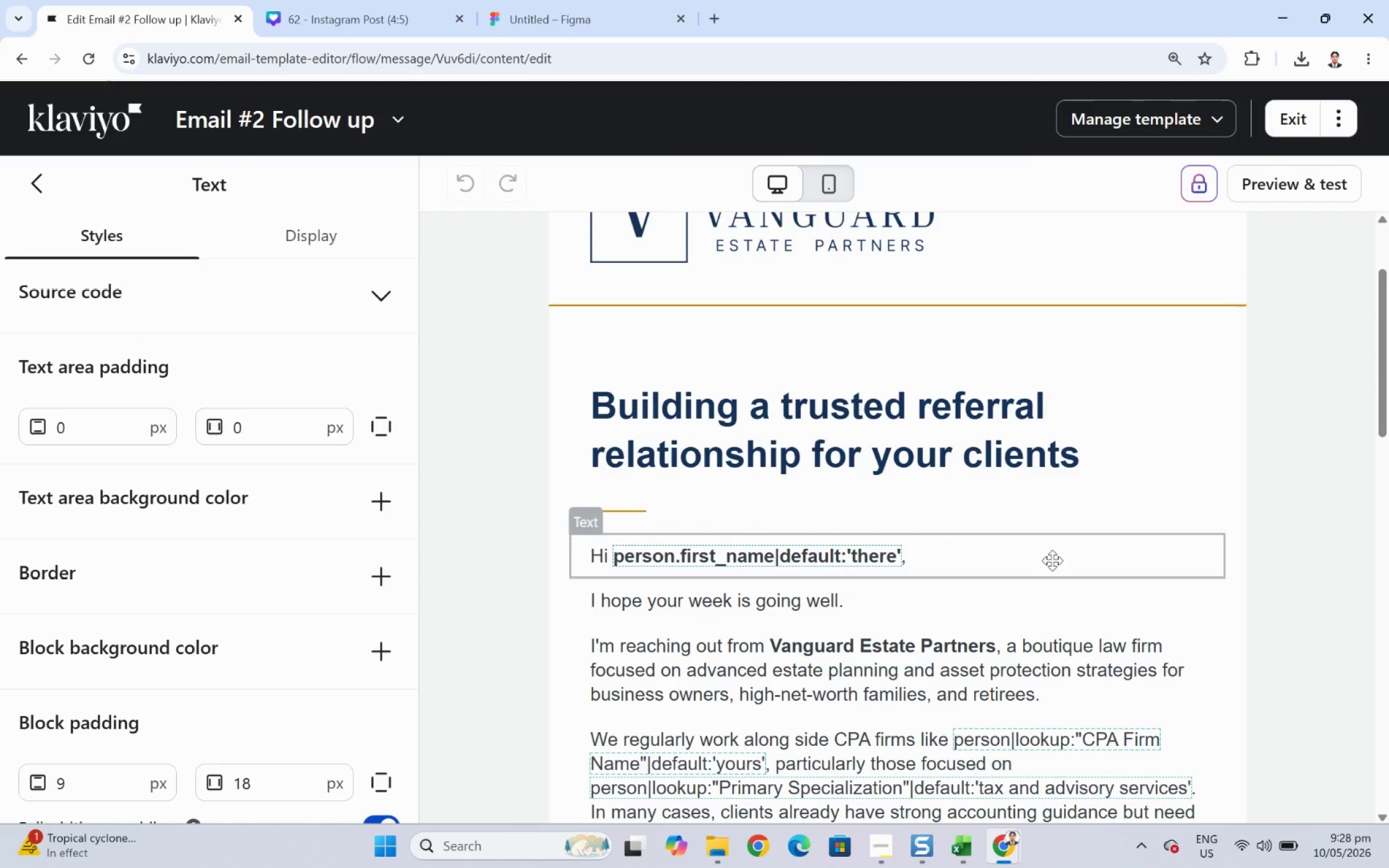 
scroll: coordinate [1057, 566], scroll_direction: down, amount: 1.0
 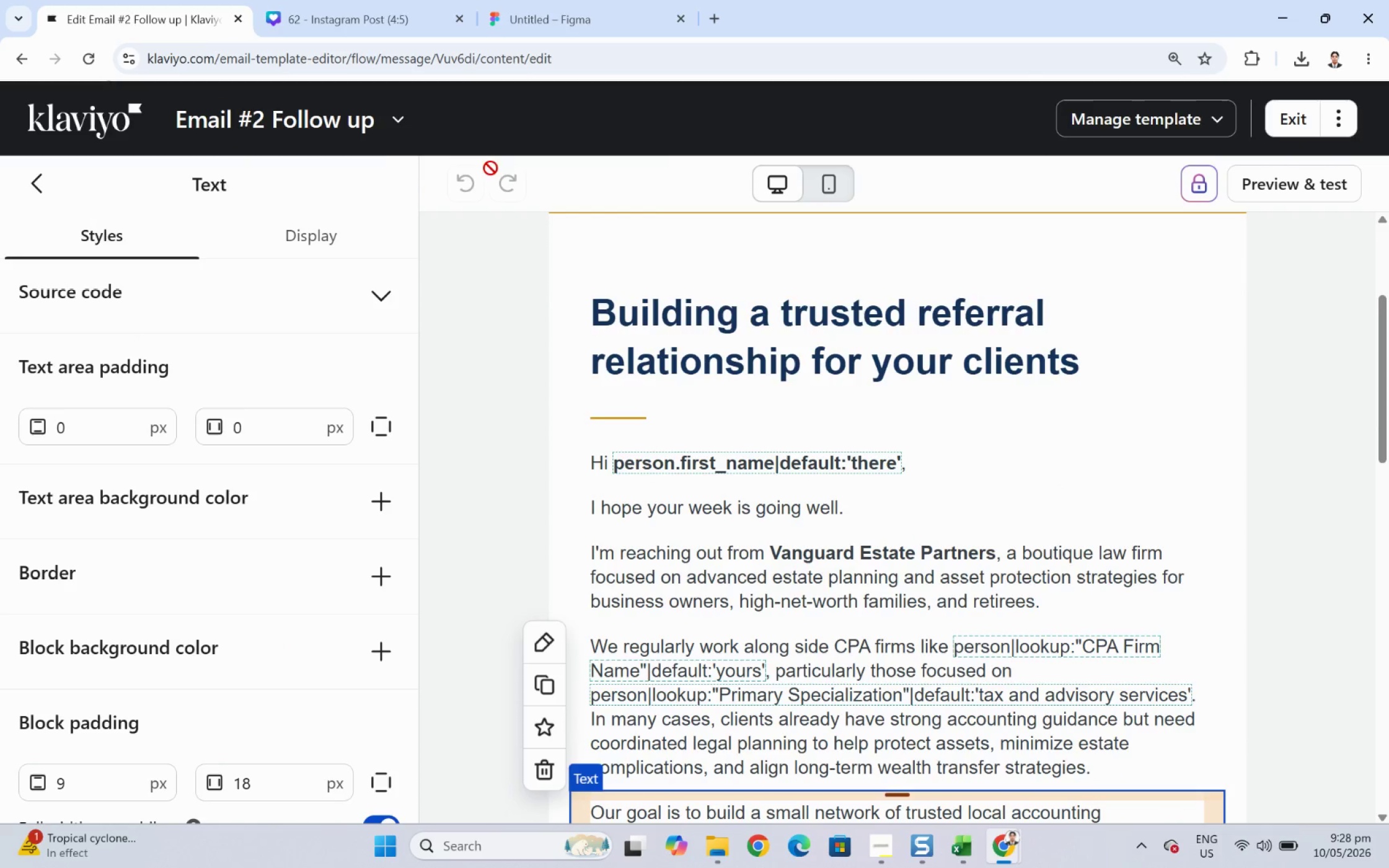 
wait(6.12)
 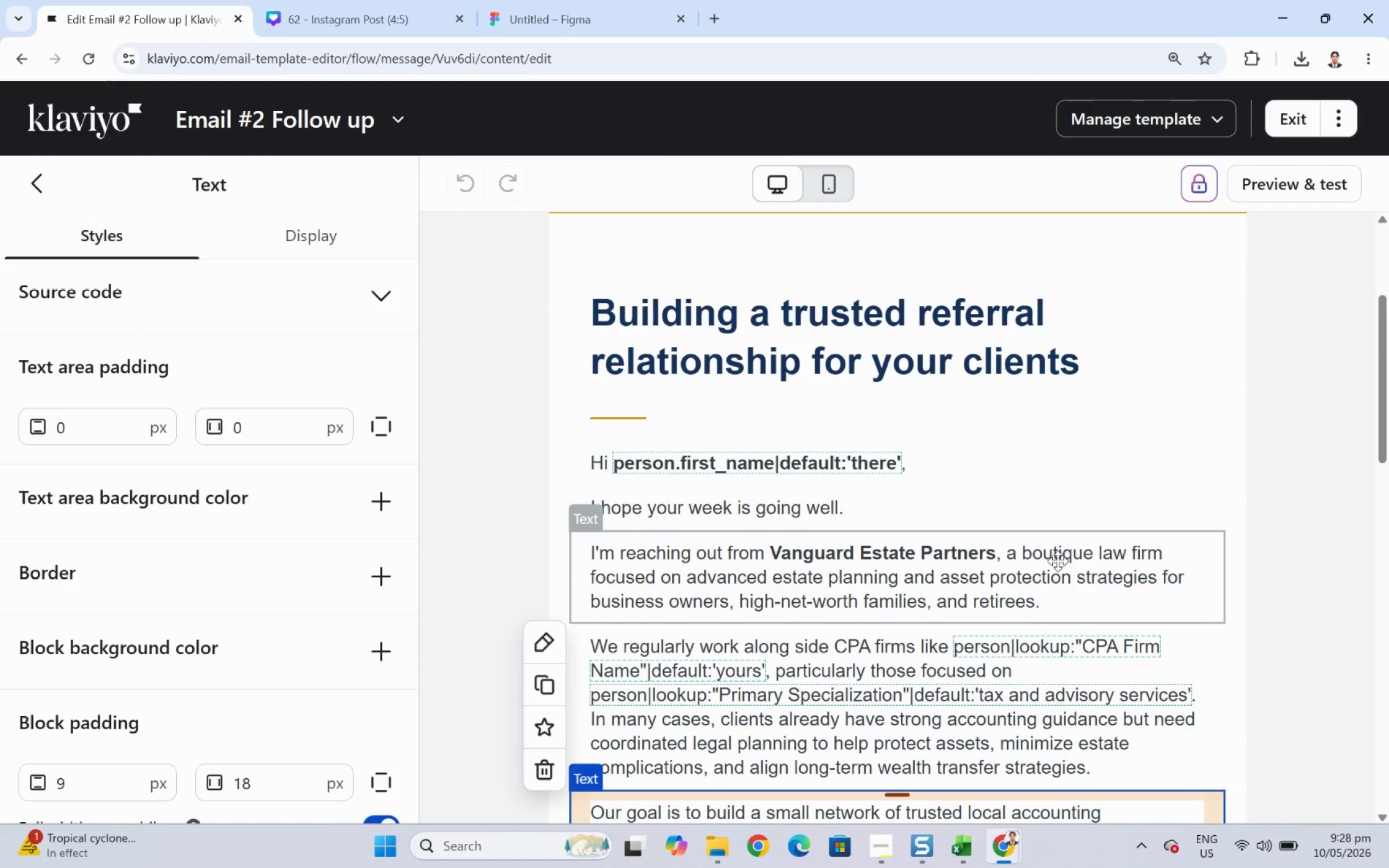 
left_click([474, 261])
 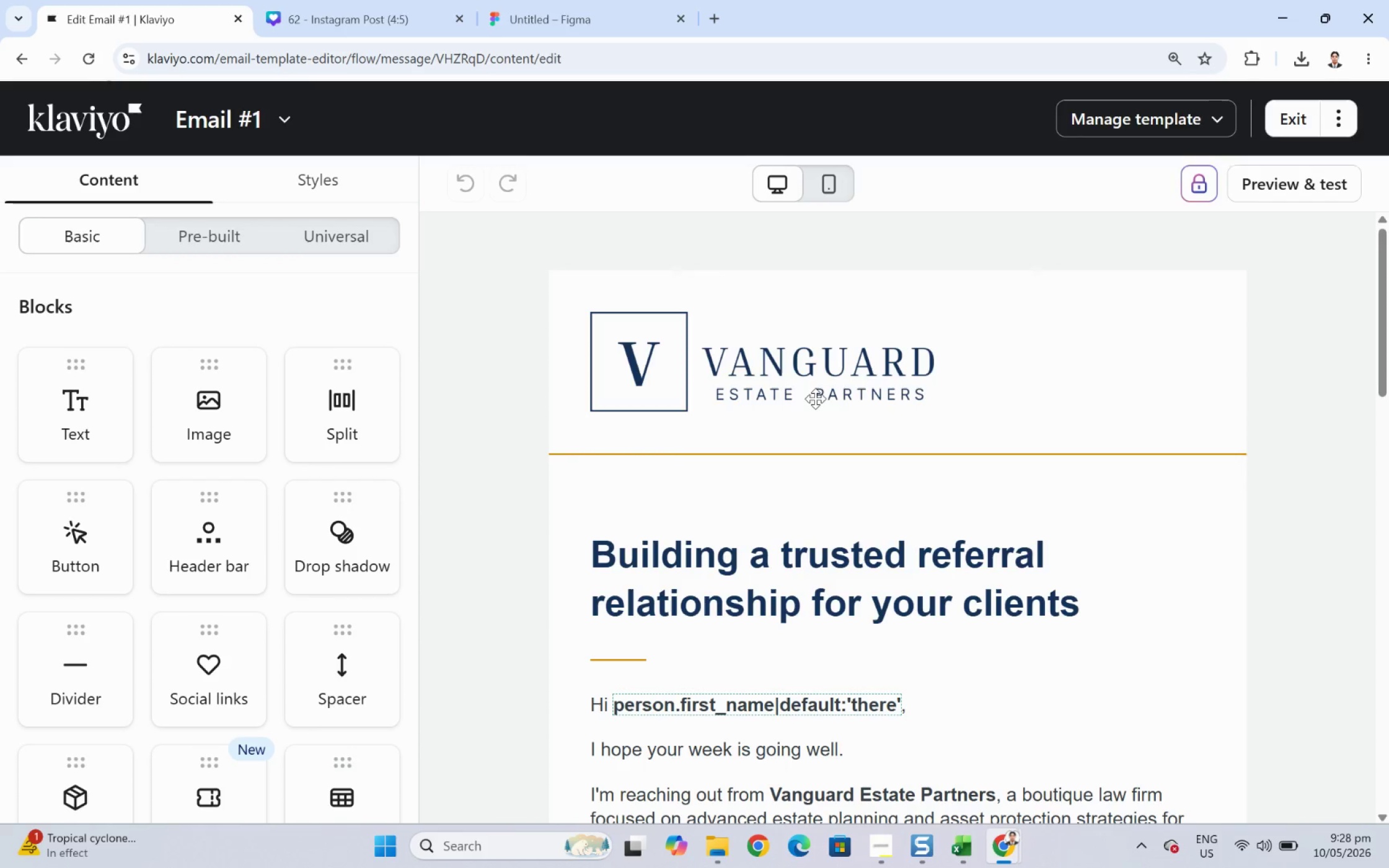 
wait(6.38)
 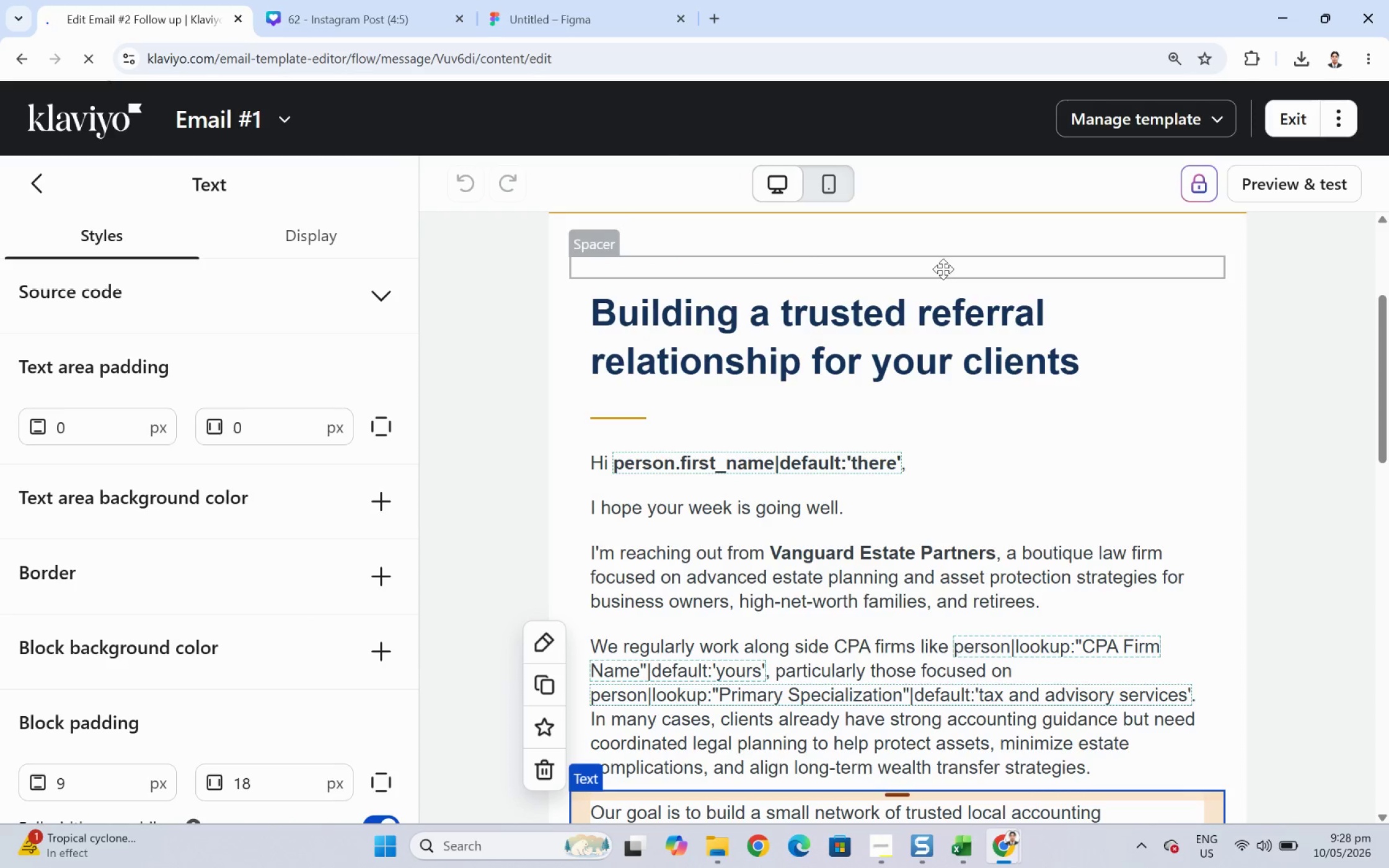 
left_click([303, 180])
 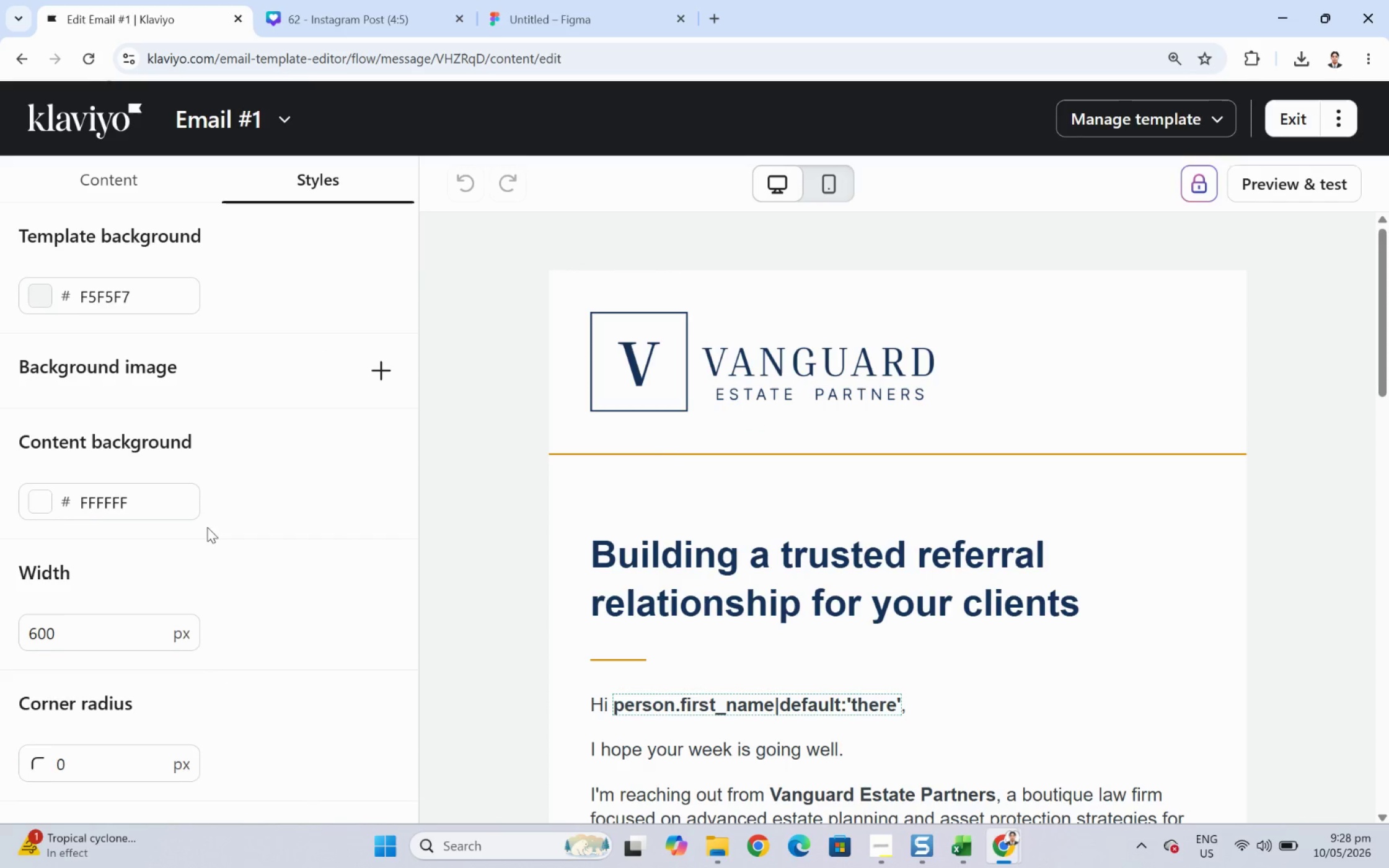 
scroll: coordinate [130, 585], scroll_direction: down, amount: 10.0
 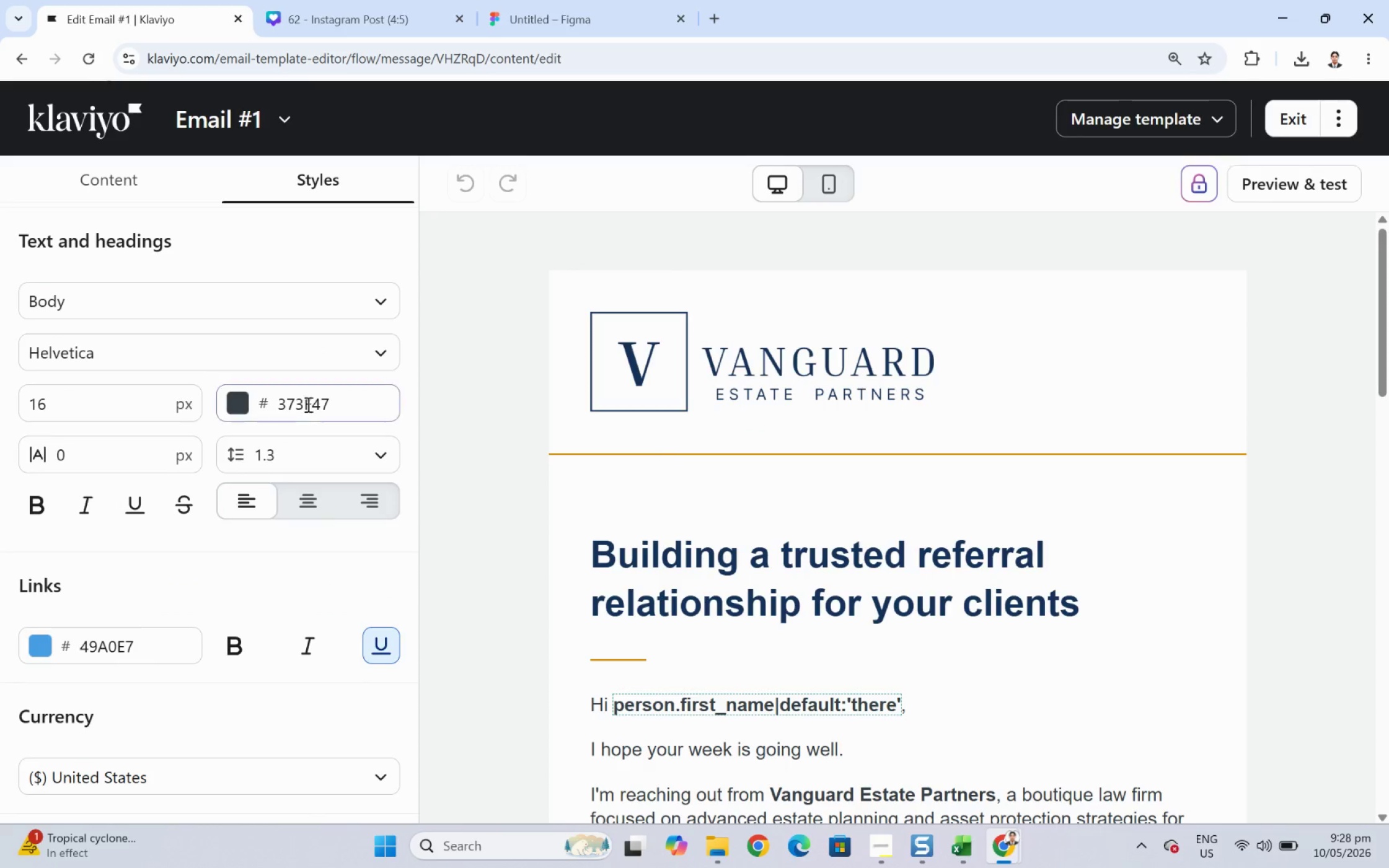 
double_click([307, 403])
 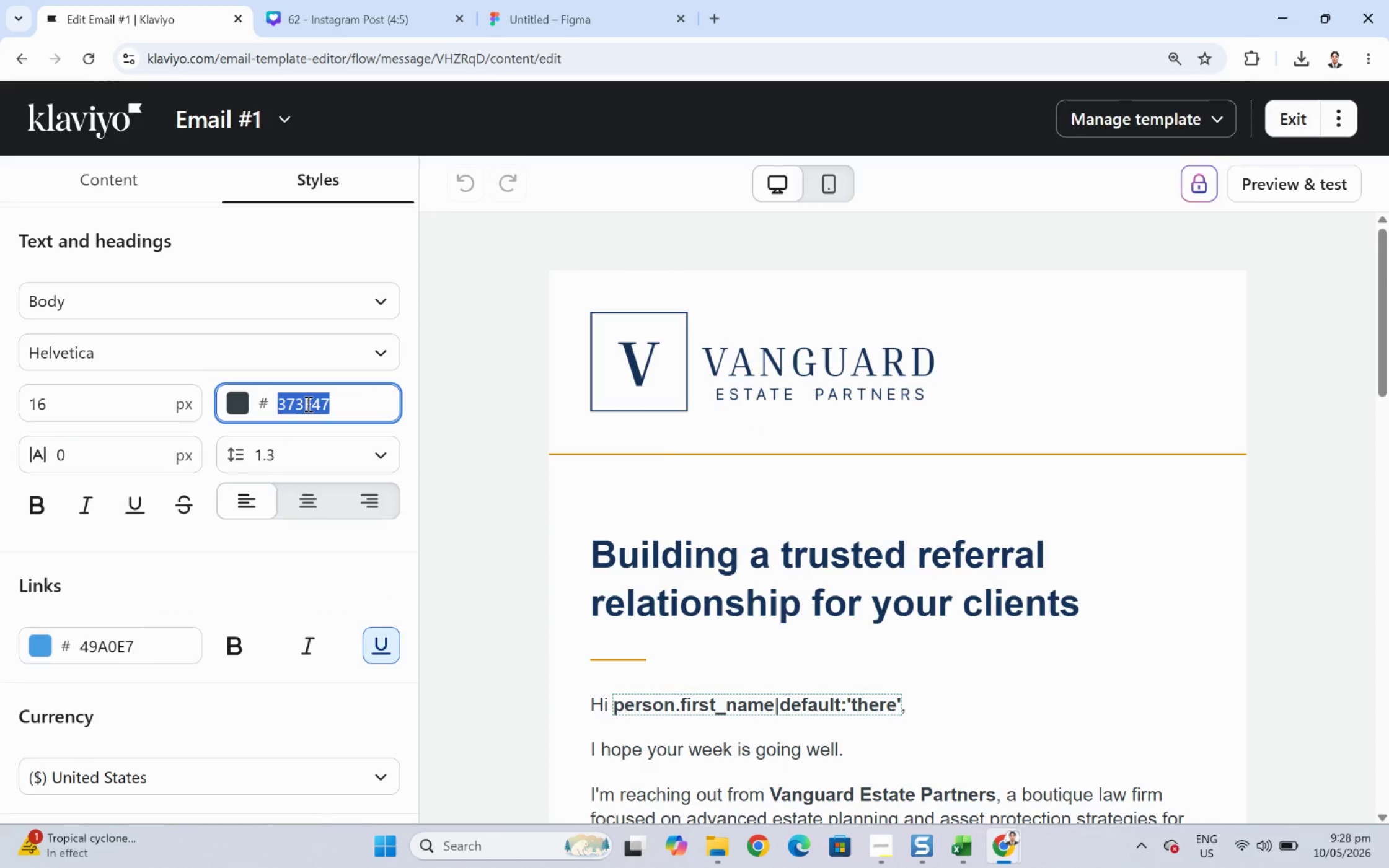 
type(2b2b2b)
 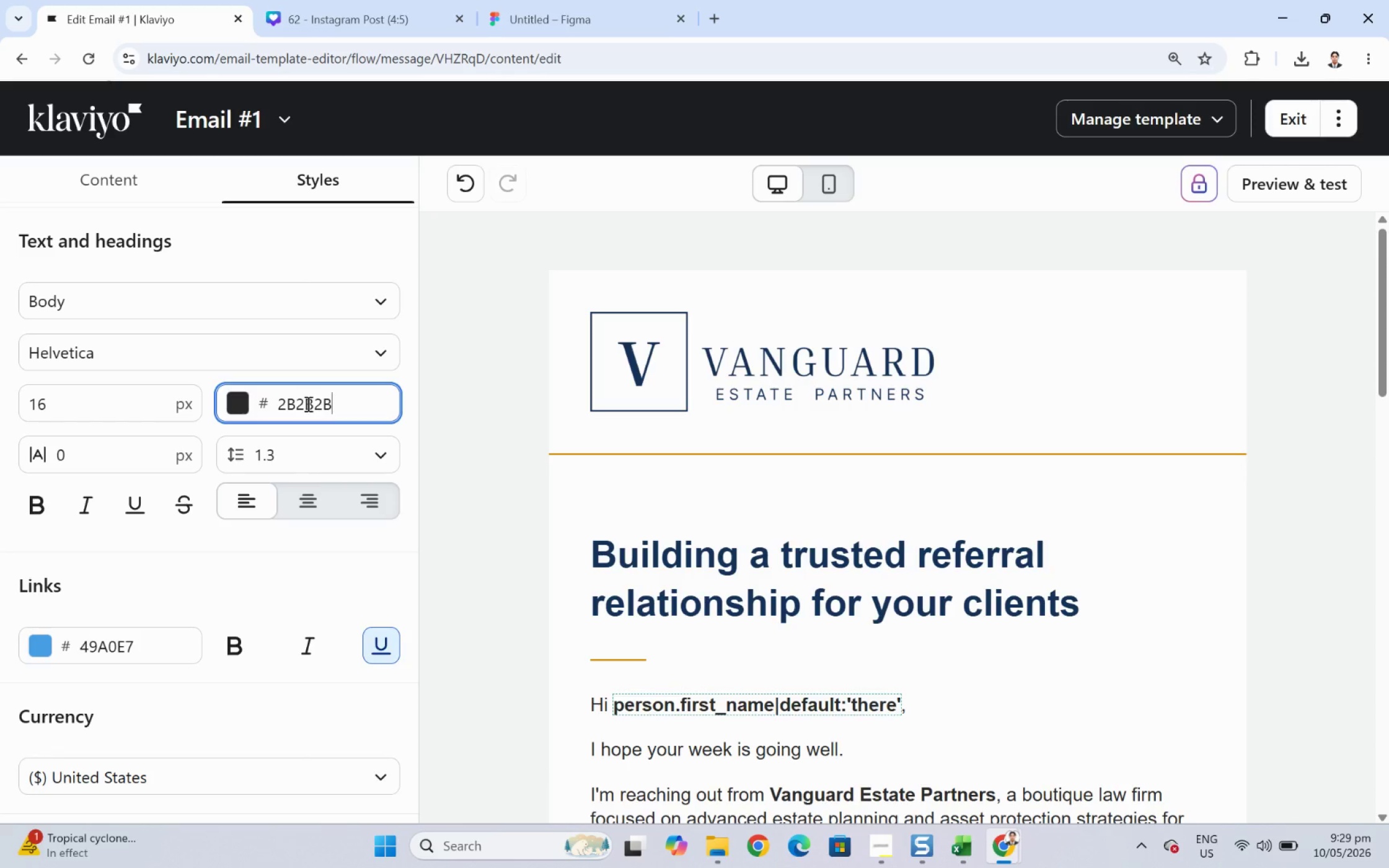 
key(Enter)
 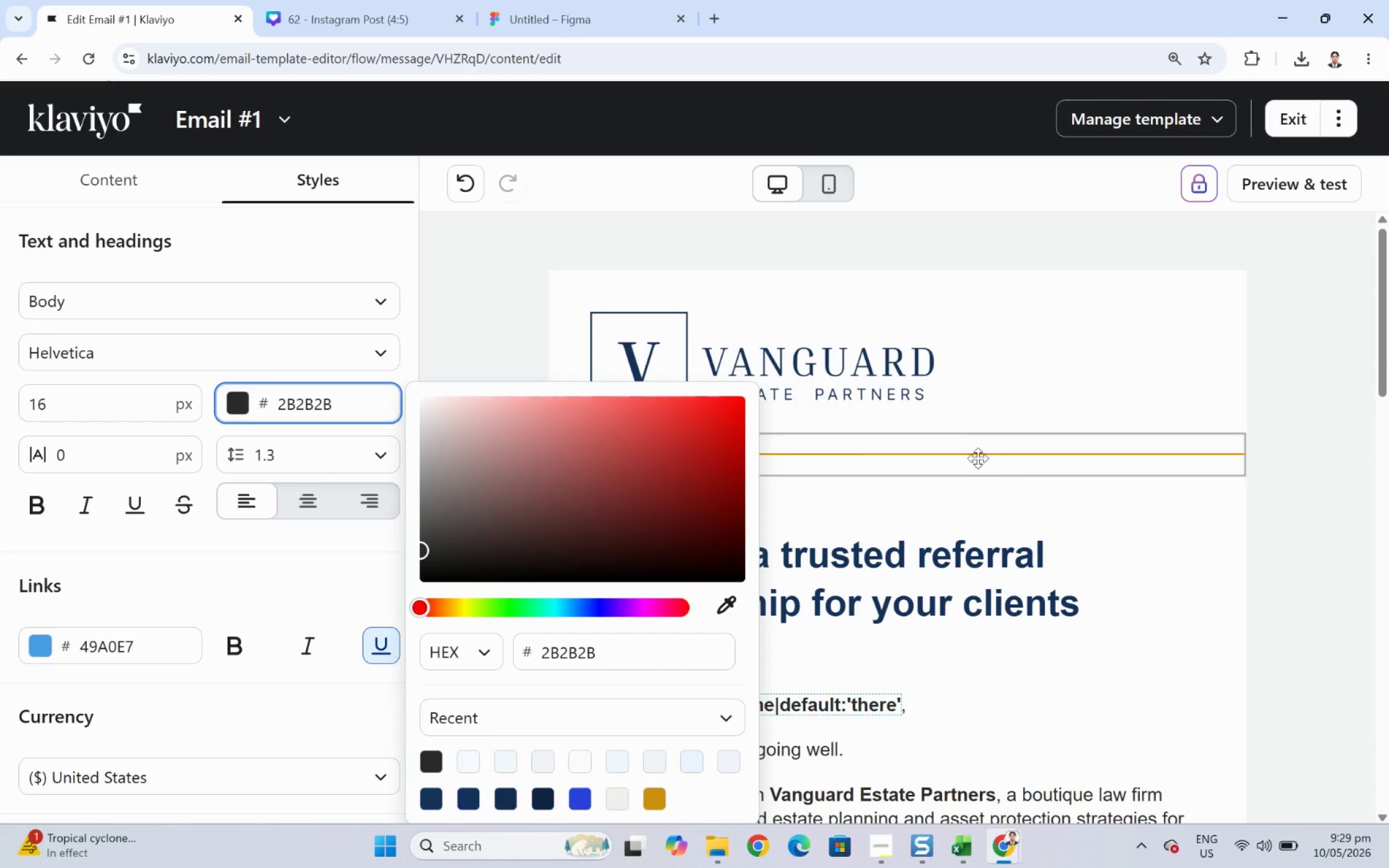 
left_click([1100, 588])
 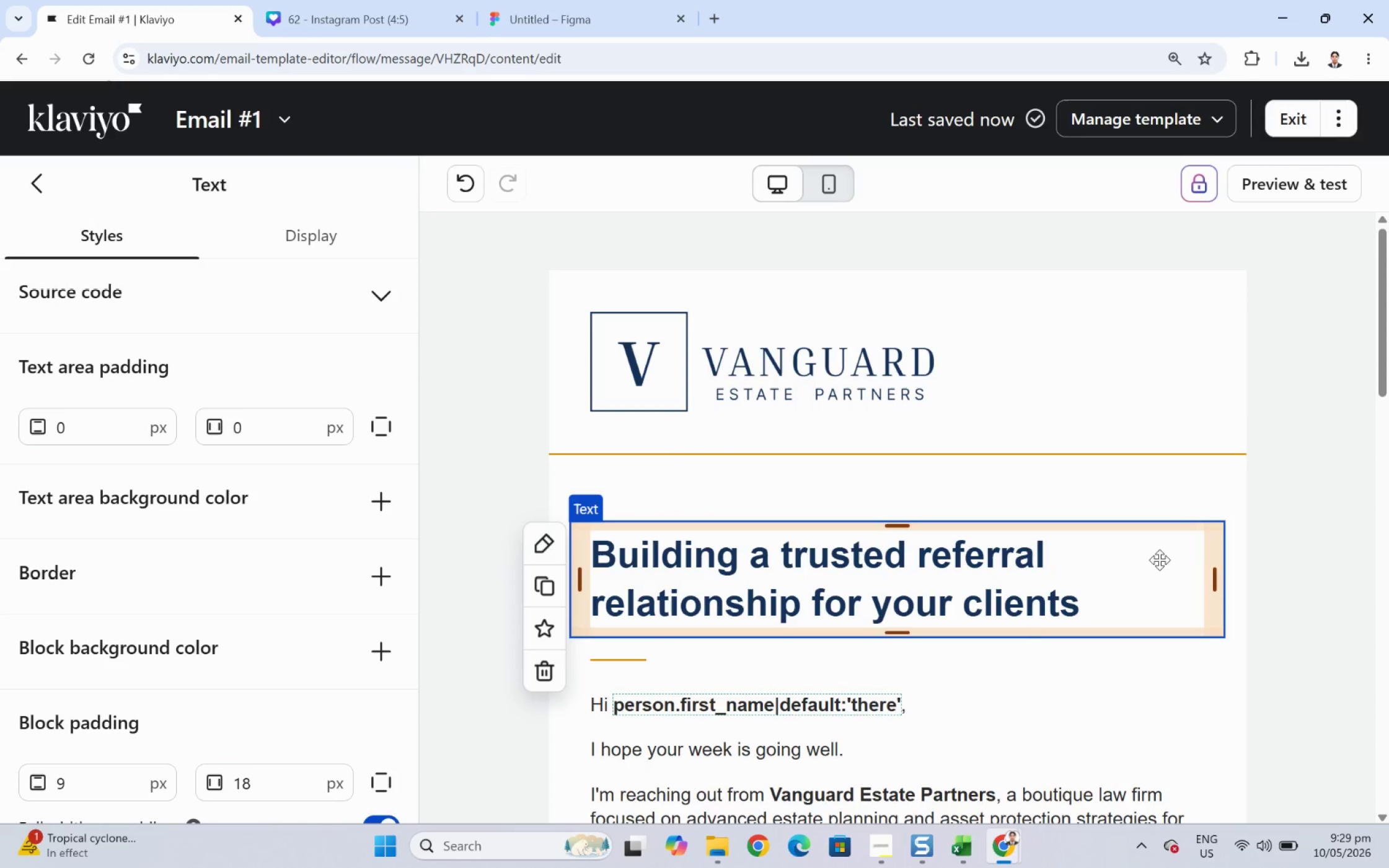 
scroll: coordinate [1159, 559], scroll_direction: down, amount: 3.0
 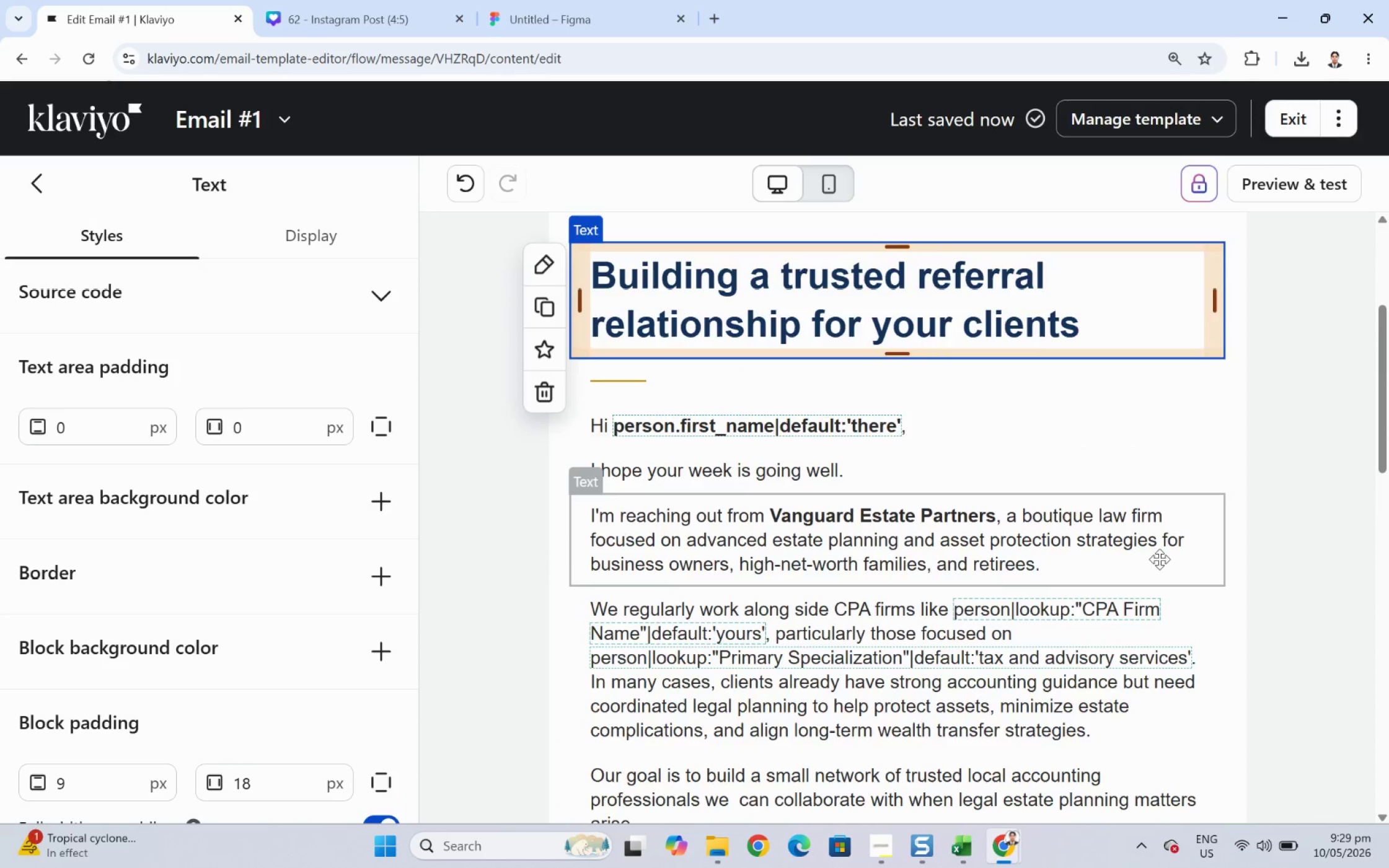 
scroll: coordinate [1159, 559], scroll_direction: up, amount: 3.0
 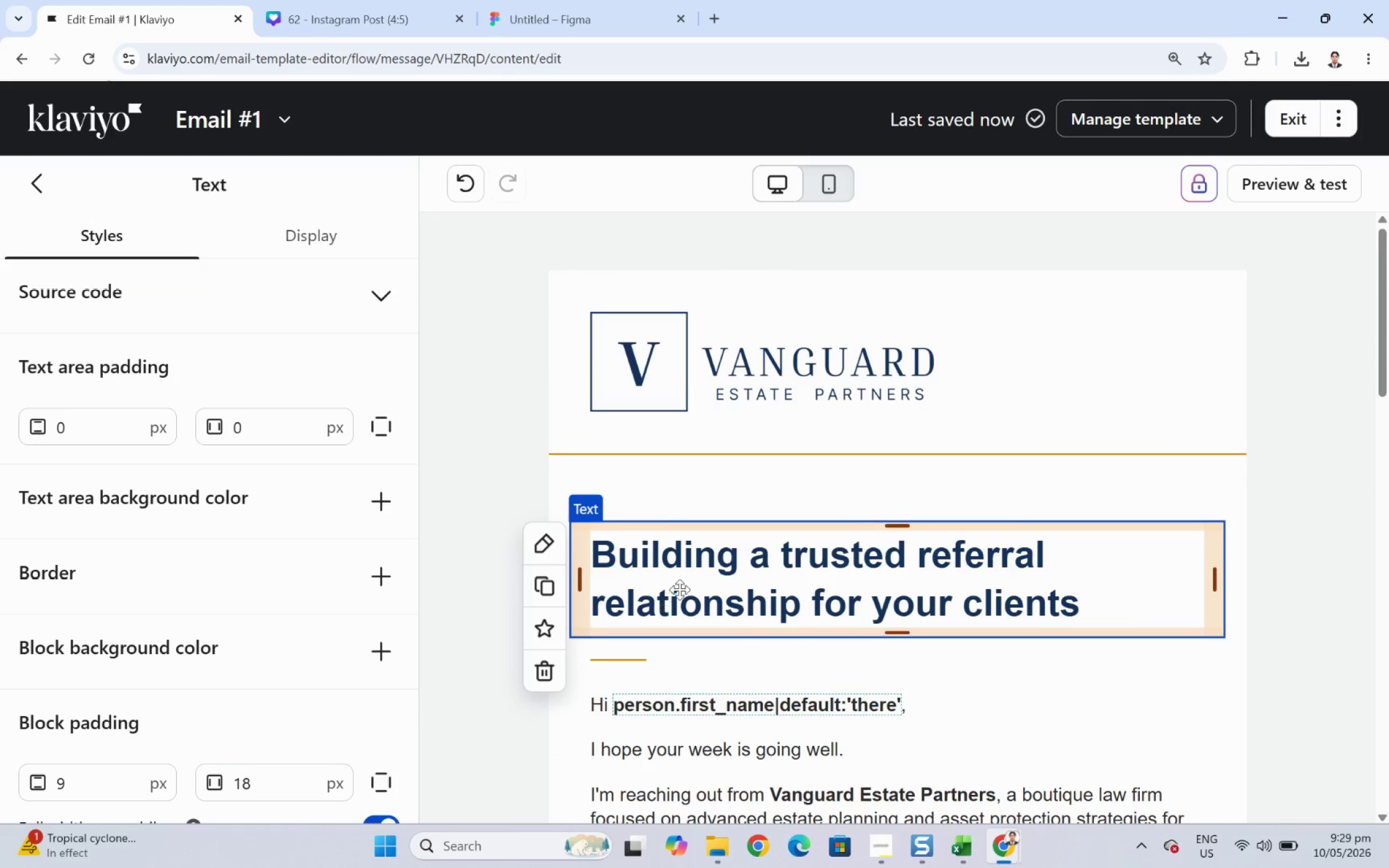 
double_click([681, 587])
 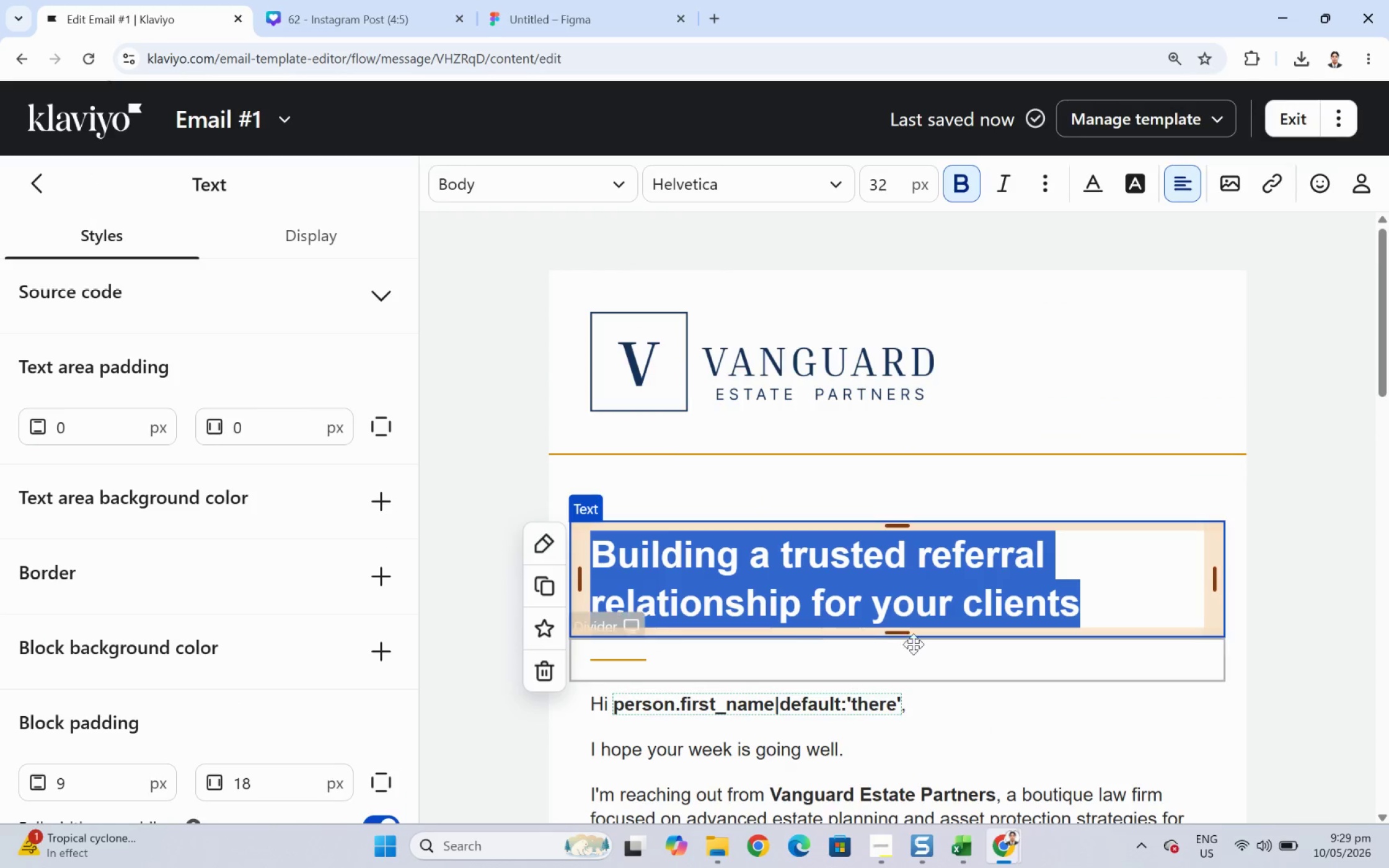 
scroll: coordinate [1023, 671], scroll_direction: down, amount: 13.0
 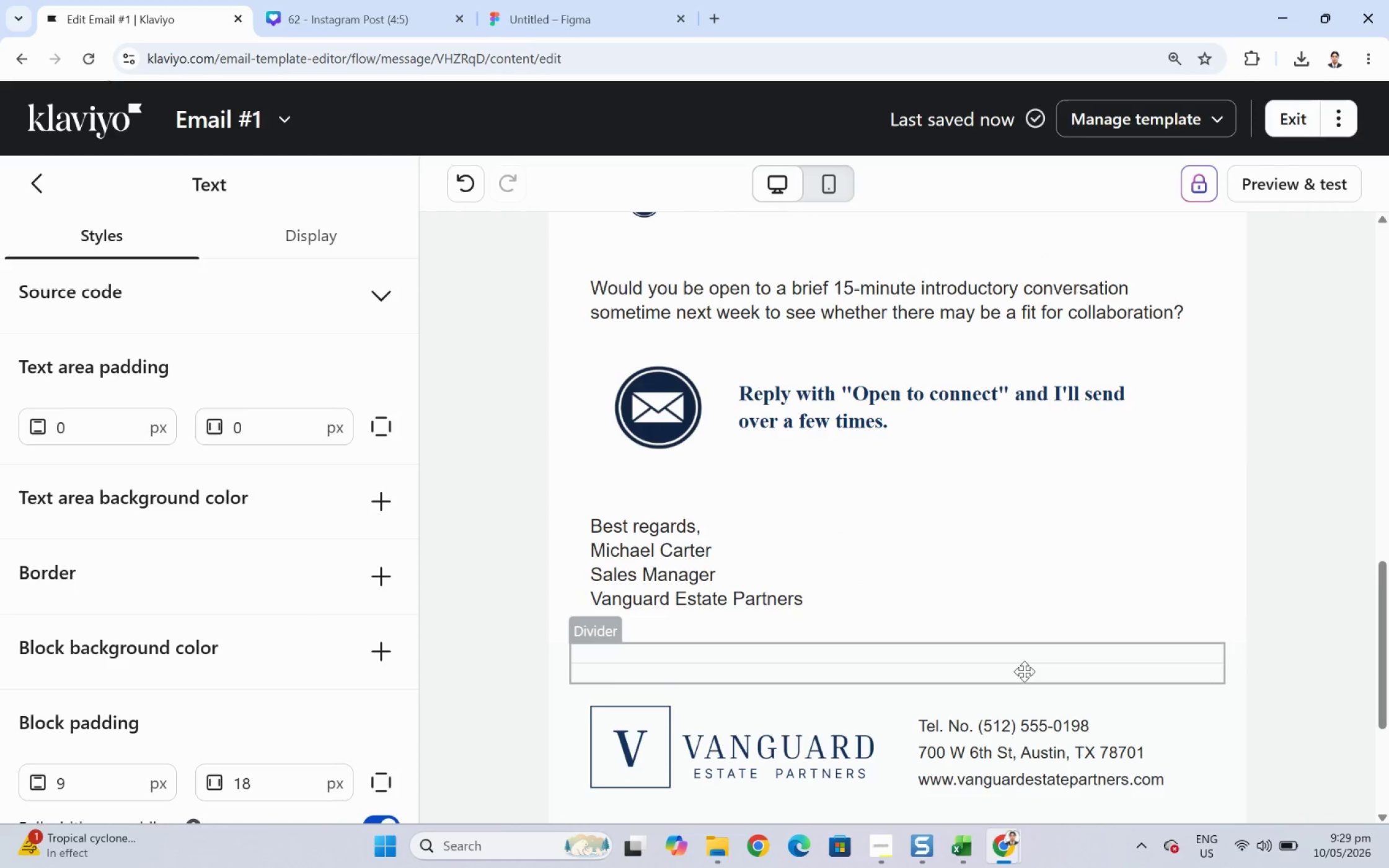 
hold_key(key=ControlLeft, duration=0.62)
scroll: coordinate [1026, 556], scroll_direction: none, amount: 0.0
 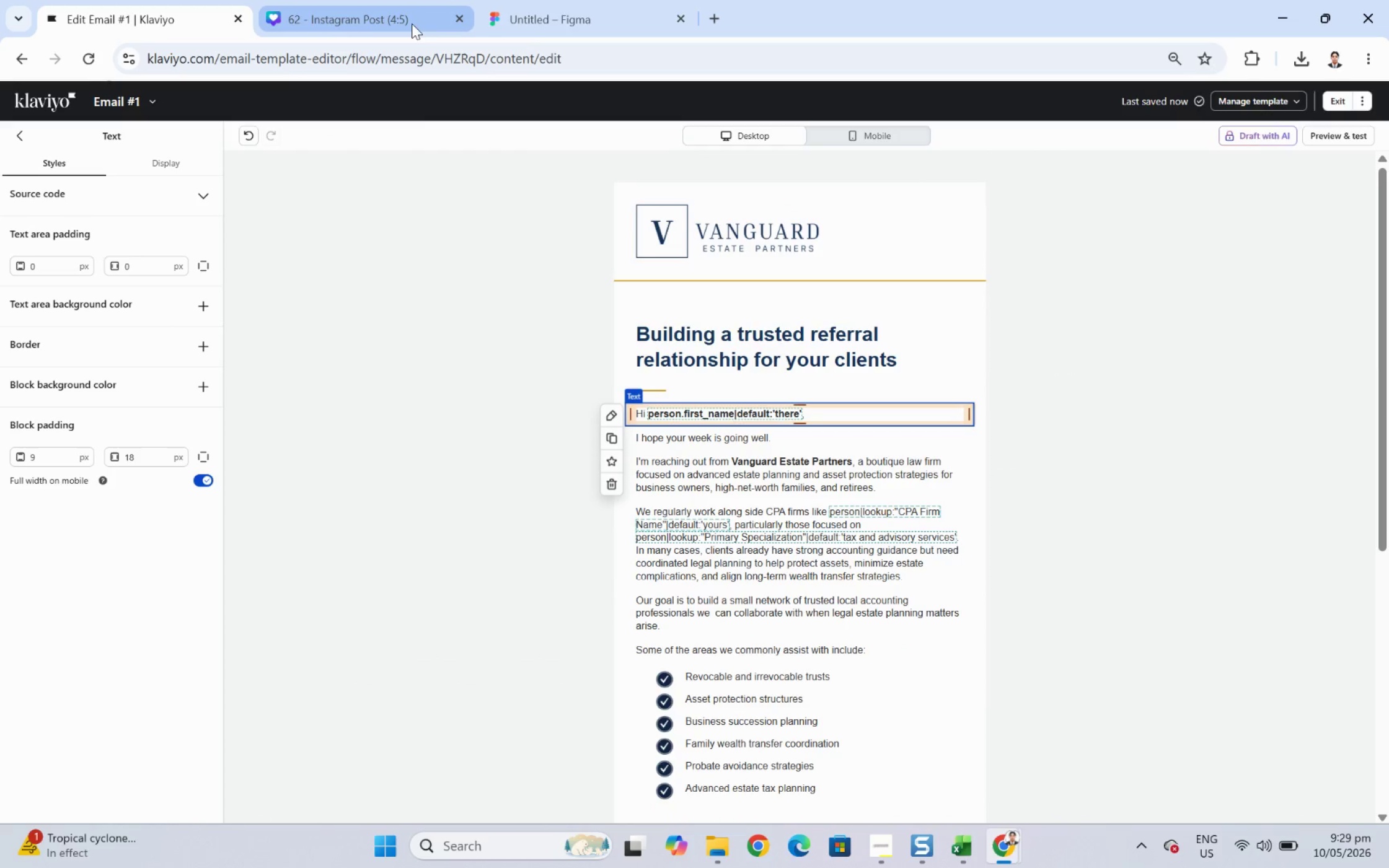 
left_click([1073, 356])
 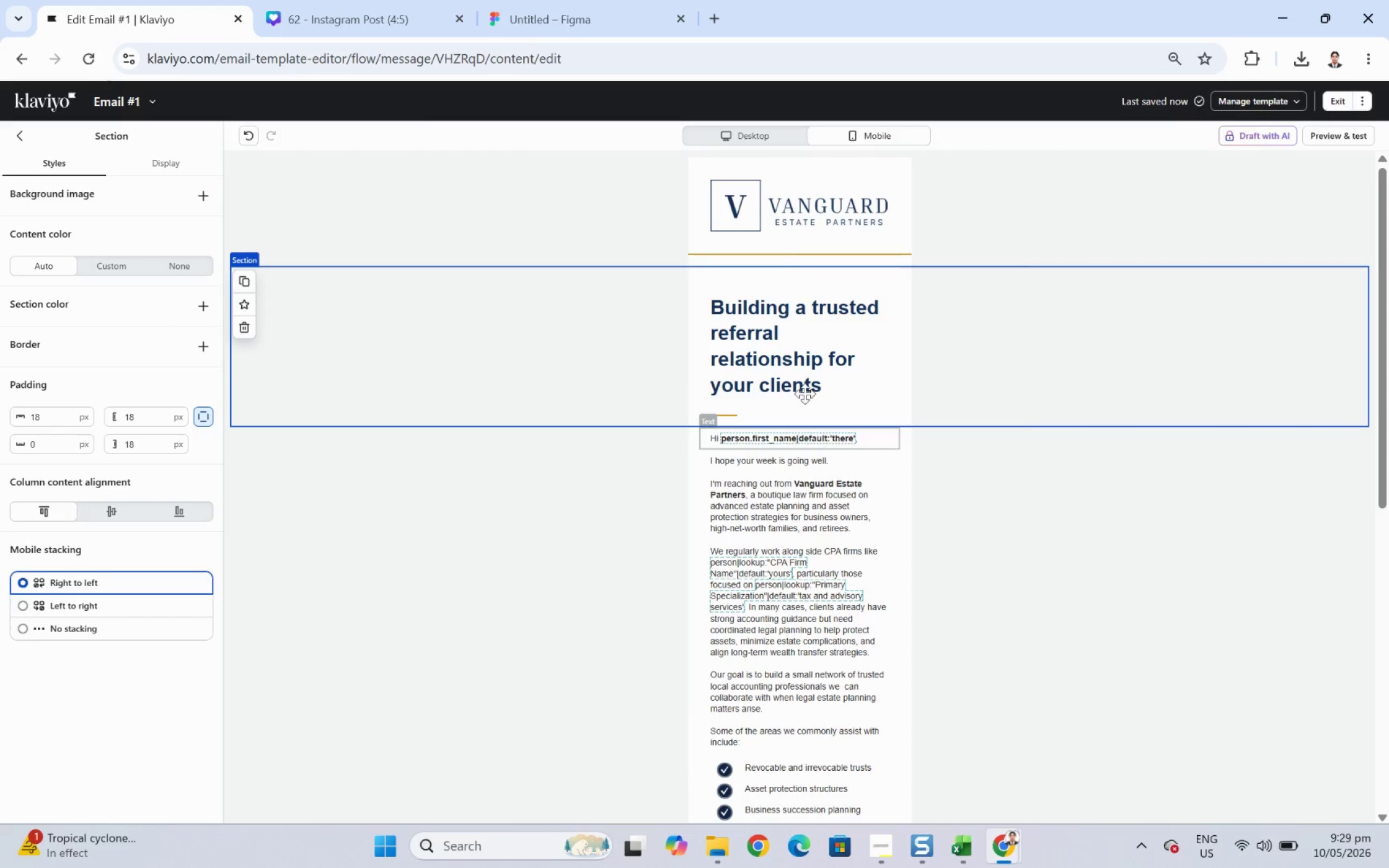 
left_click([758, 141])
 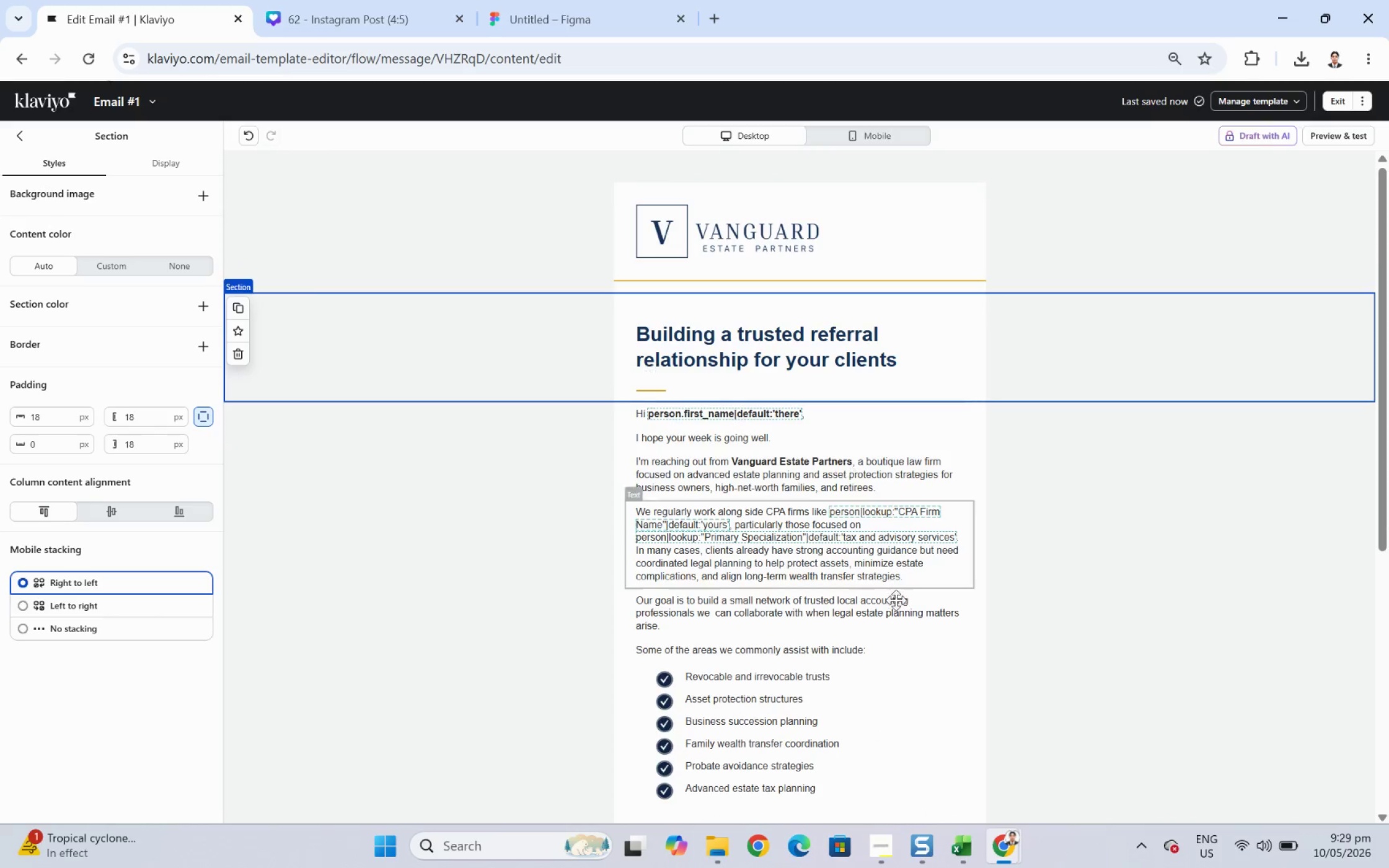 
hold_key(key=ControlLeft, duration=0.37)
scroll: coordinate [871, 614], scroll_direction: up, amount: 4.0
 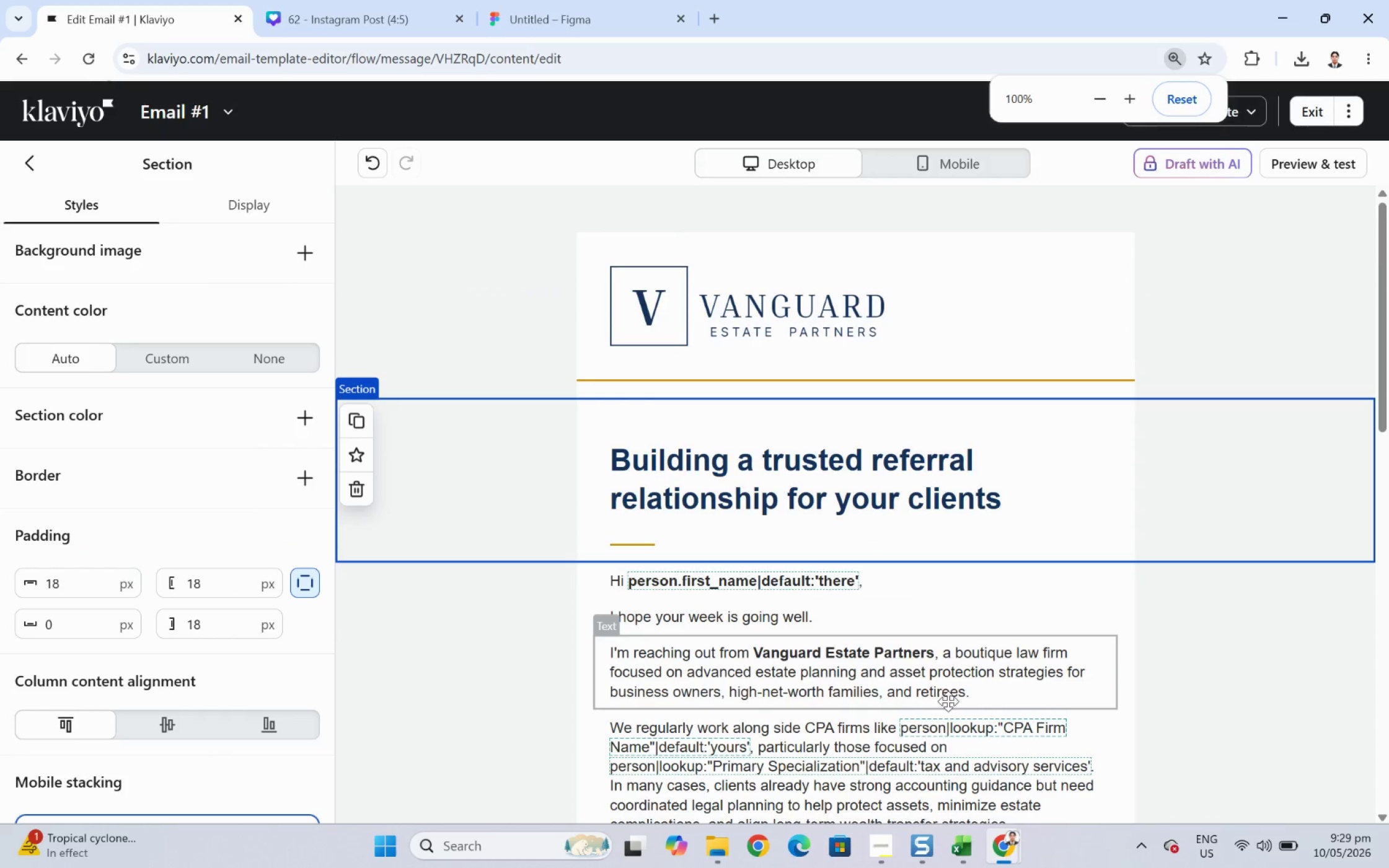 
scroll: coordinate [946, 698], scroll_direction: down, amount: 3.0
 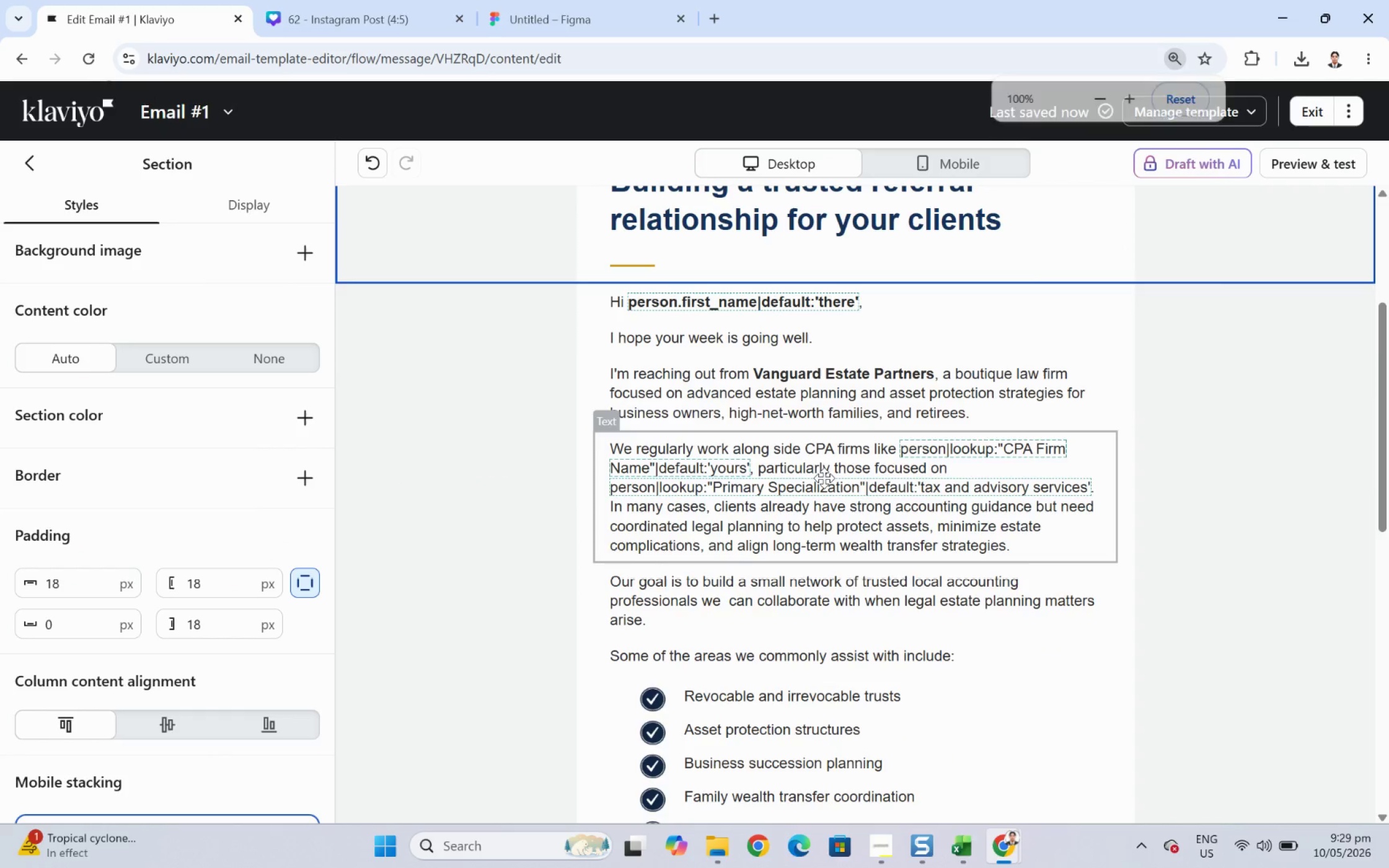 
double_click([824, 478])
 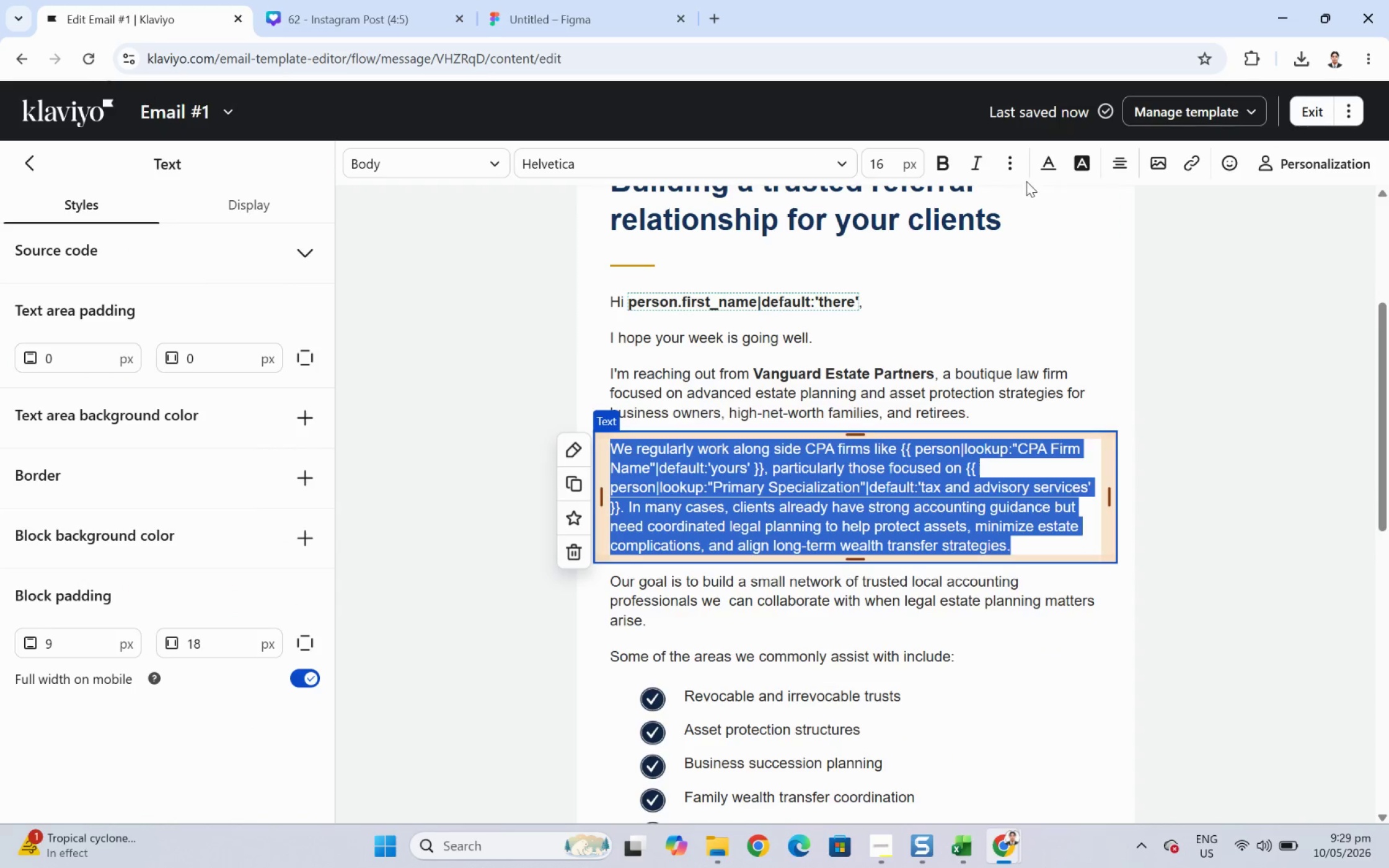 
left_click([1044, 164])
 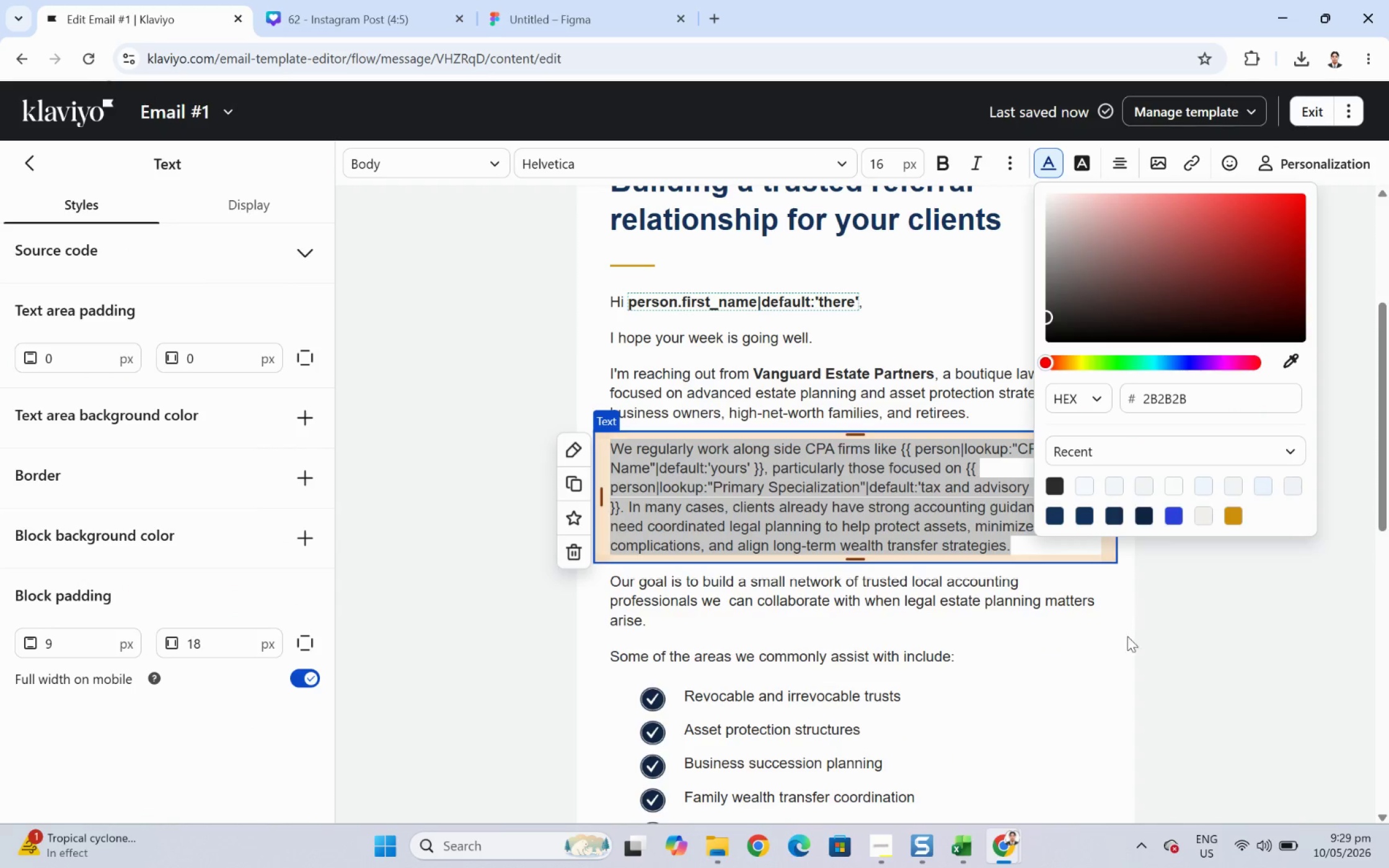 
left_click([1075, 641])
 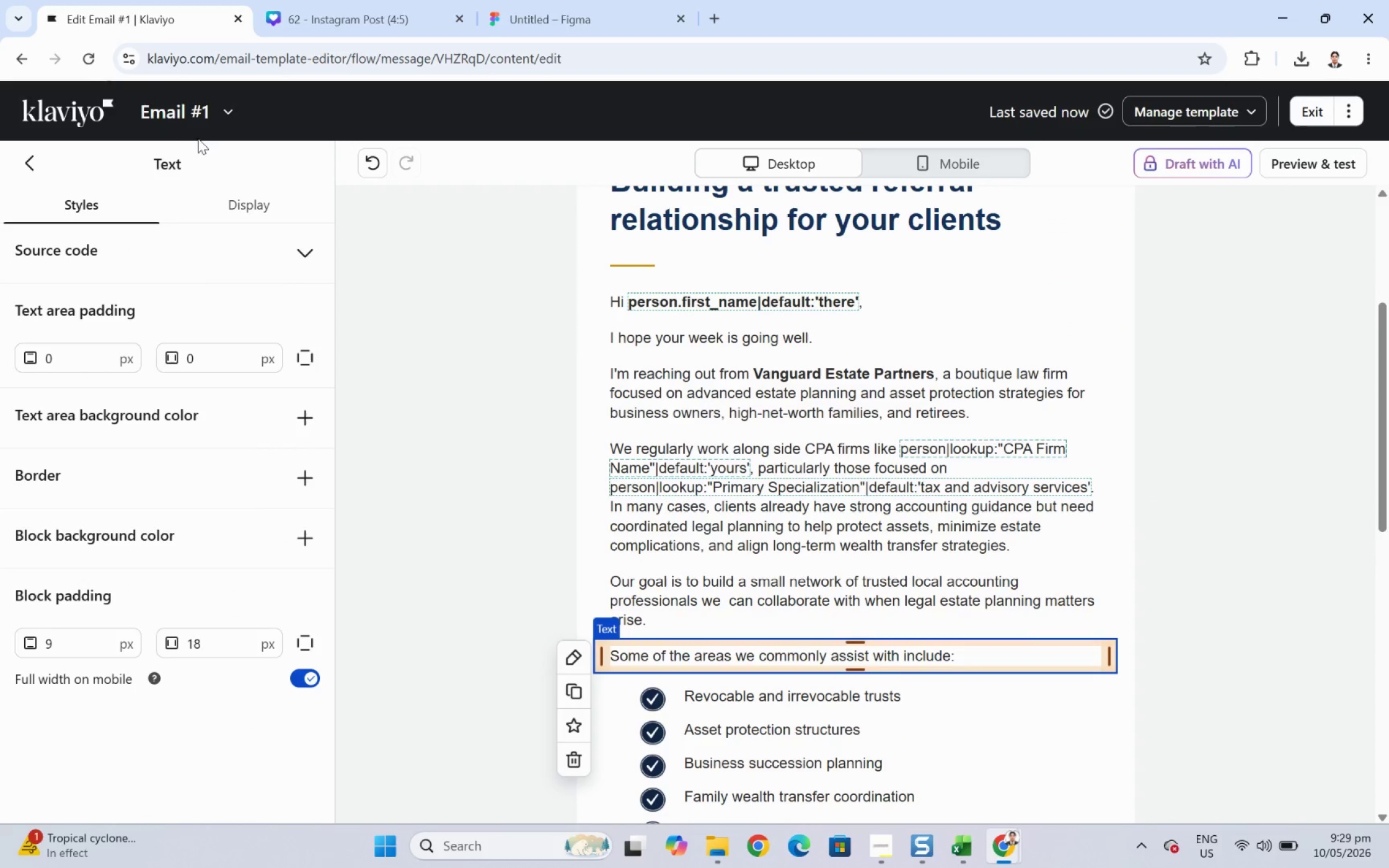 
left_click([225, 111])
 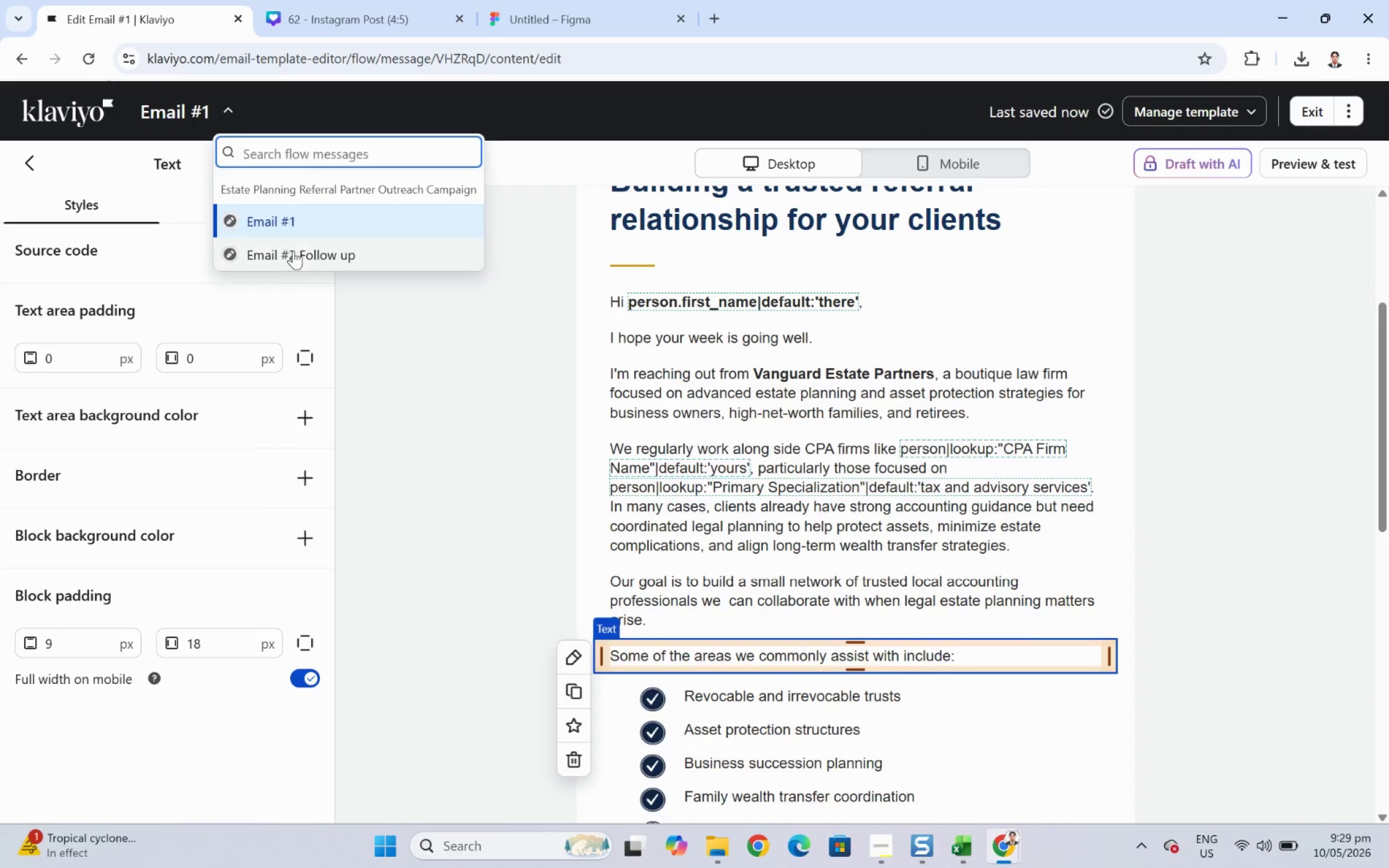 
left_click([295, 263])
 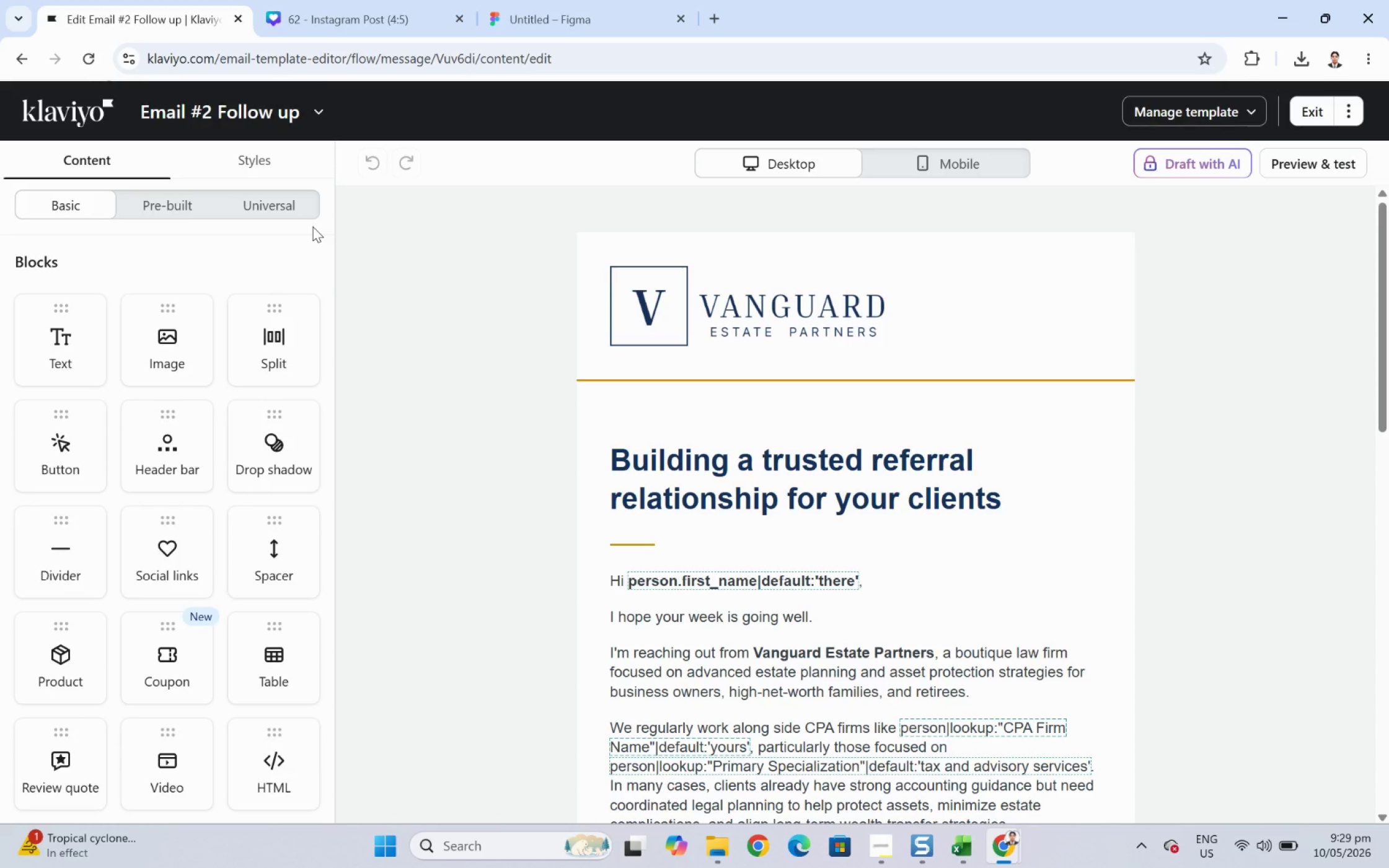 
wait(9.84)
 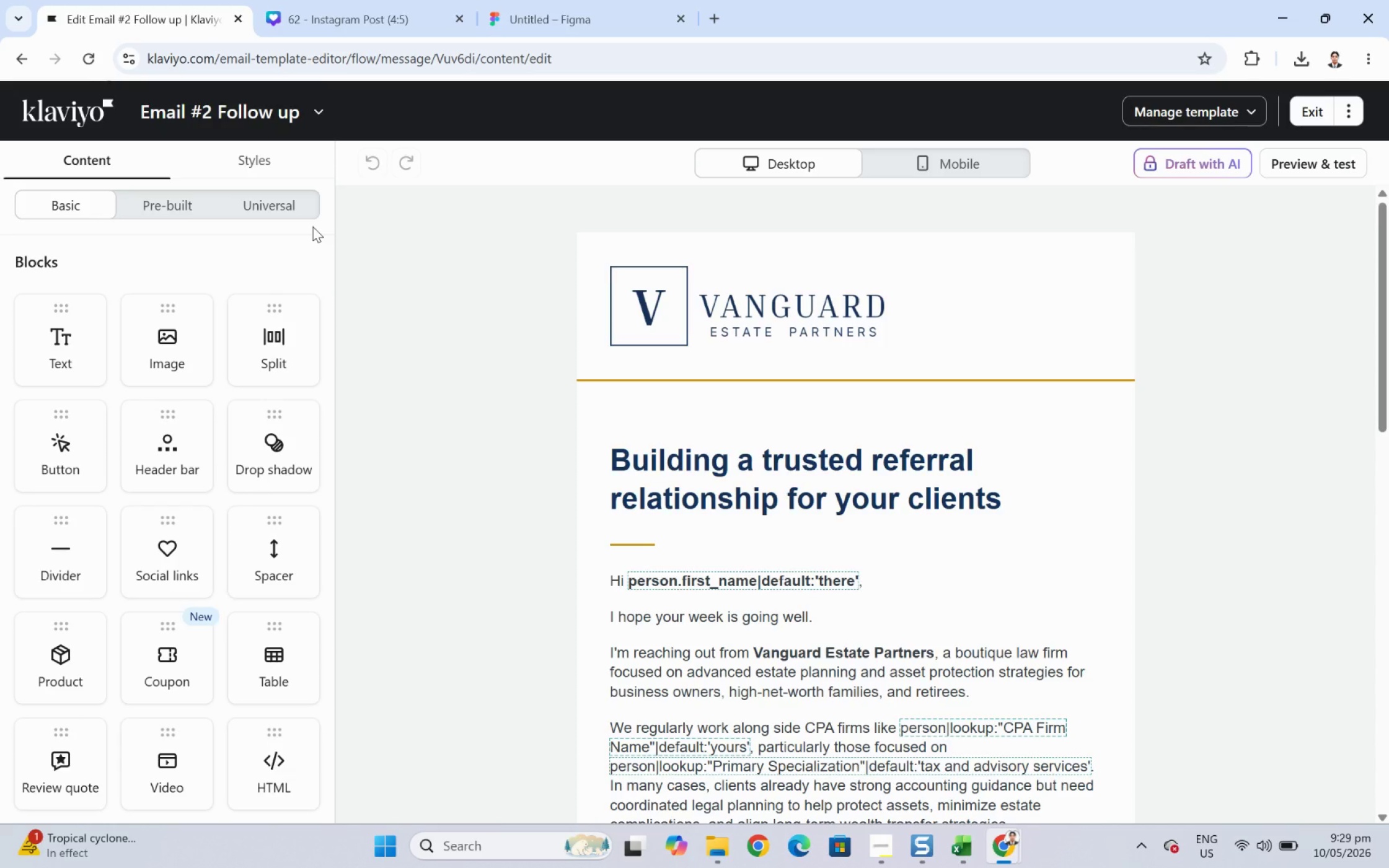 
left_click([249, 164])
 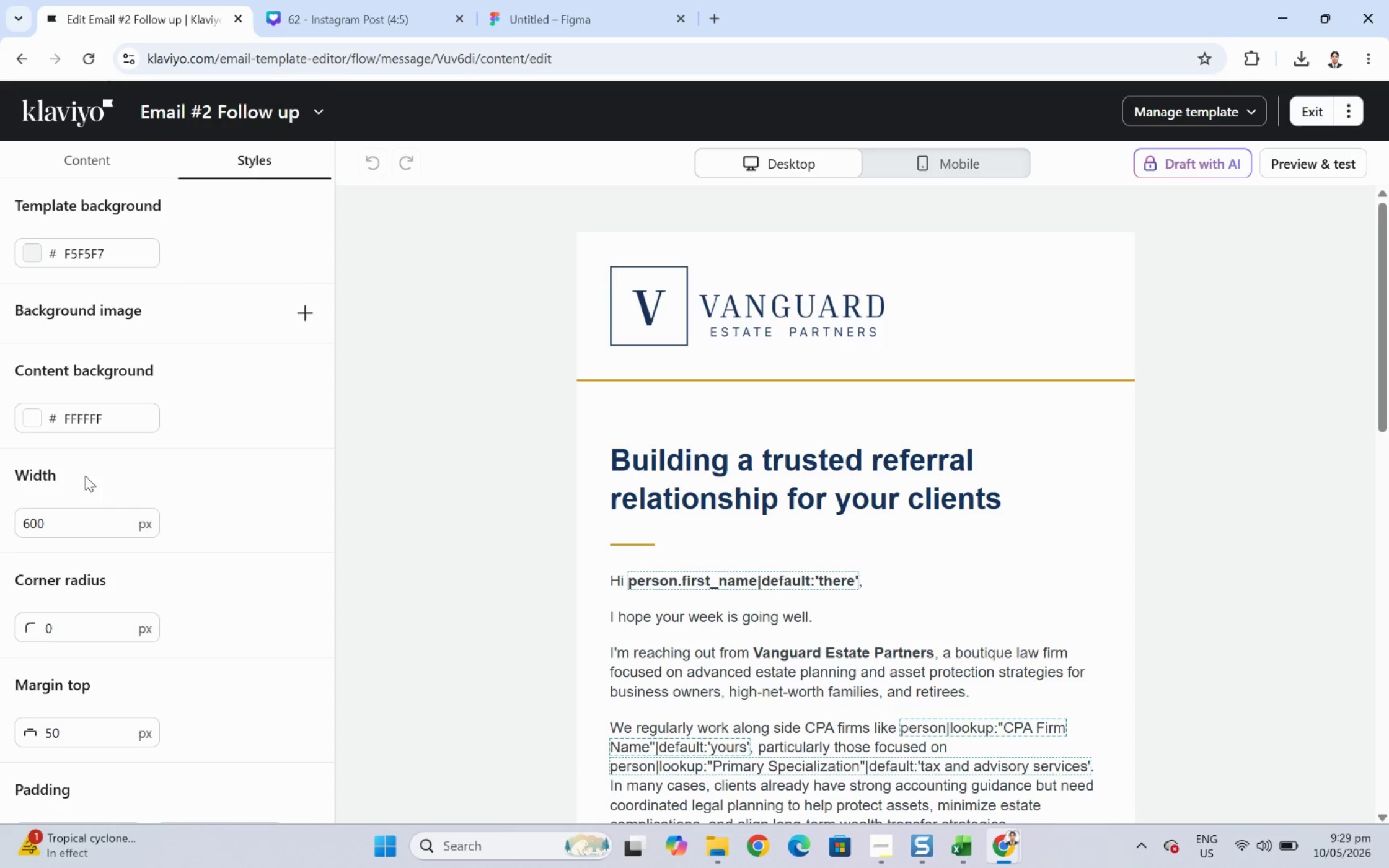 
scroll: coordinate [59, 562], scroll_direction: down, amount: 4.0
 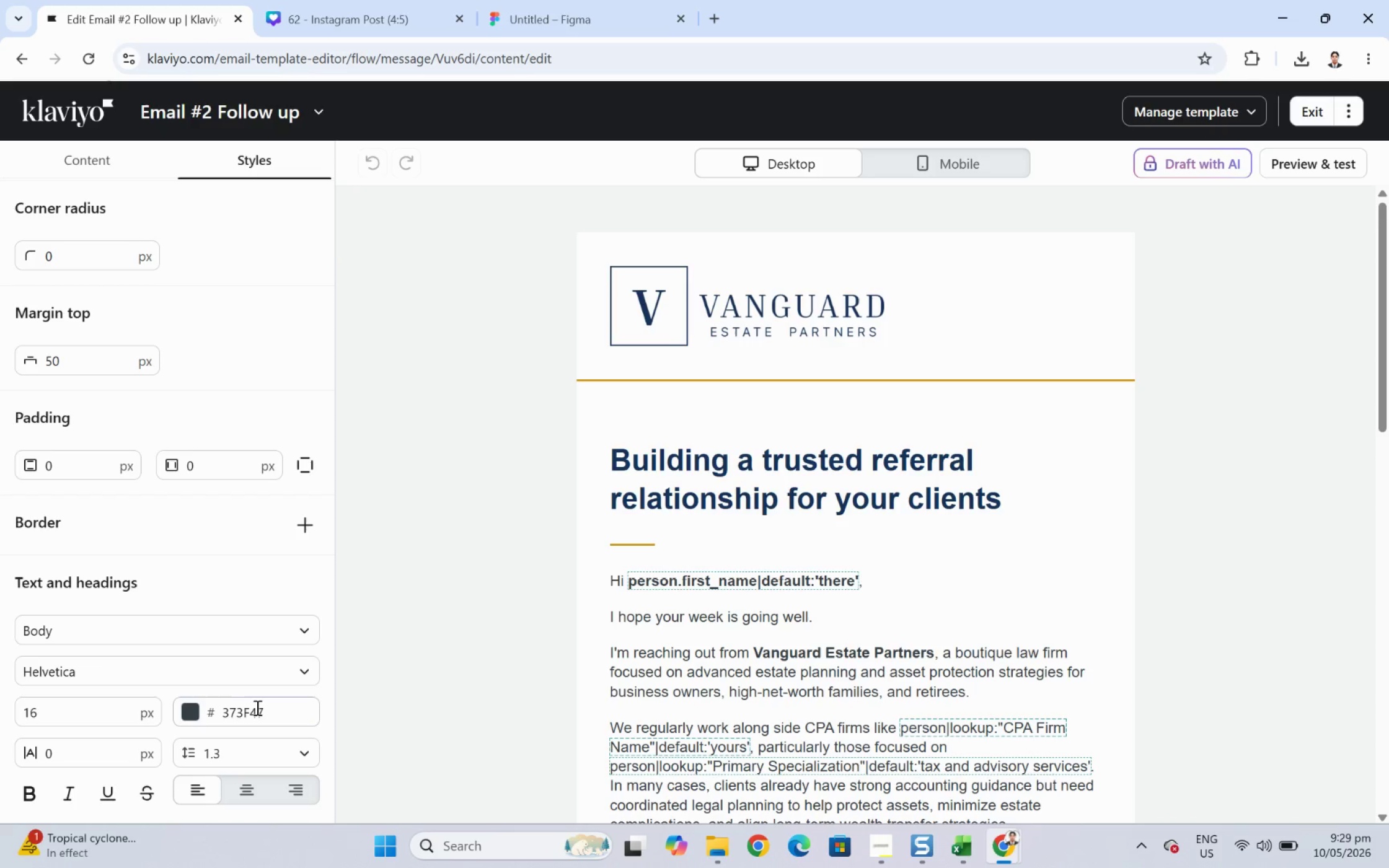 
double_click([258, 708])
 